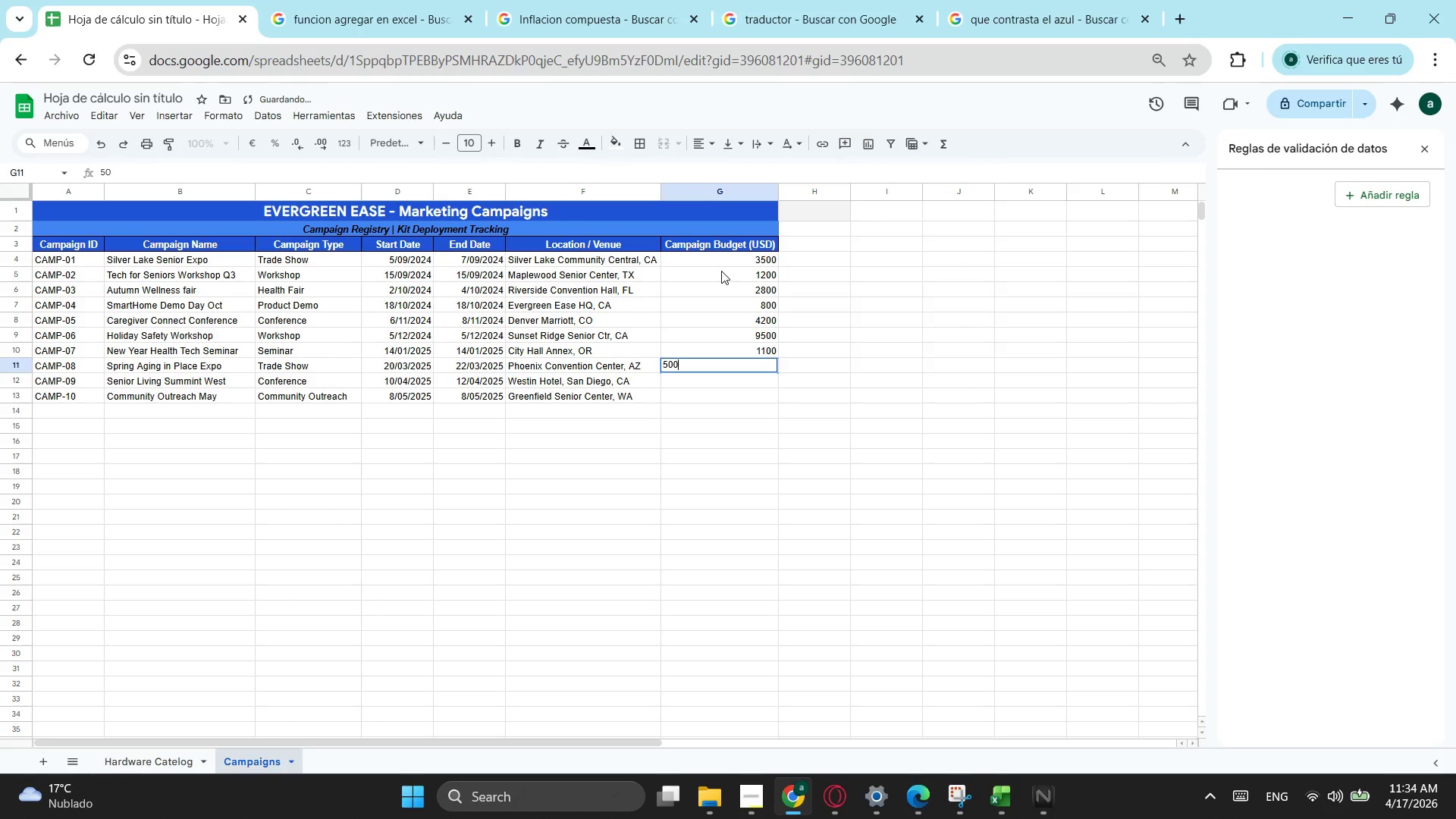 
key(Numpad0)
 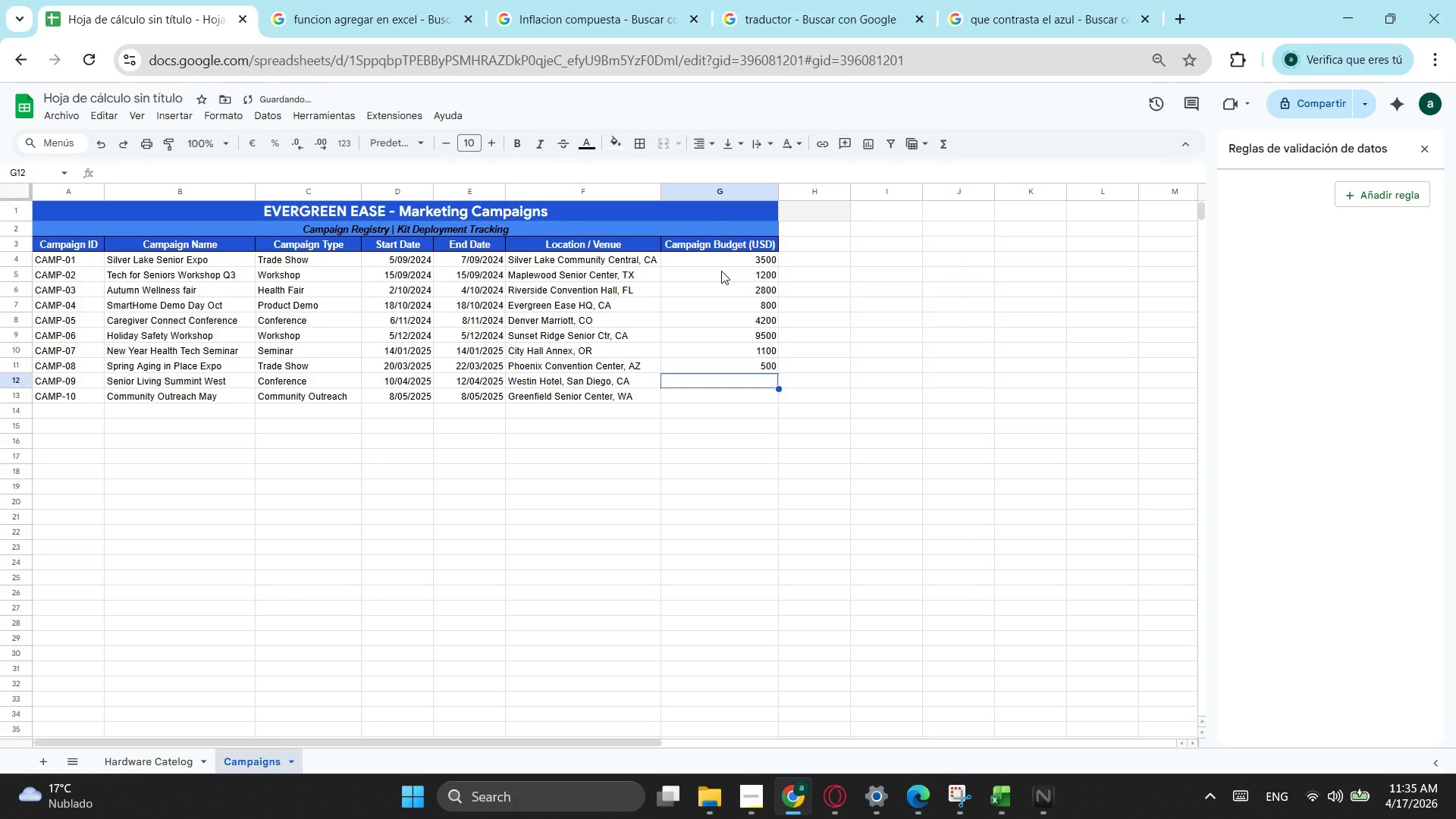 
key(NumpadEnter)
 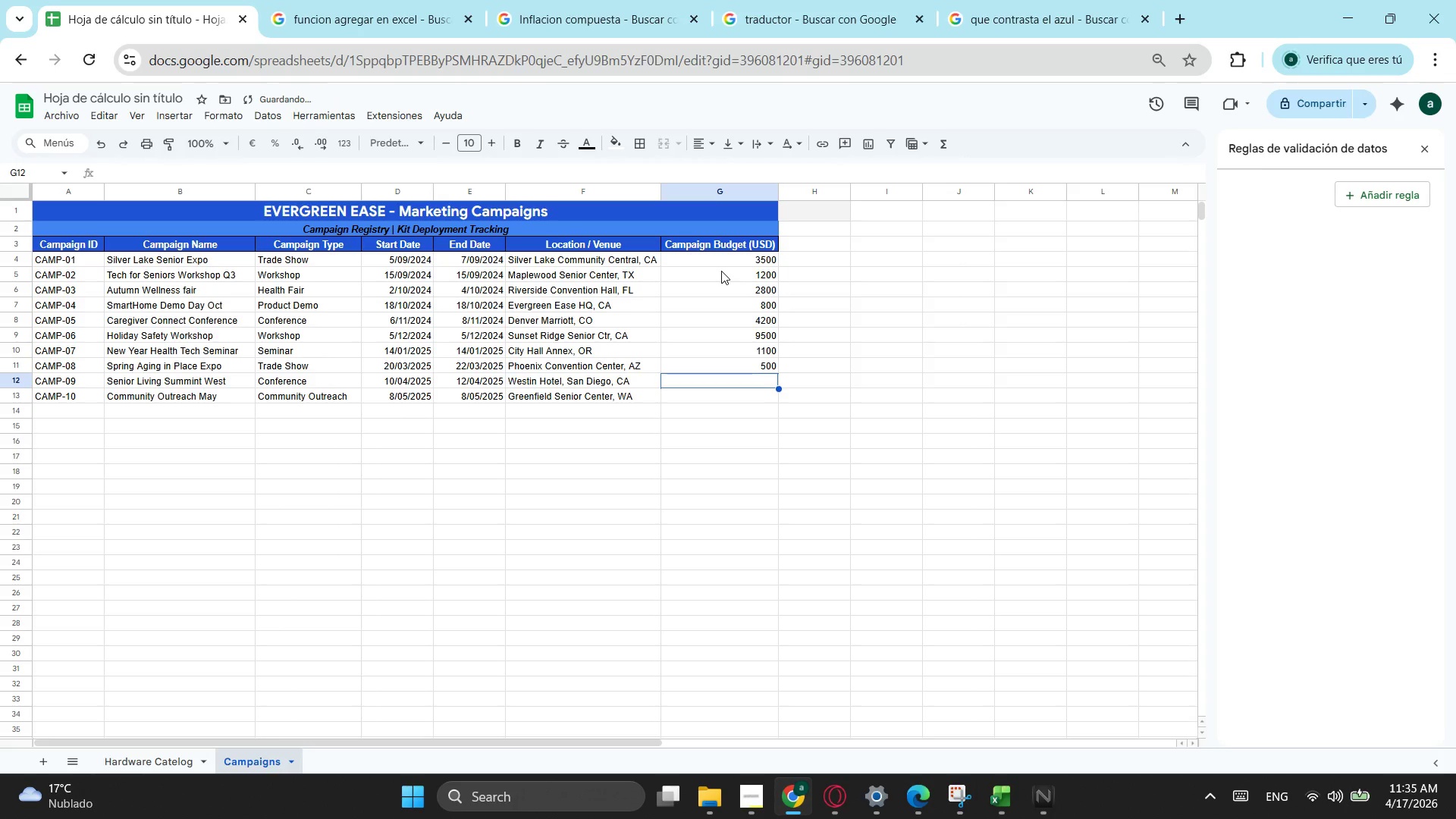 
key(Numpad2)
 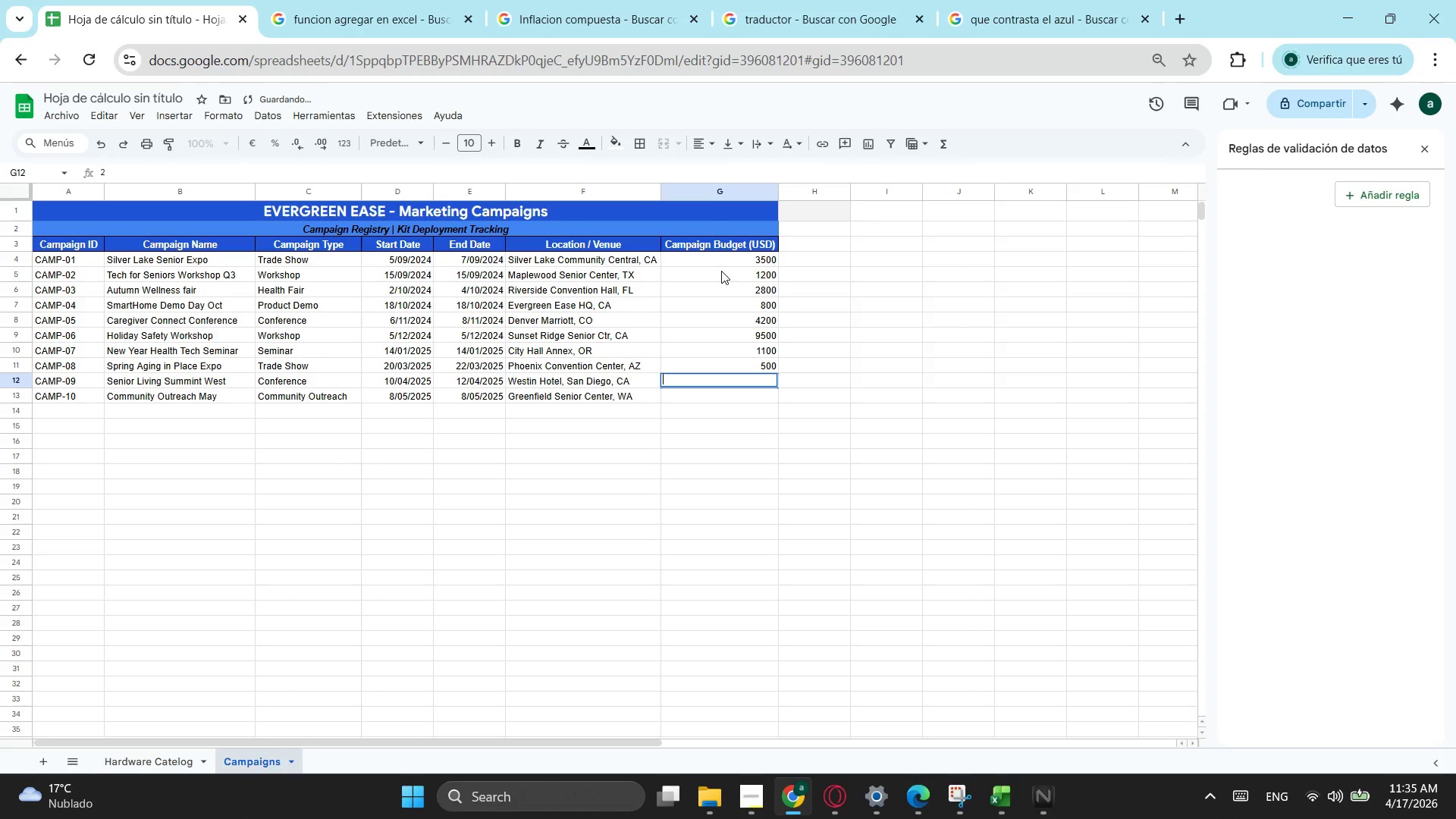 
key(Backspace)
 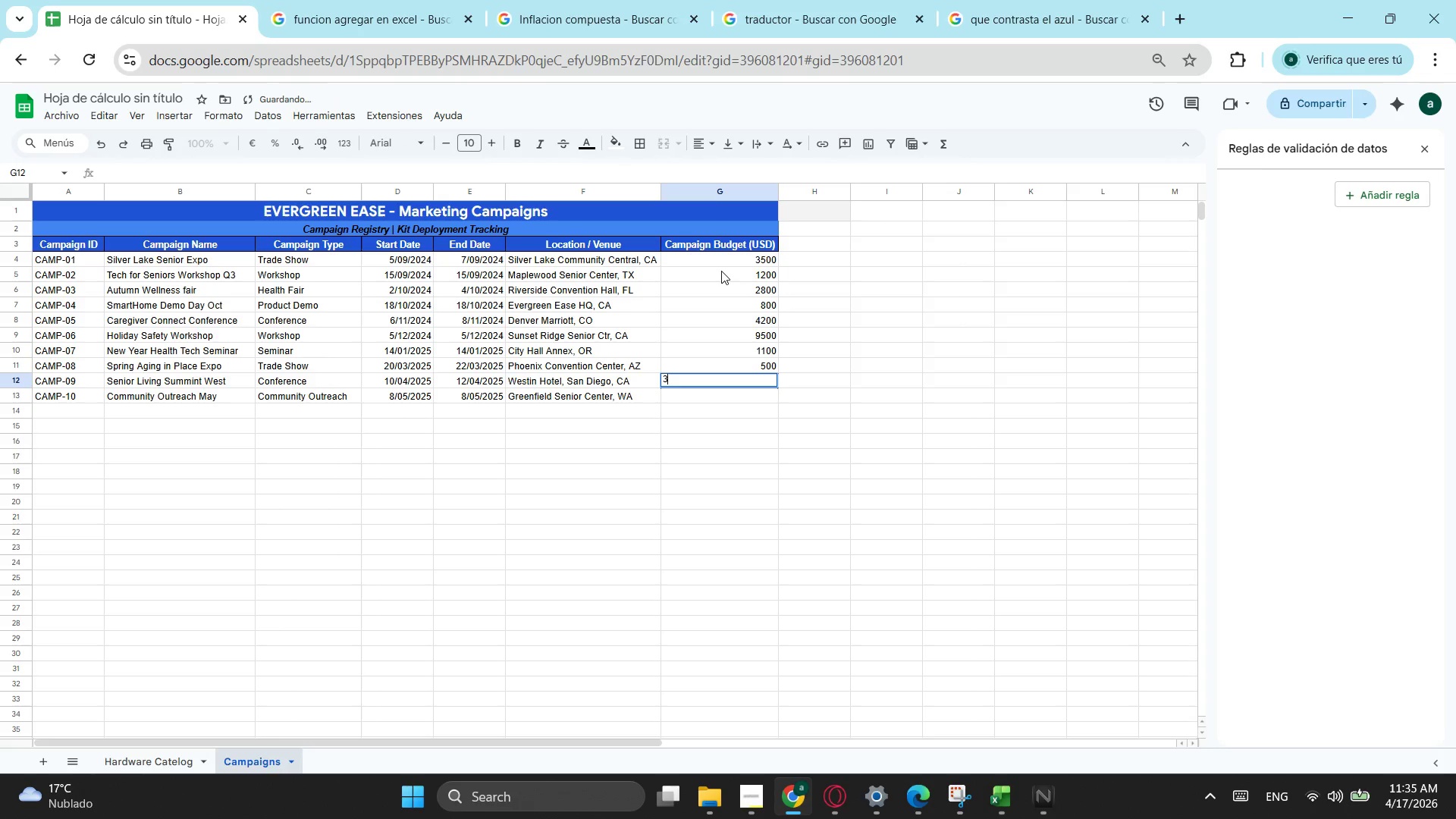 
key(Numpad3)
 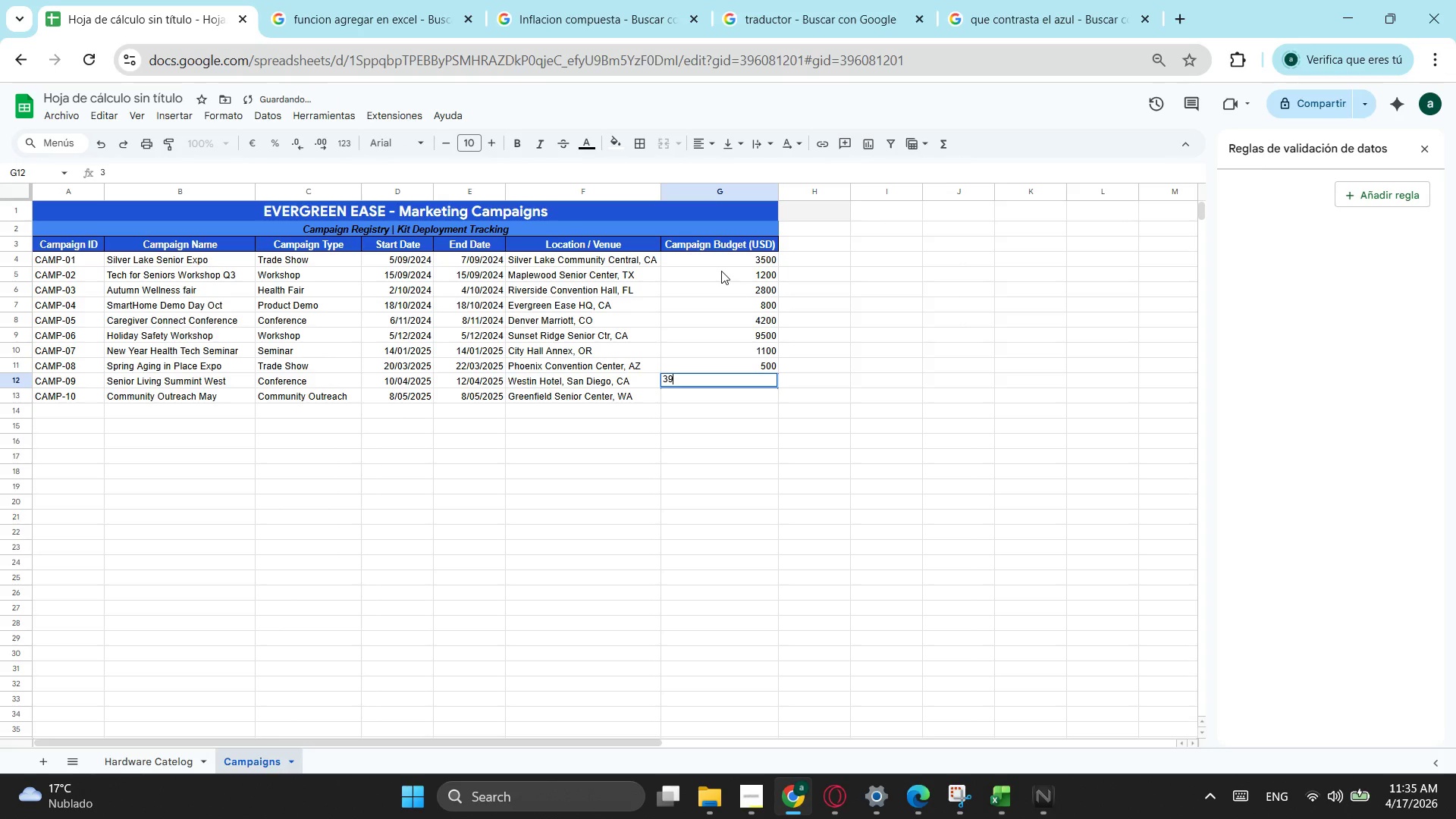 
key(Numpad9)
 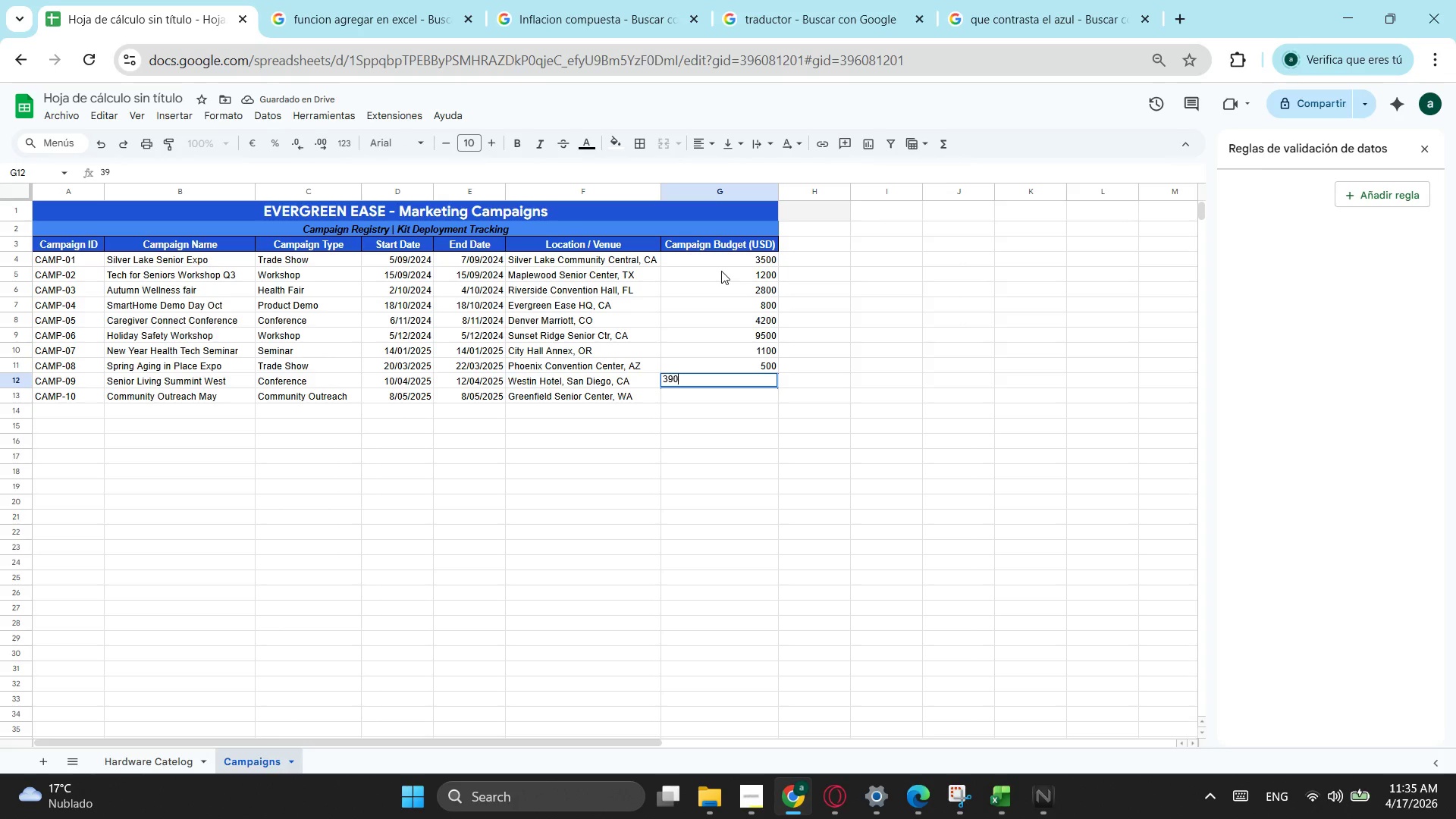 
key(Numpad0)
 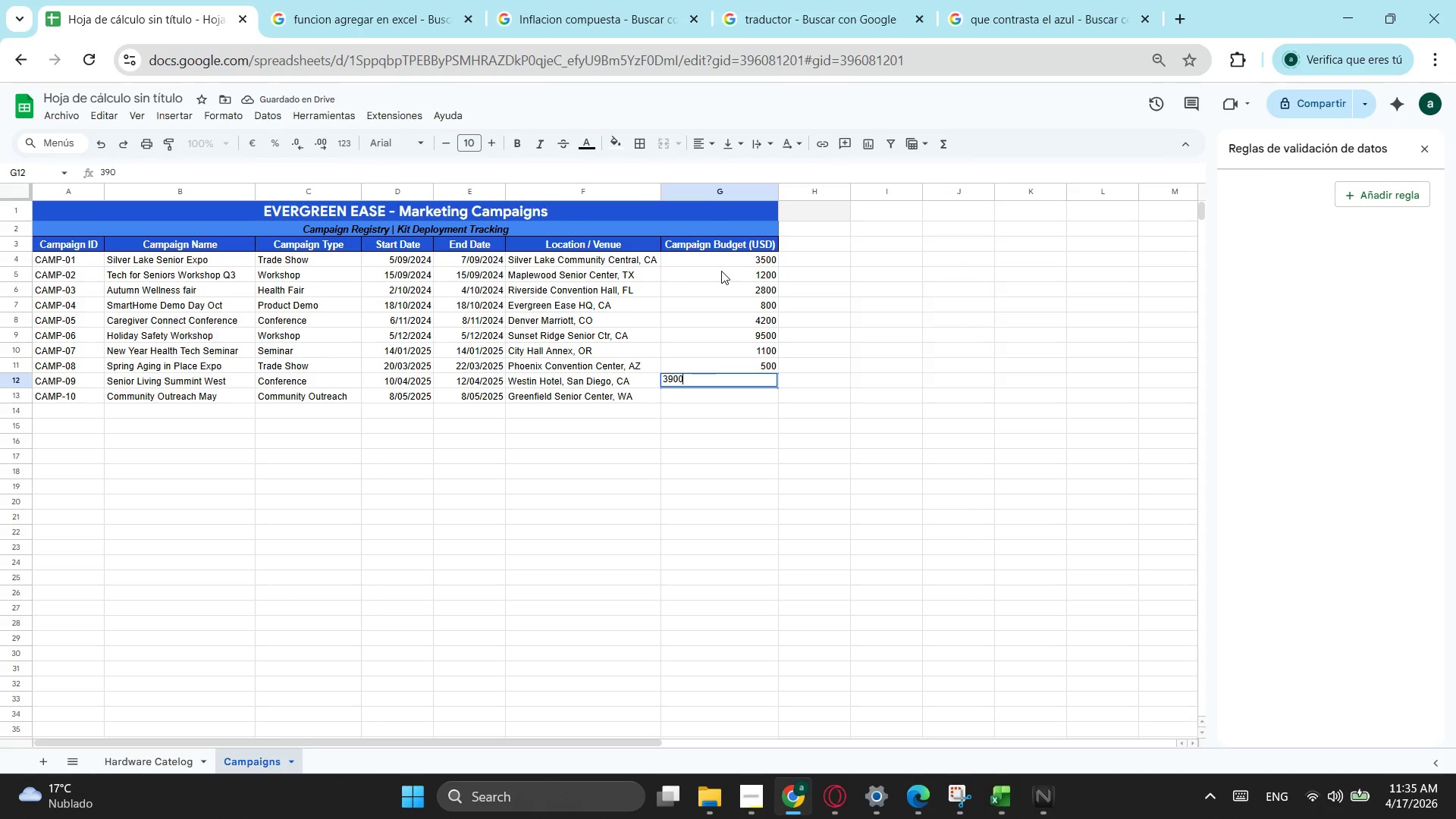 
key(Numpad0)
 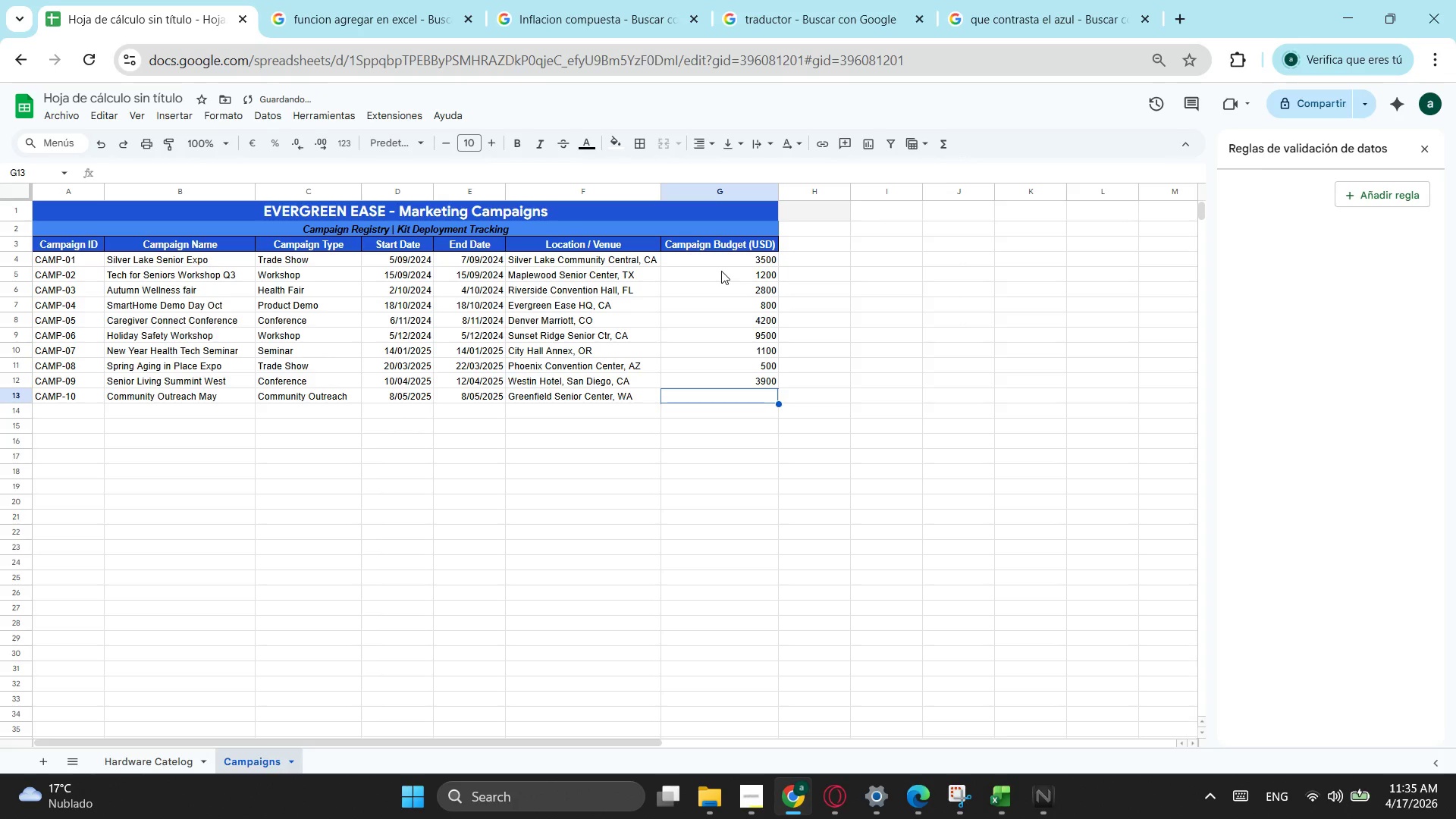 
key(NumpadEnter)
 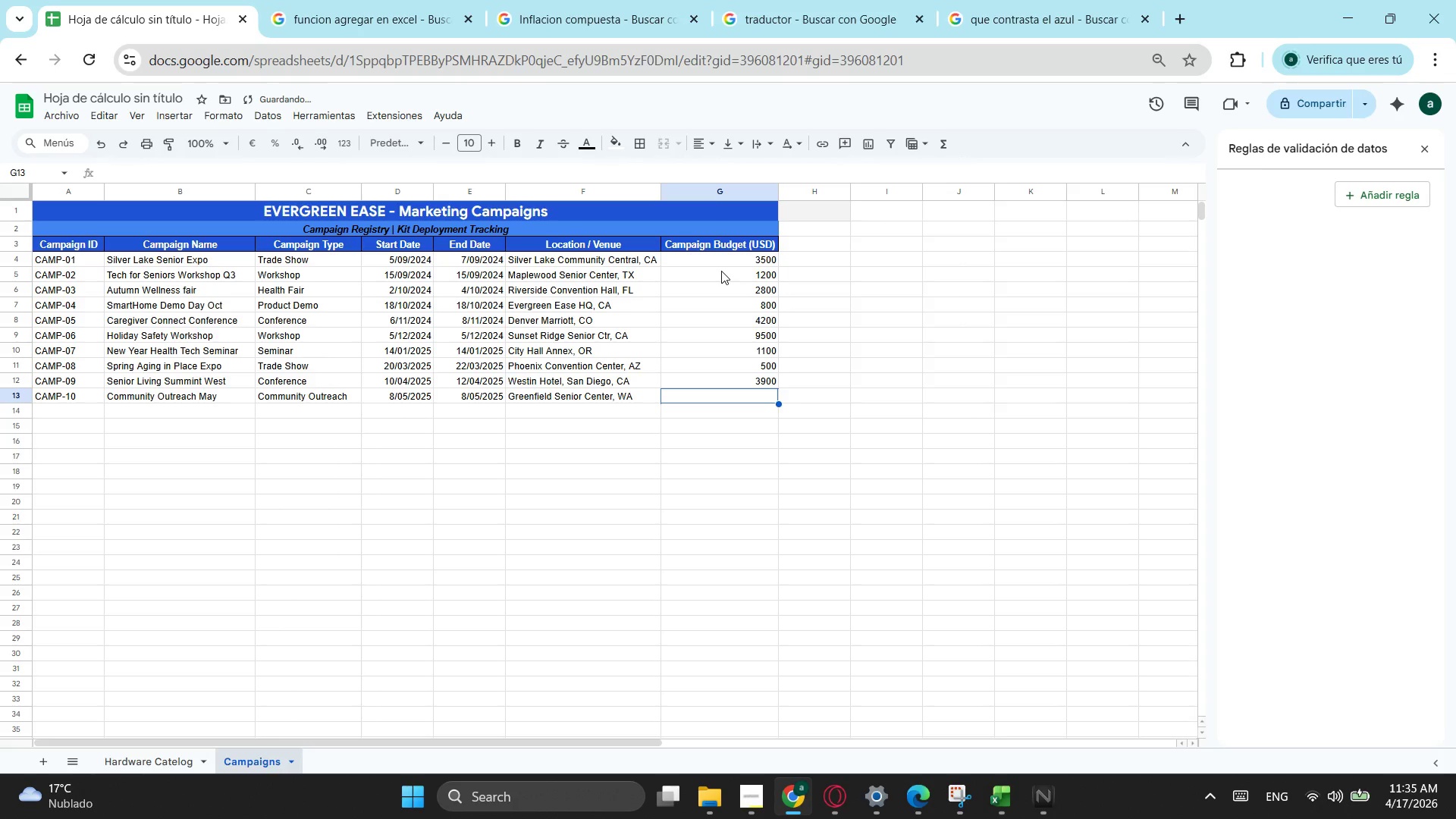 
key(Numpad6)
 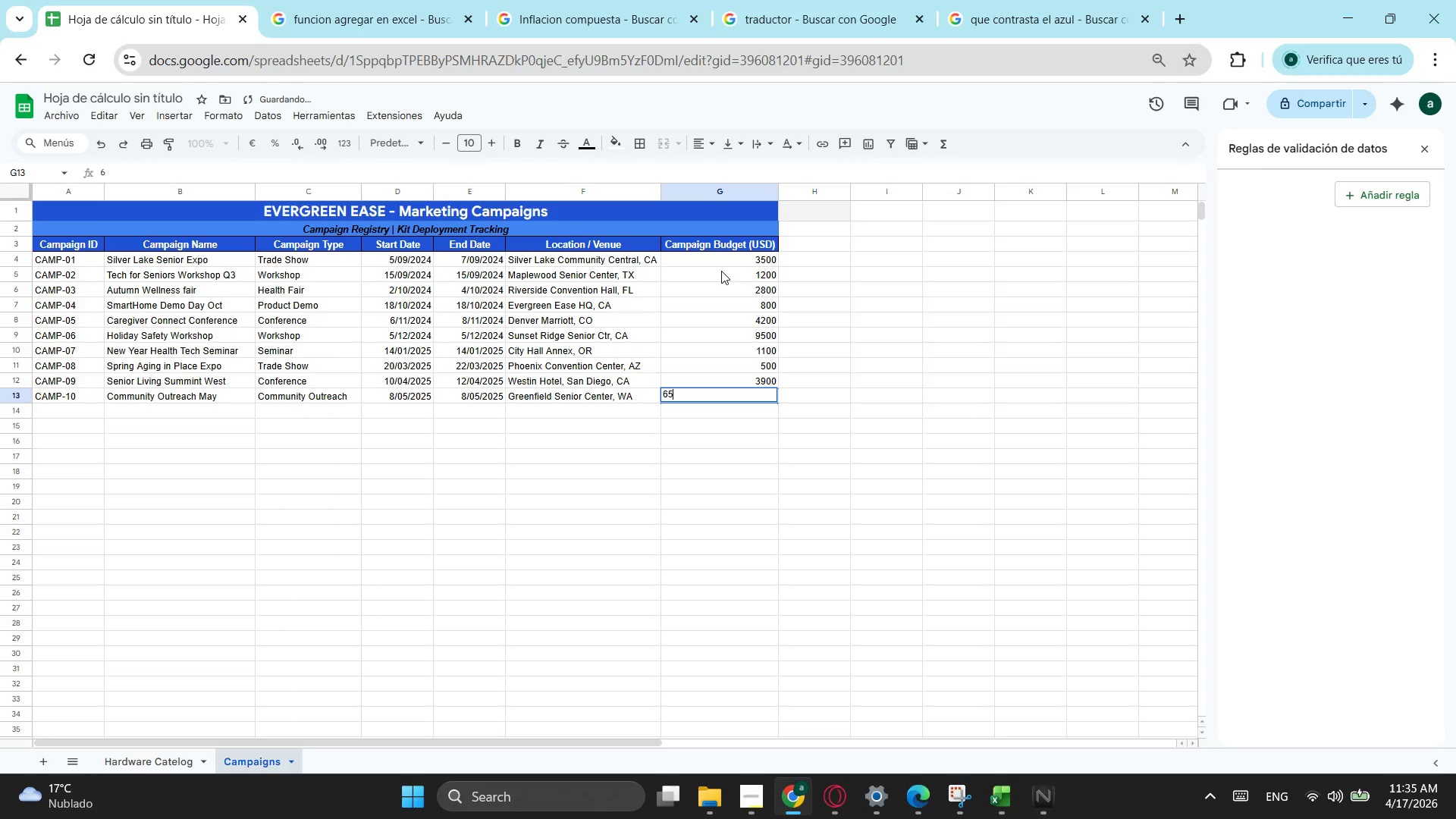 
key(Numpad5)
 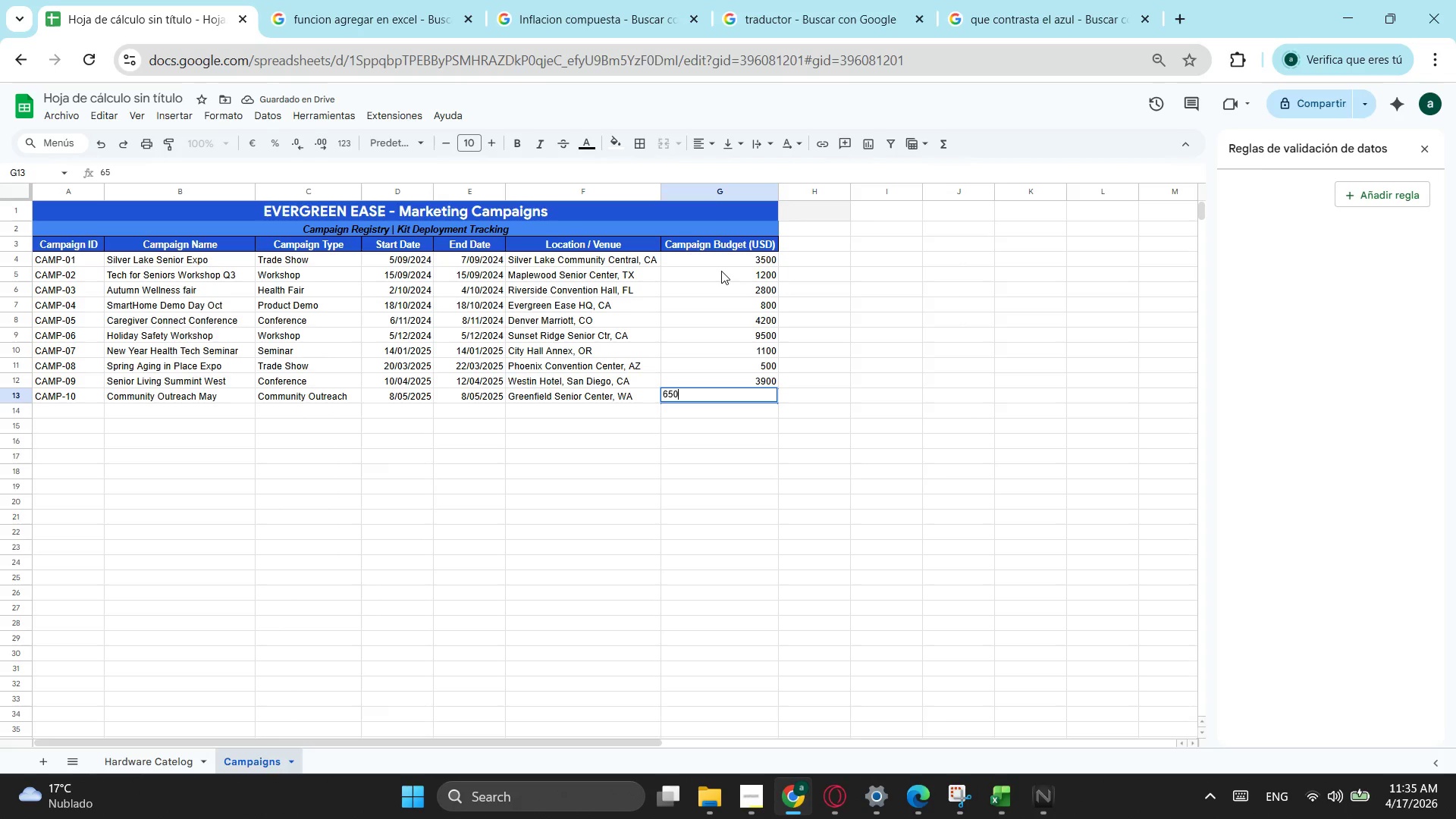 
key(Numpad0)
 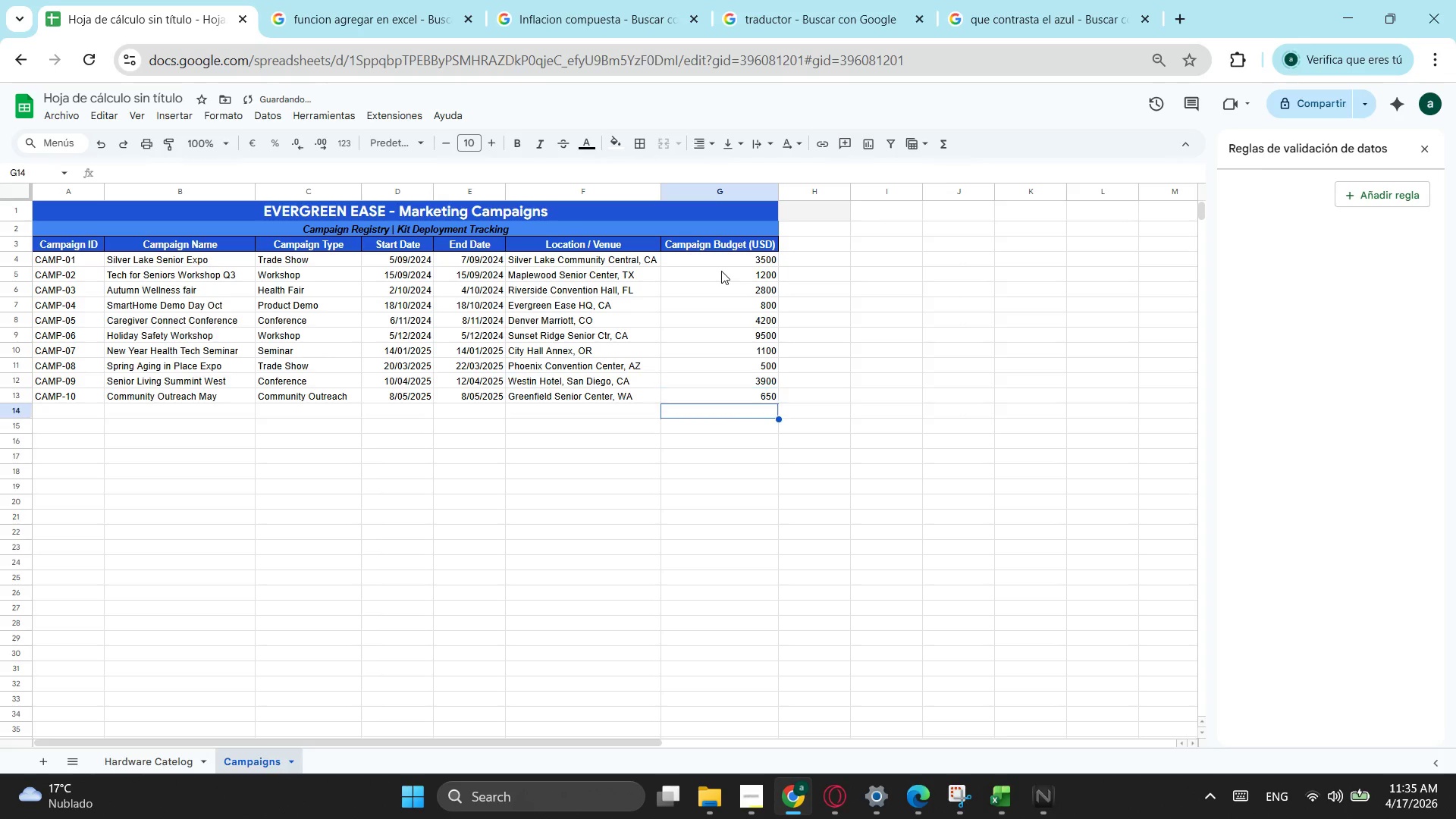 
key(NumpadEnter)
 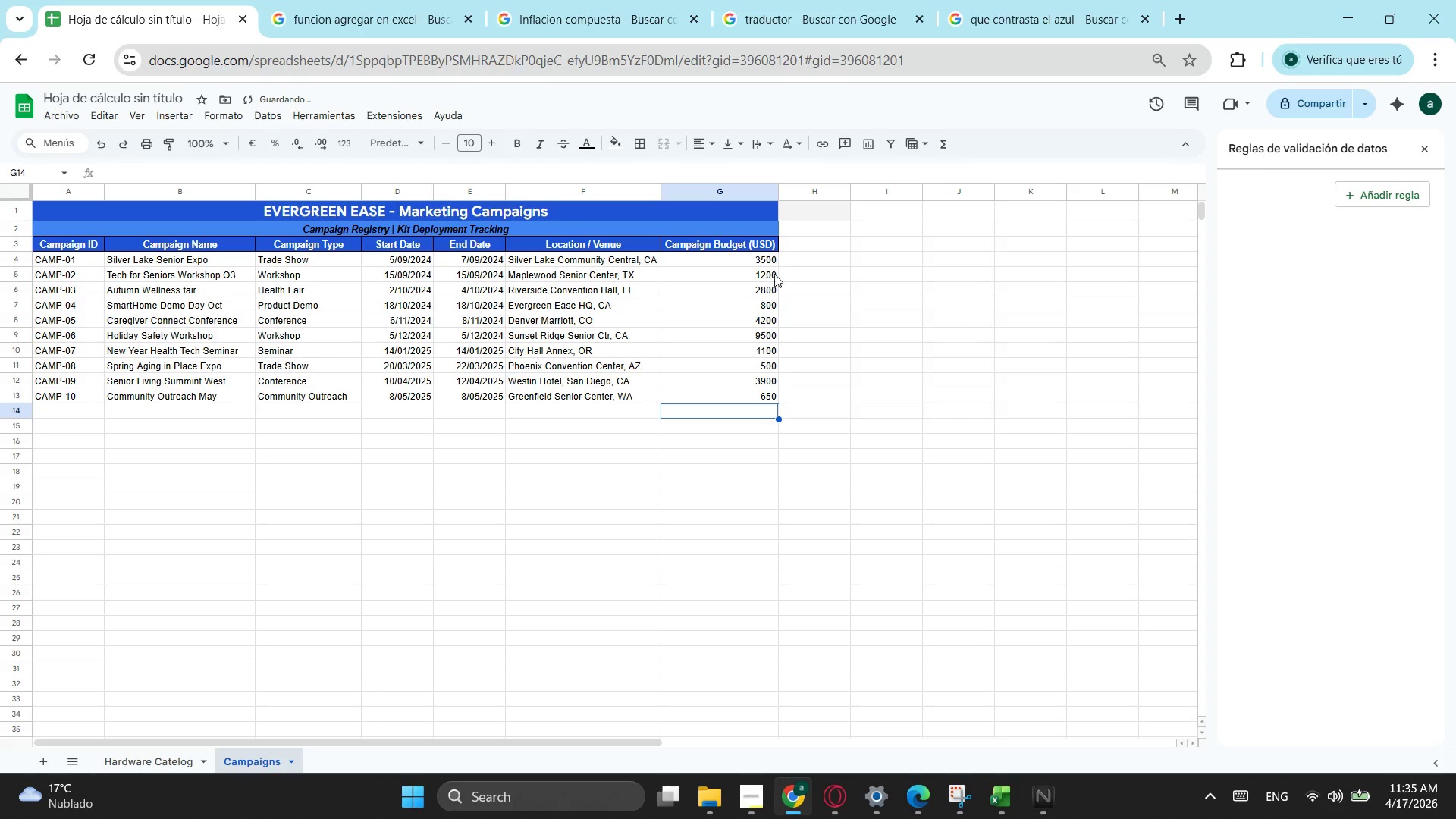 
left_click_drag(start_coordinate=[752, 264], to_coordinate=[690, 403])
 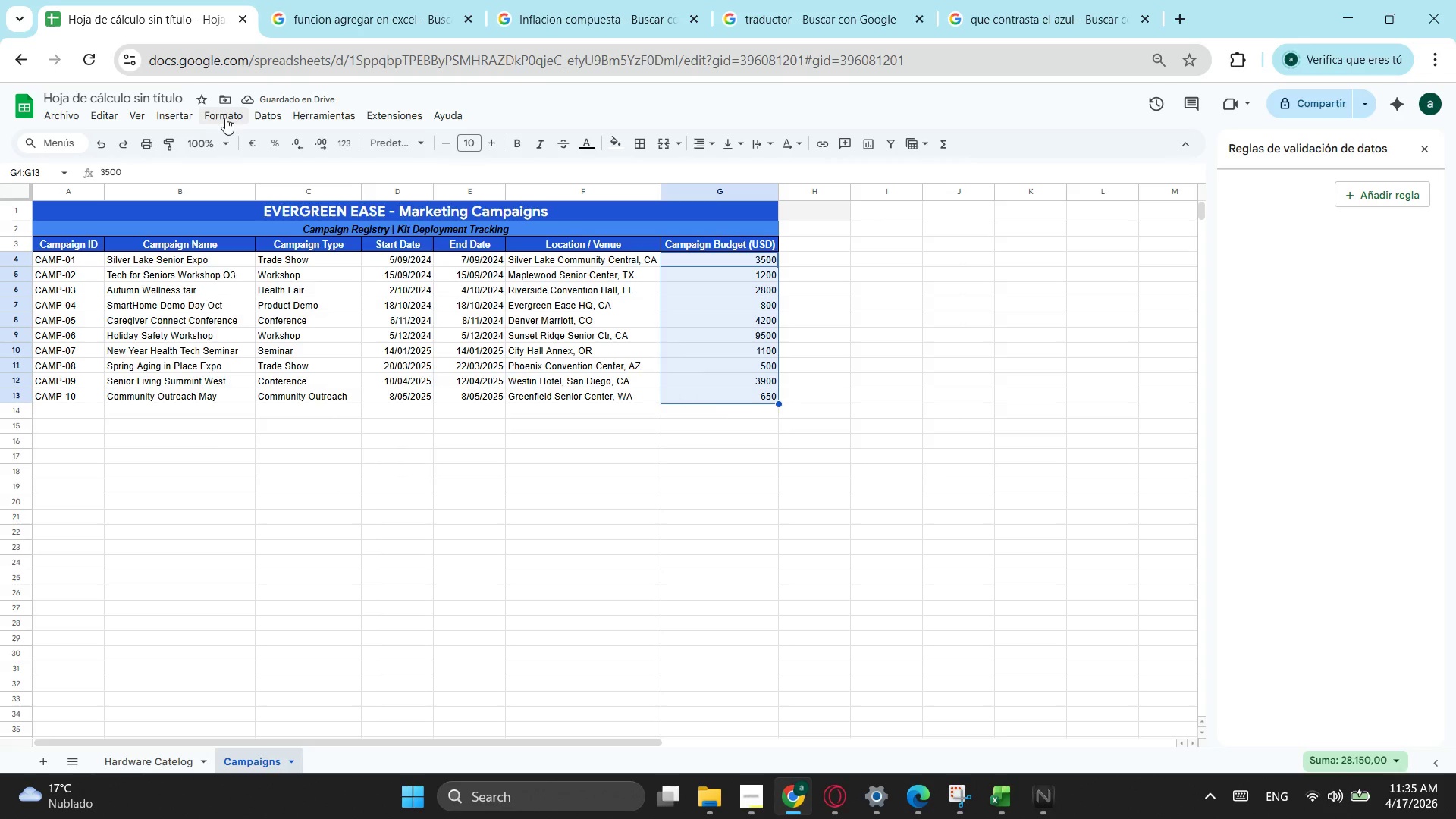 
left_click([225, 118])
 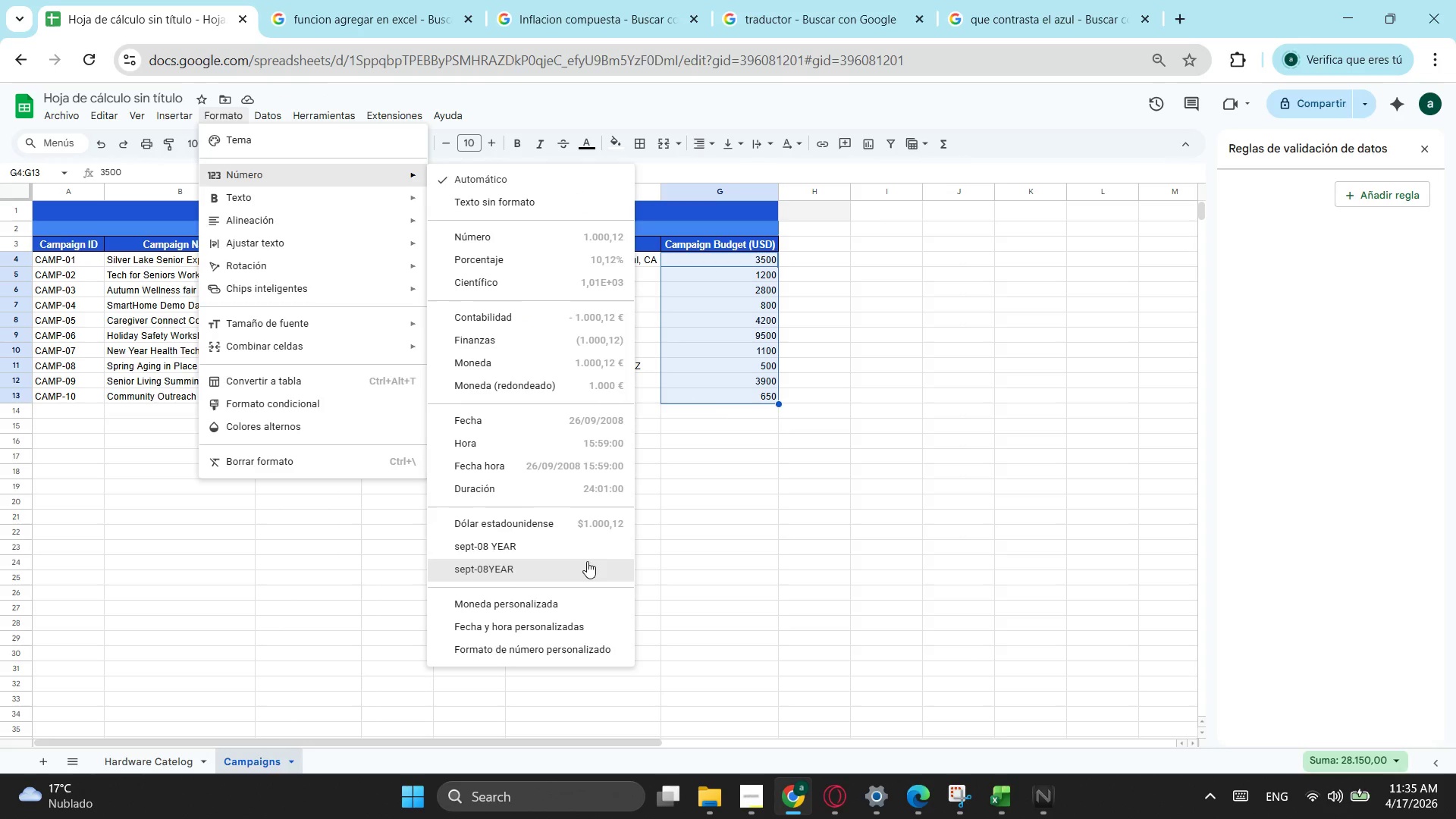 
left_click([578, 529])
 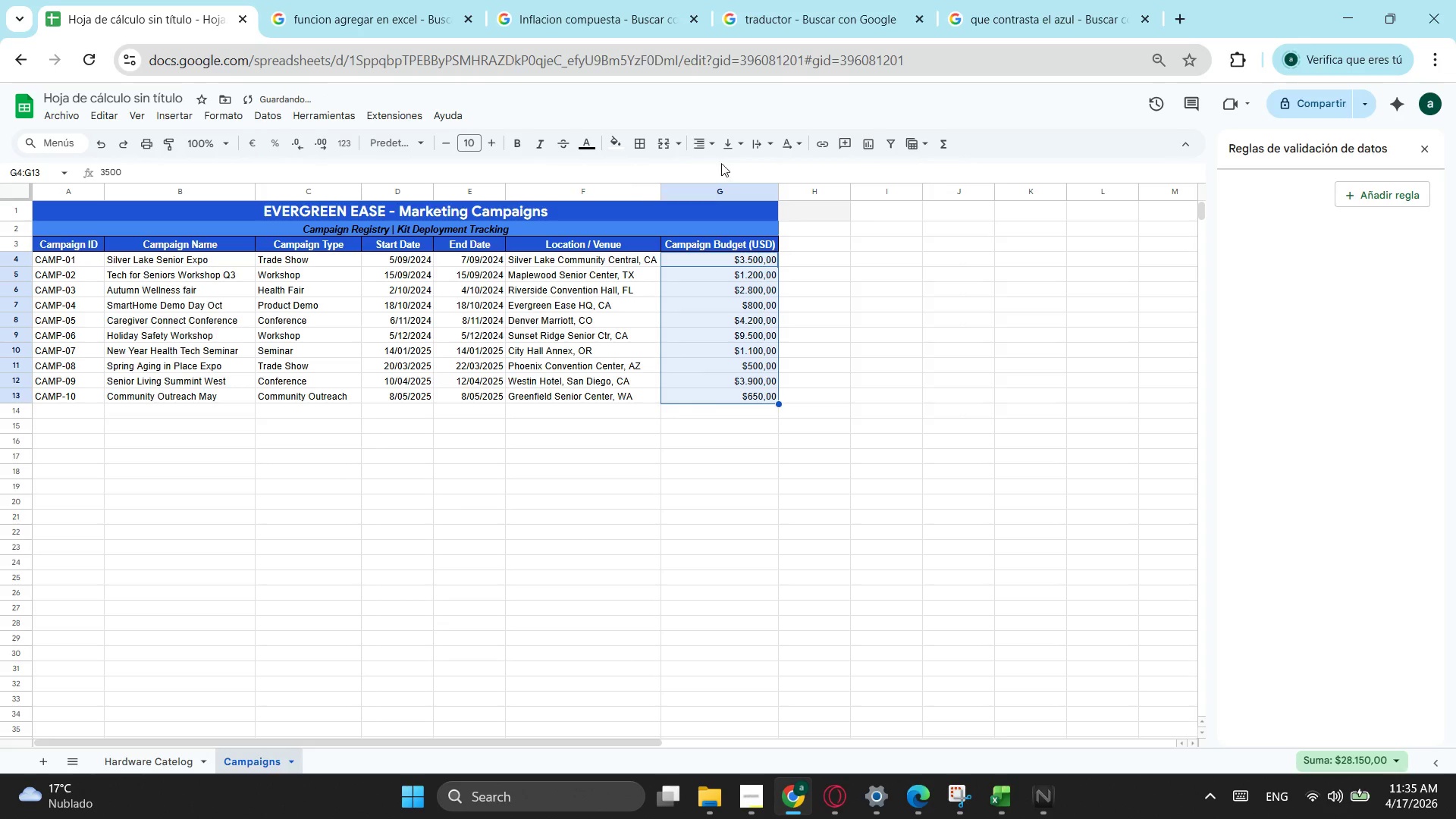 
left_click([700, 149])
 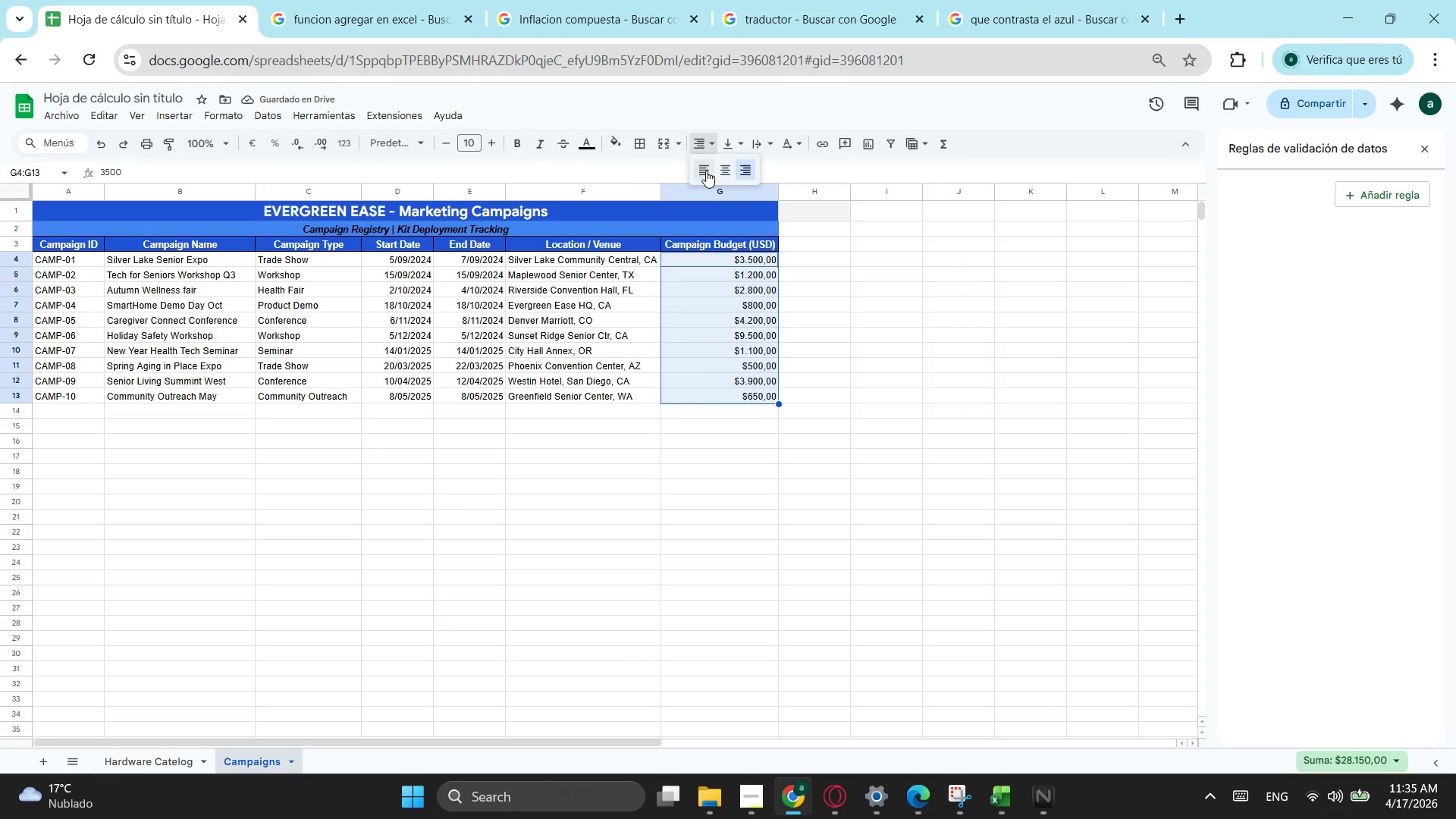 
left_click([706, 171])
 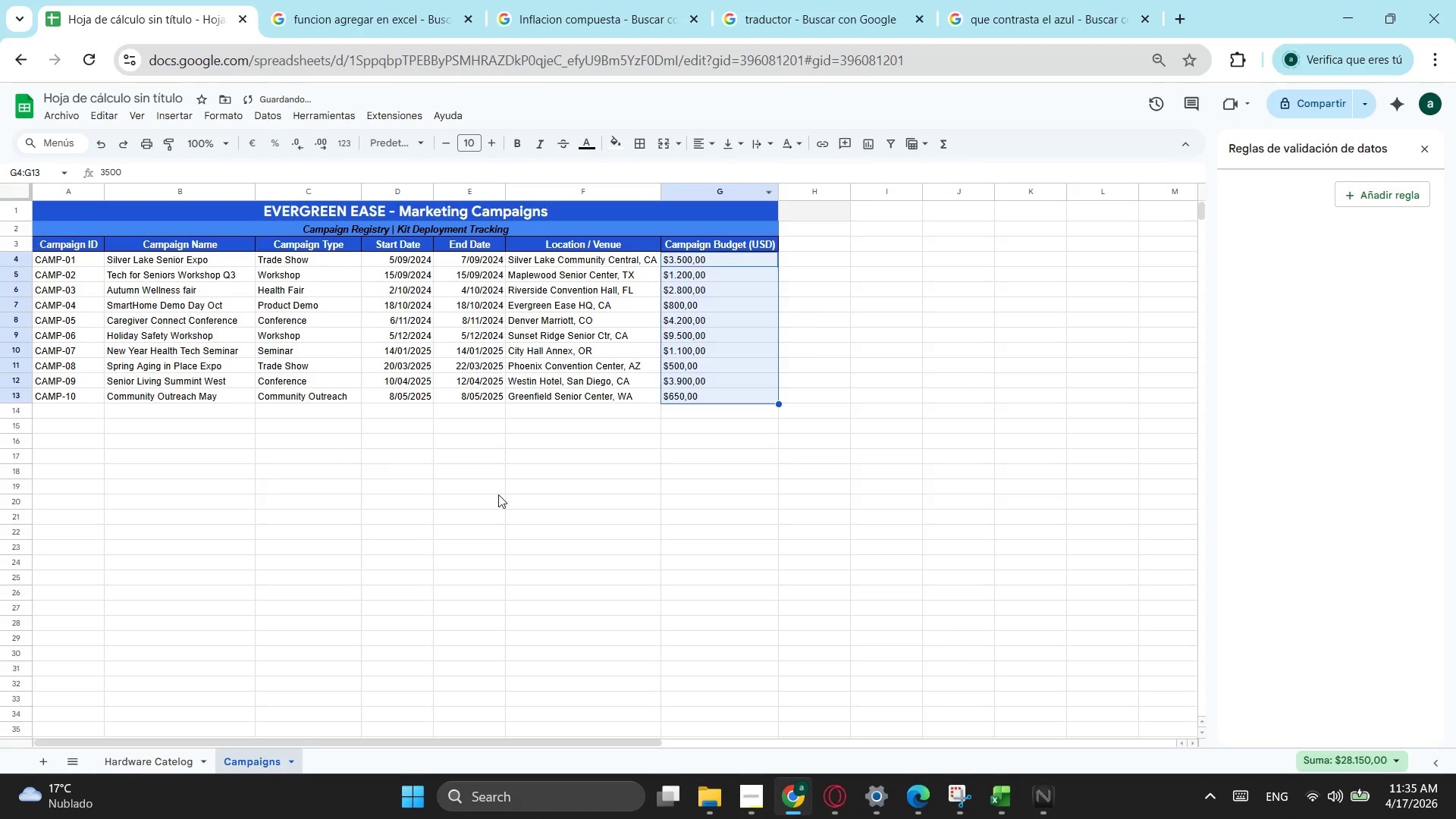 
left_click_drag(start_coordinate=[498, 494], to_coordinate=[485, 494])
 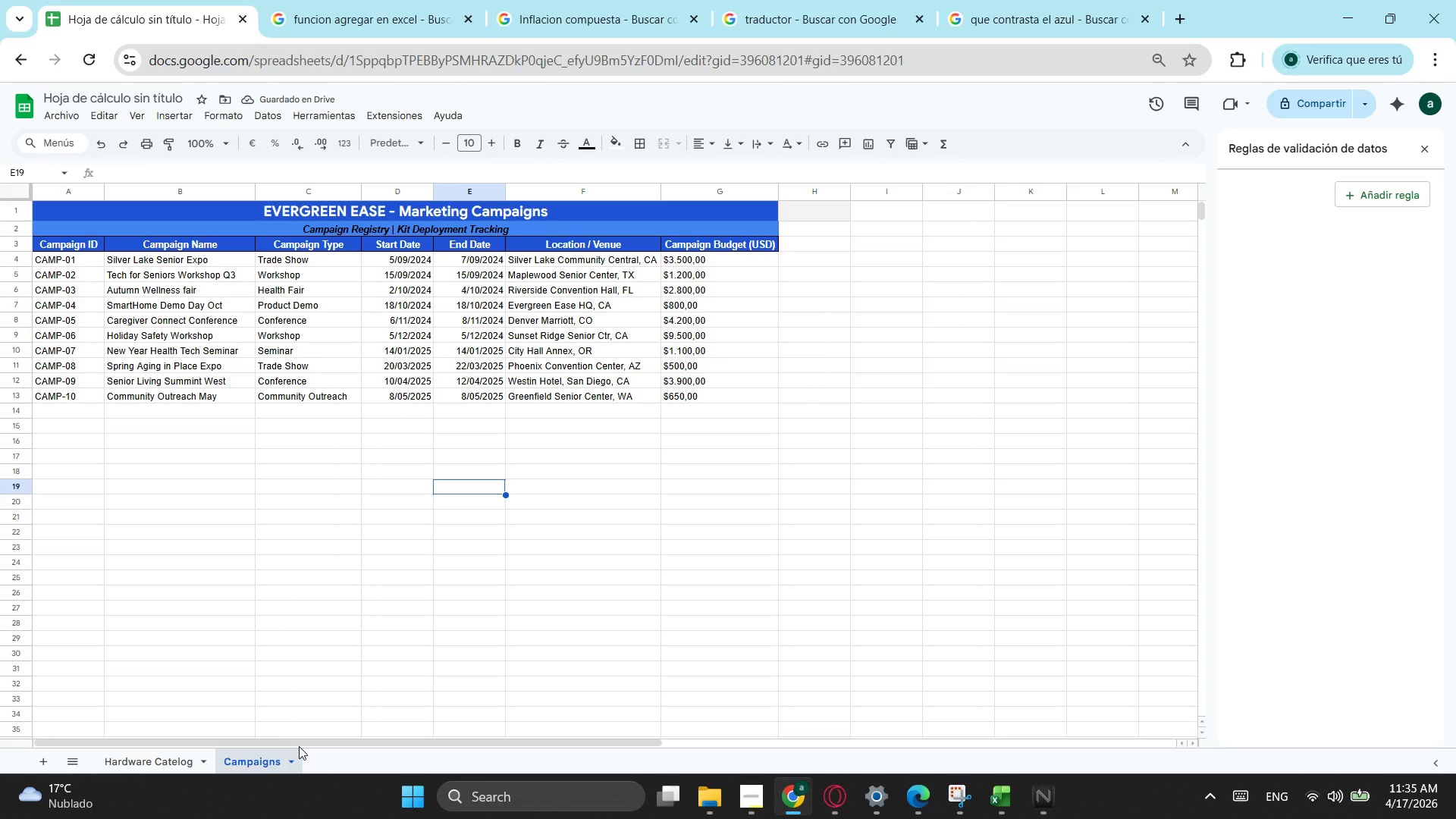 
wait(8.69)
 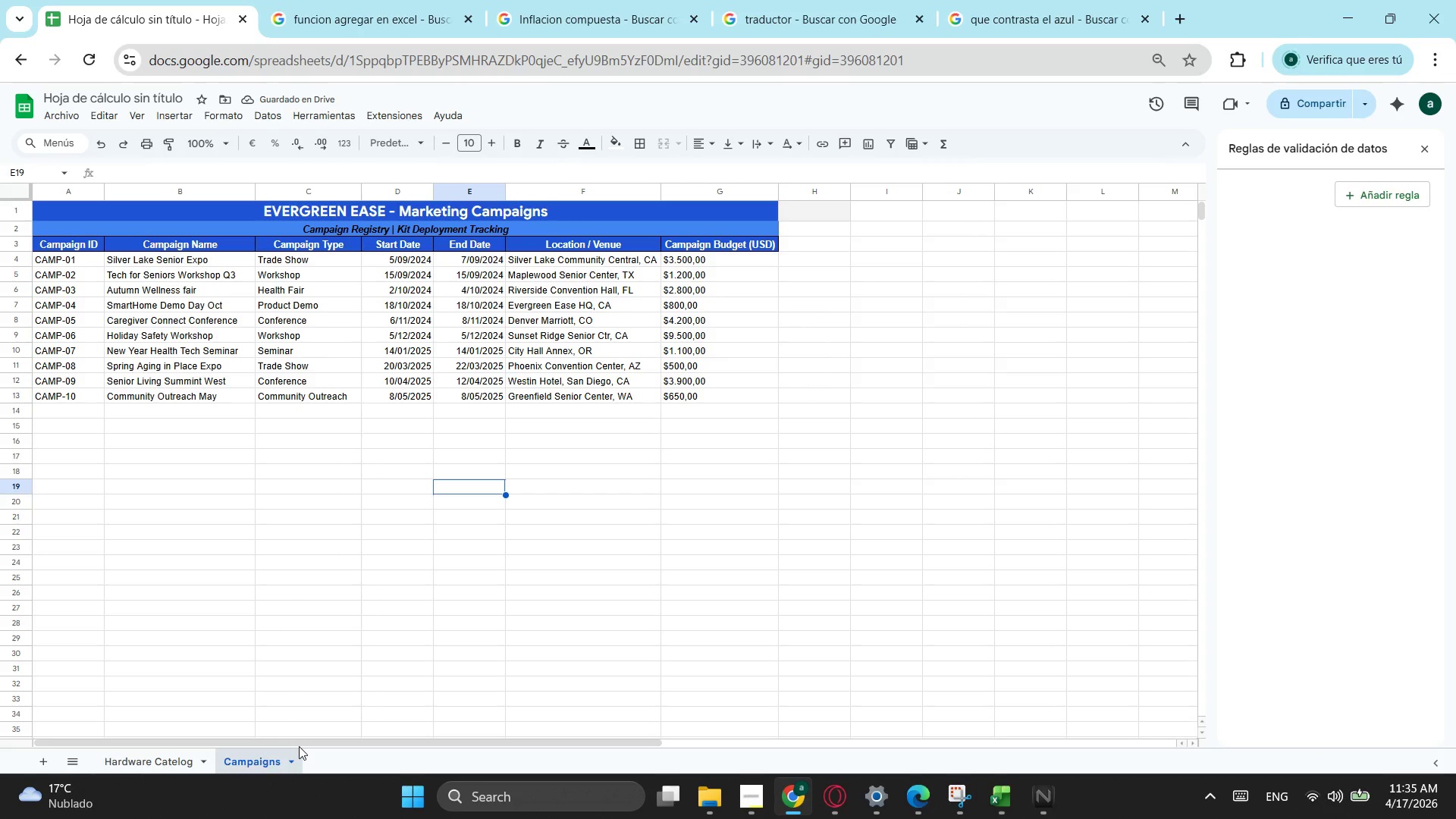 
left_click_drag(start_coordinate=[72, 259], to_coordinate=[87, 394])
 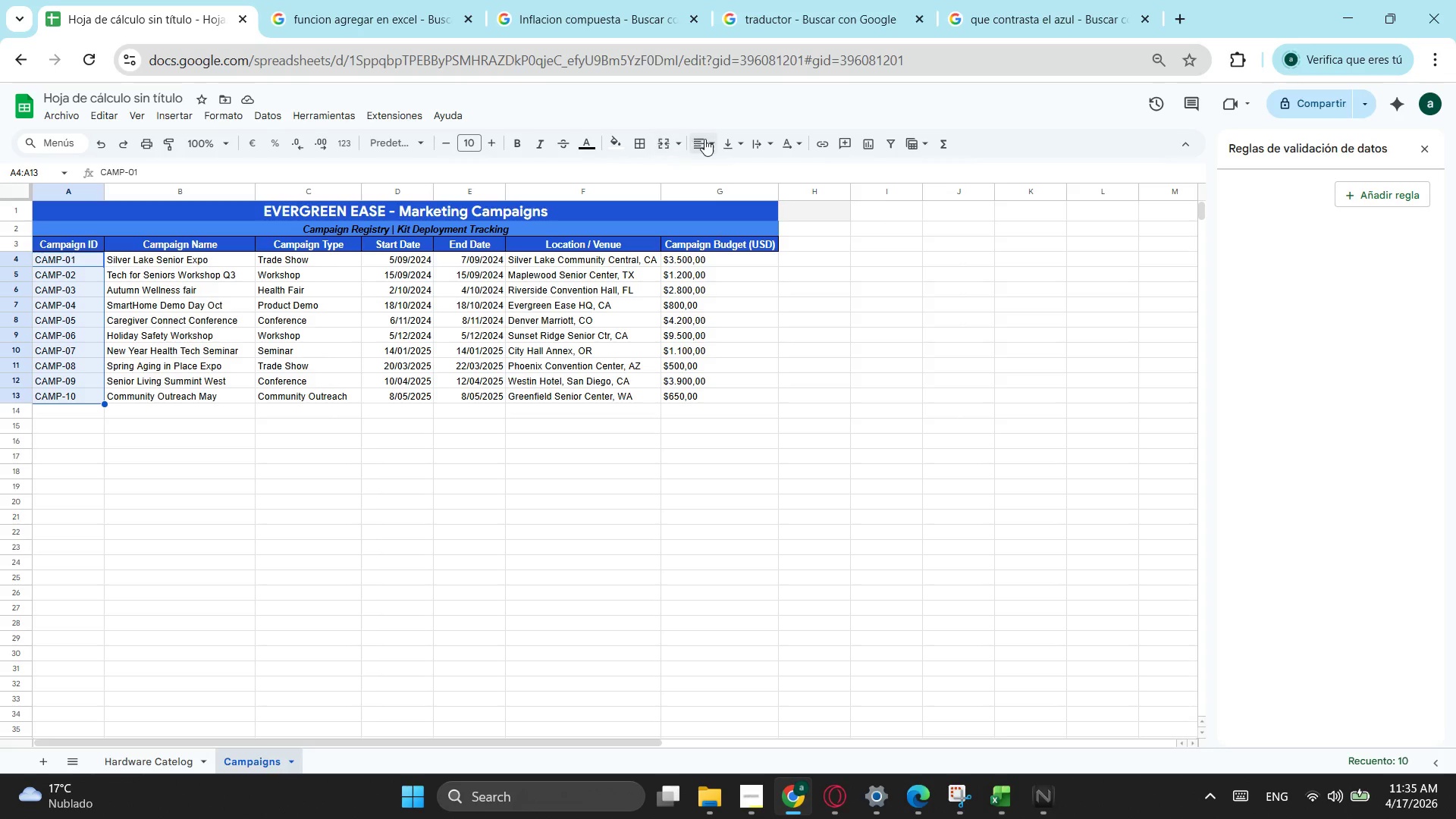 
left_click([704, 139])
 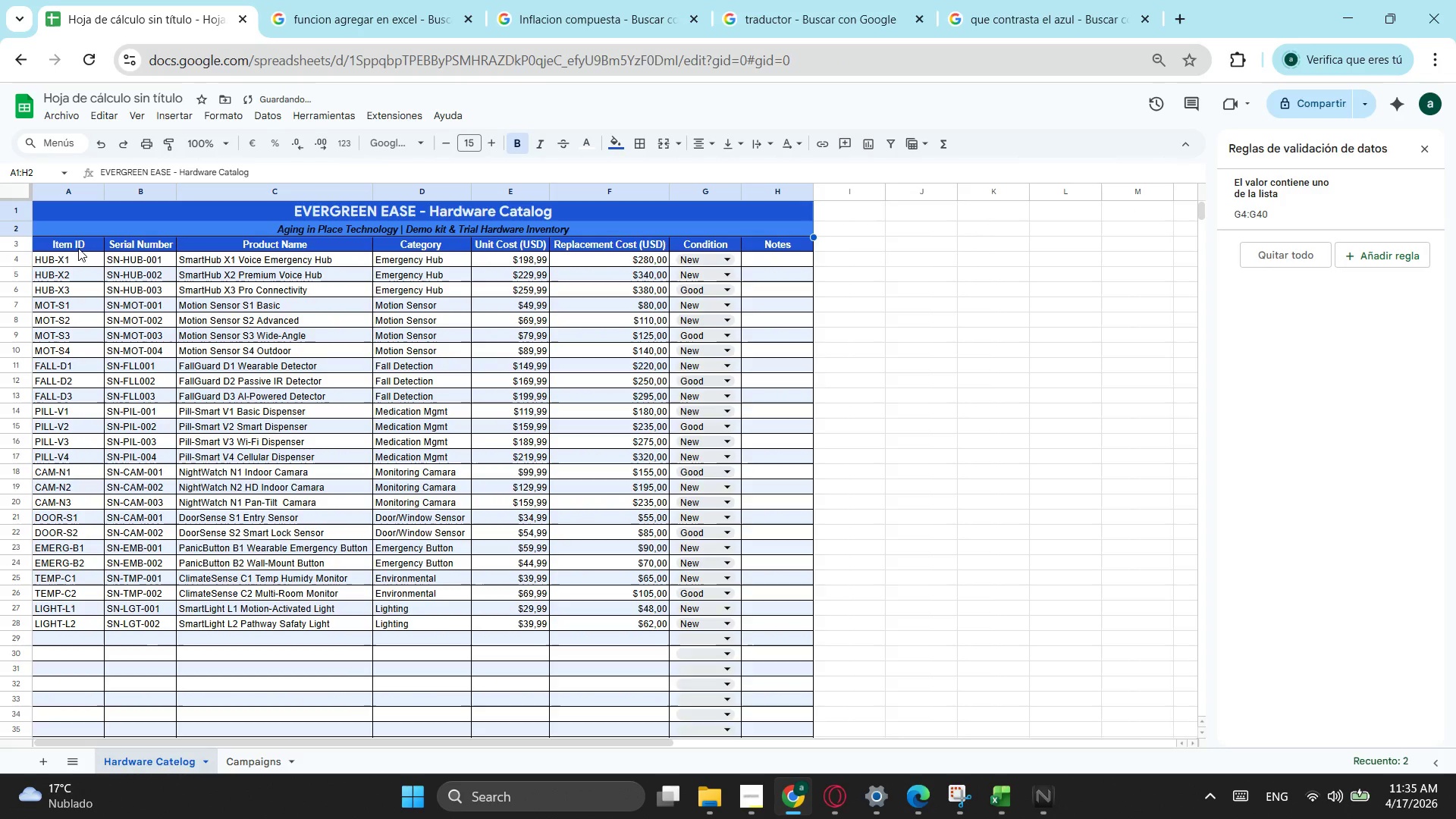 
left_click_drag(start_coordinate=[77, 264], to_coordinate=[87, 631])
 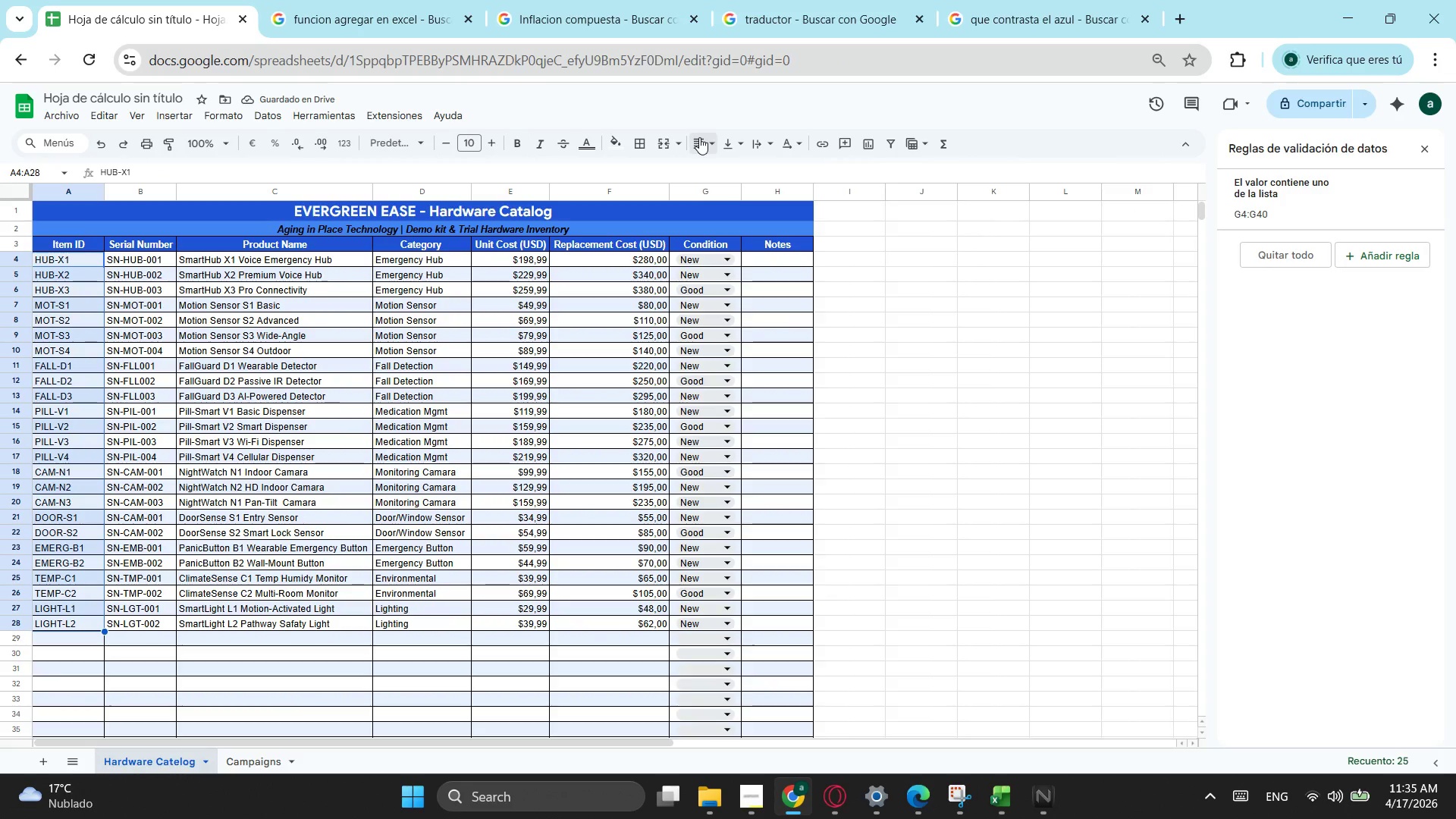 
left_click([699, 137])
 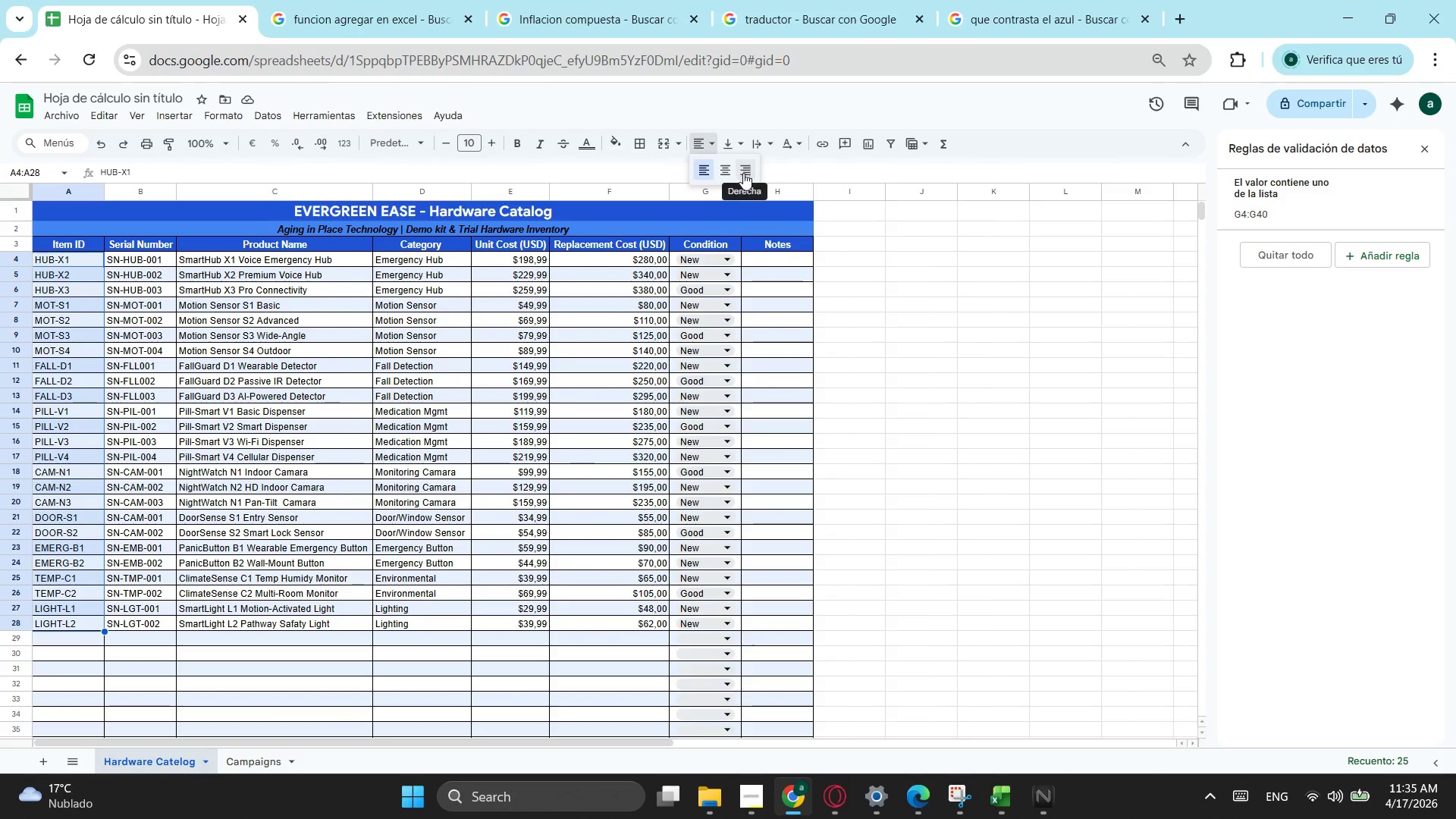 
left_click([726, 163])
 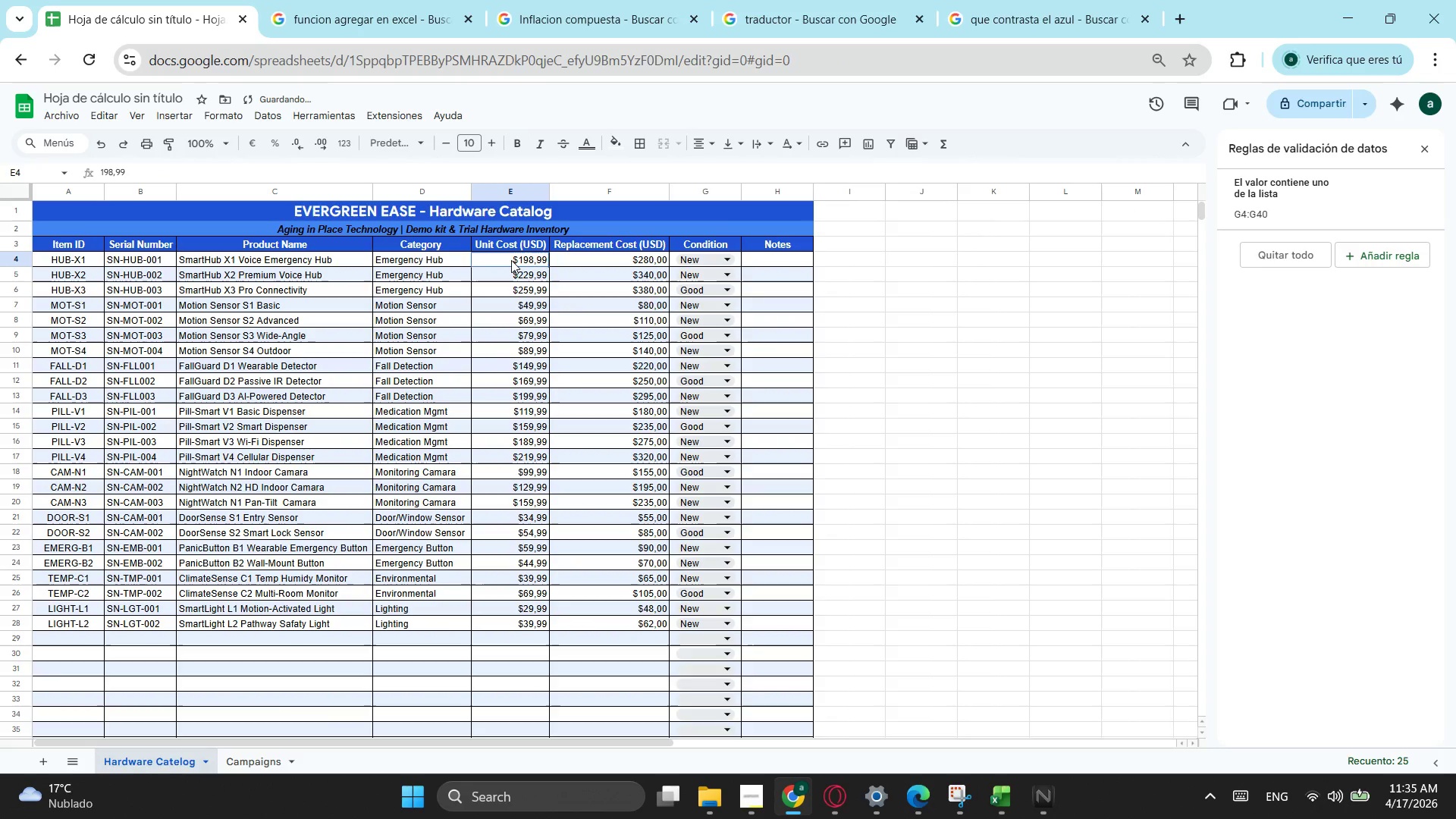 
left_click_drag(start_coordinate=[510, 262], to_coordinate=[627, 620])
 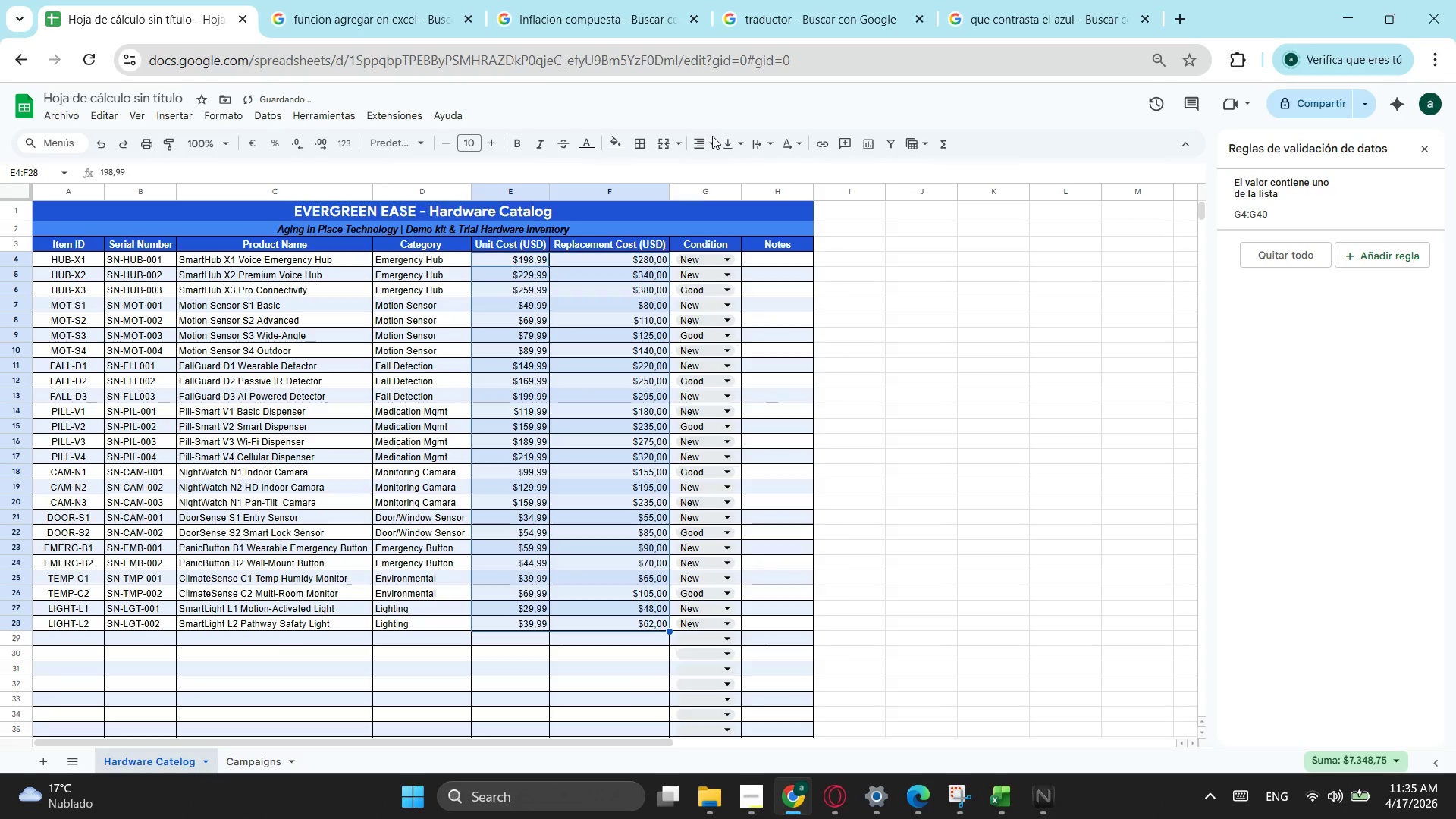 
left_click([712, 139])
 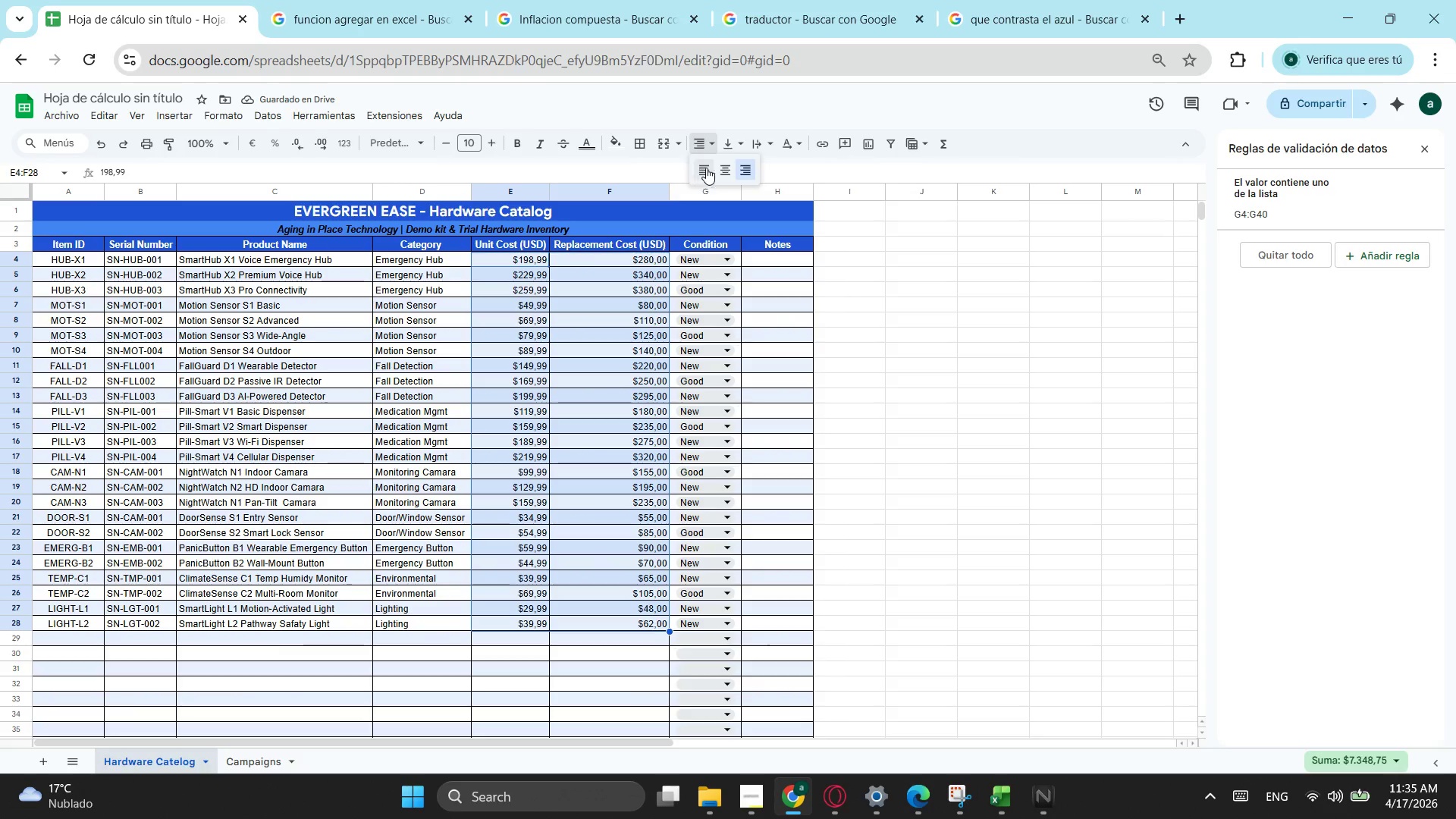 
left_click([708, 168])
 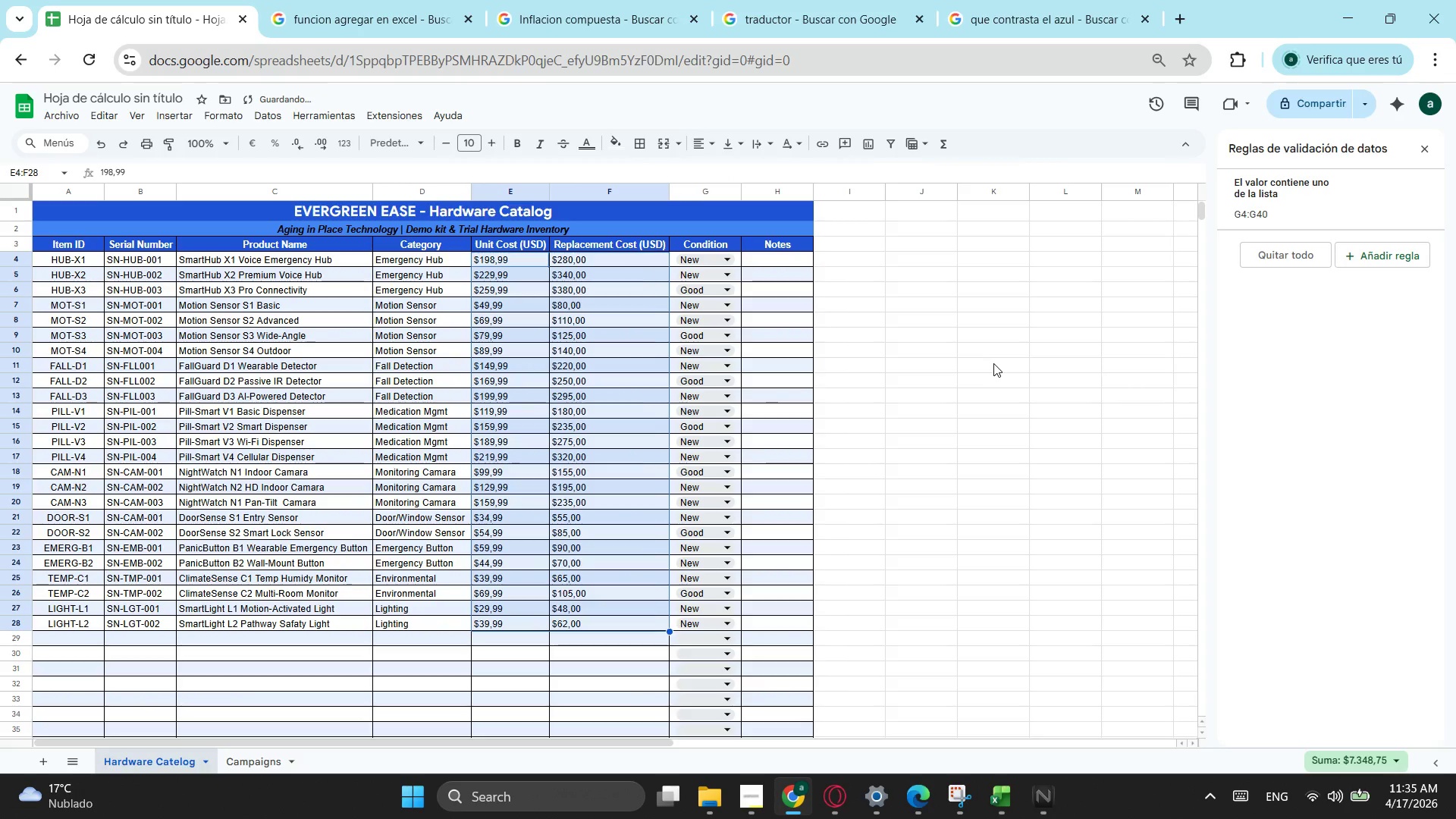 
left_click([993, 363])
 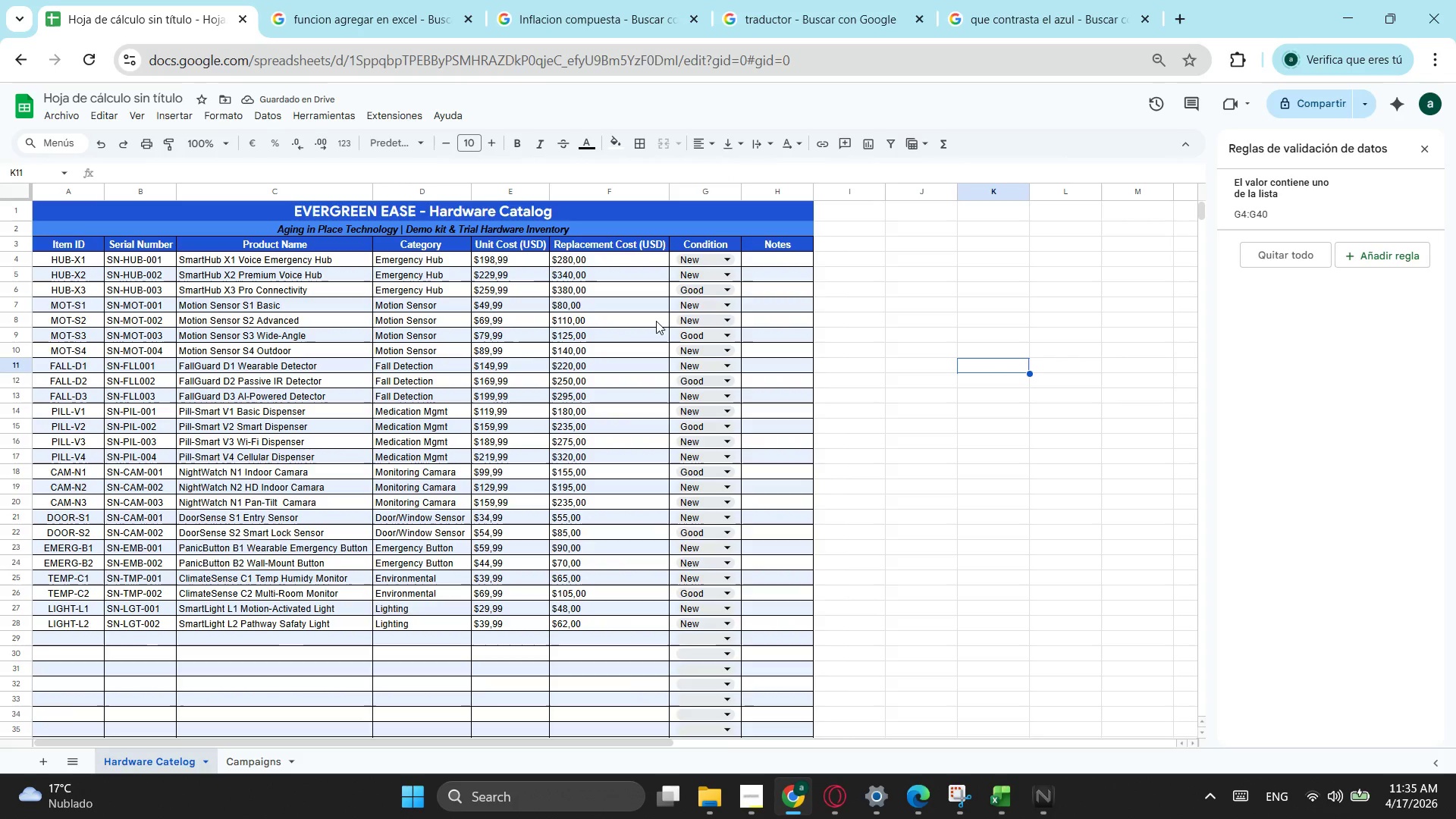 
wait(5.92)
 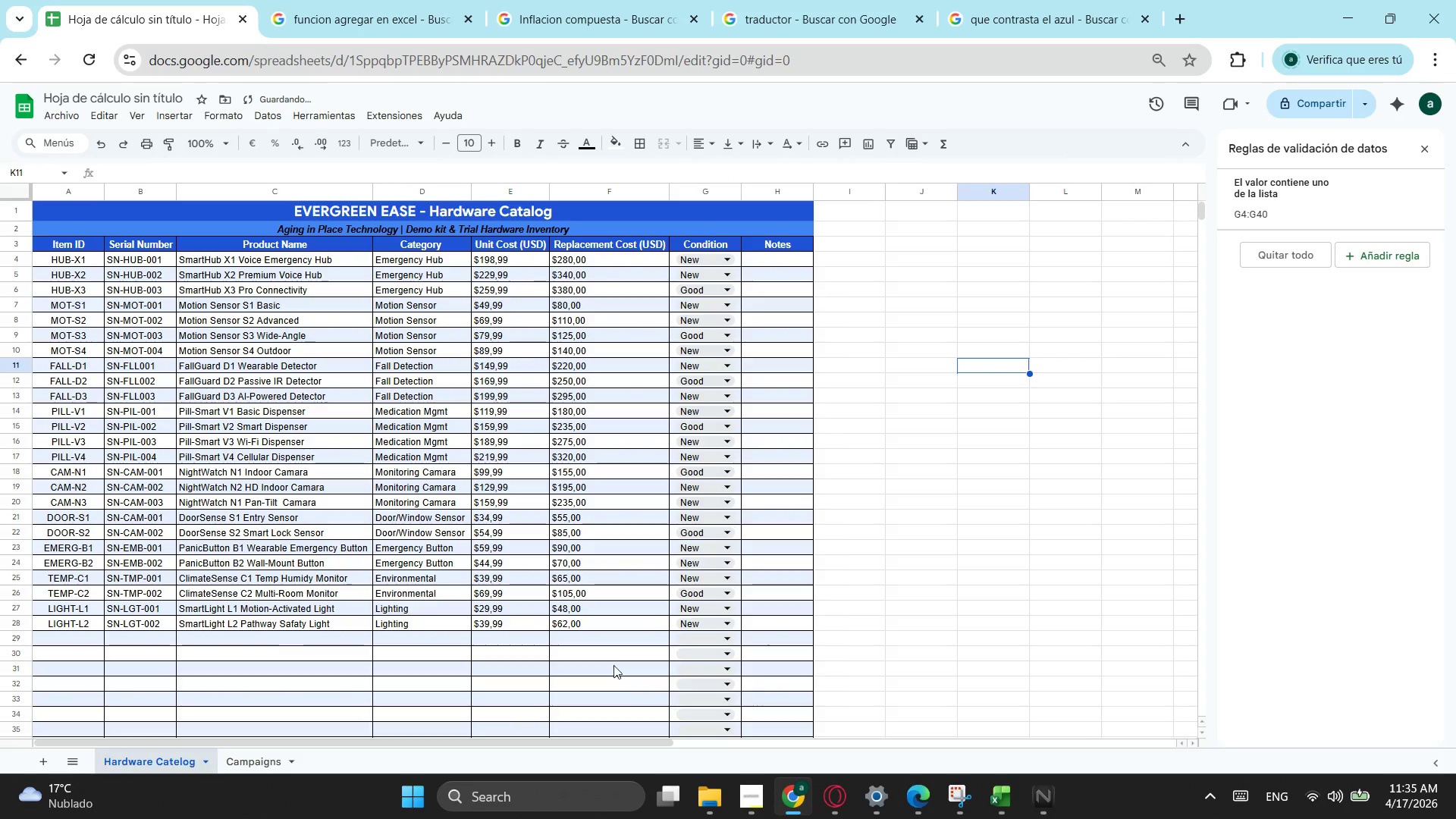 
left_click_drag(start_coordinate=[527, 259], to_coordinate=[648, 631])
 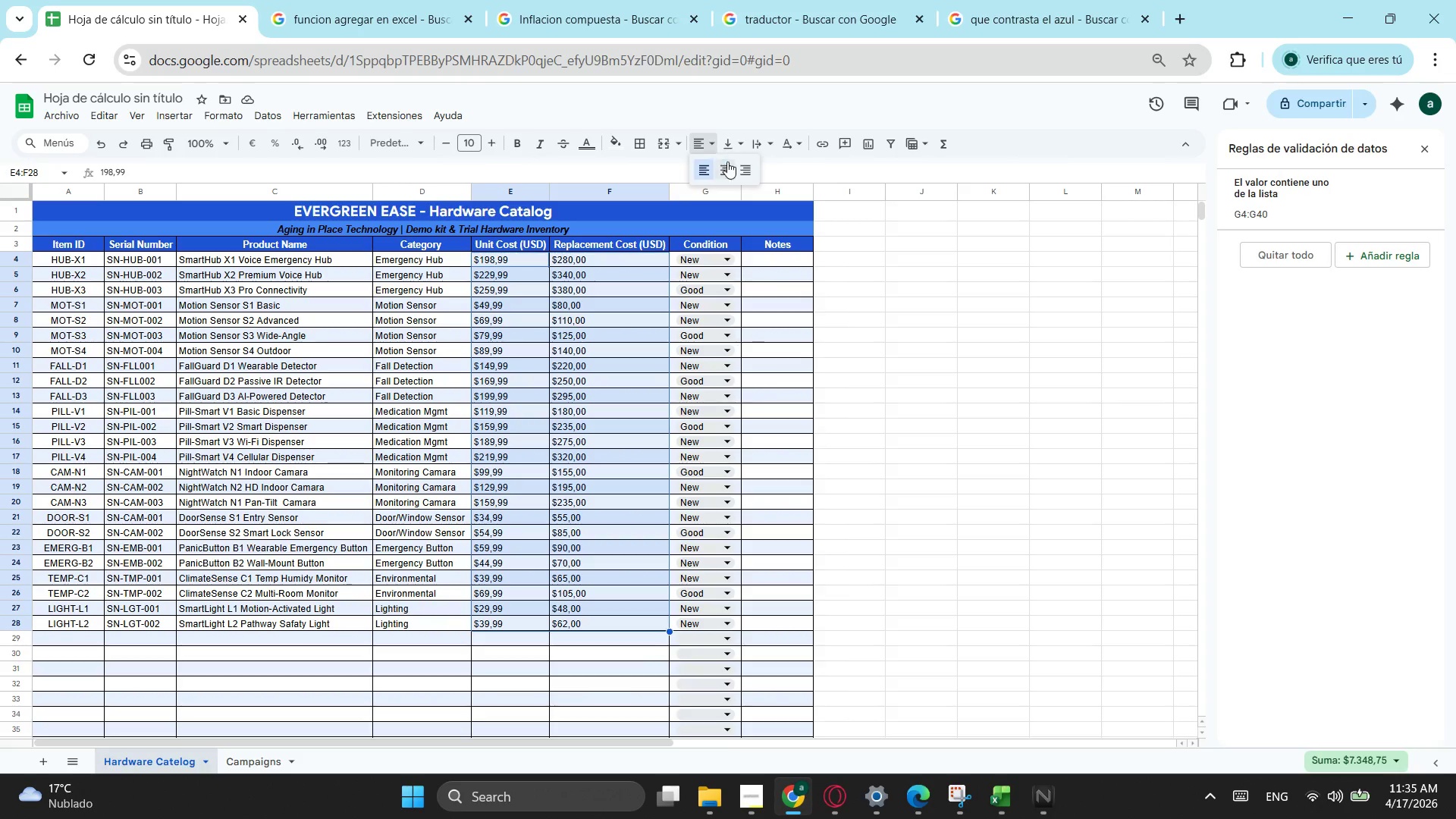 
double_click([730, 162])
 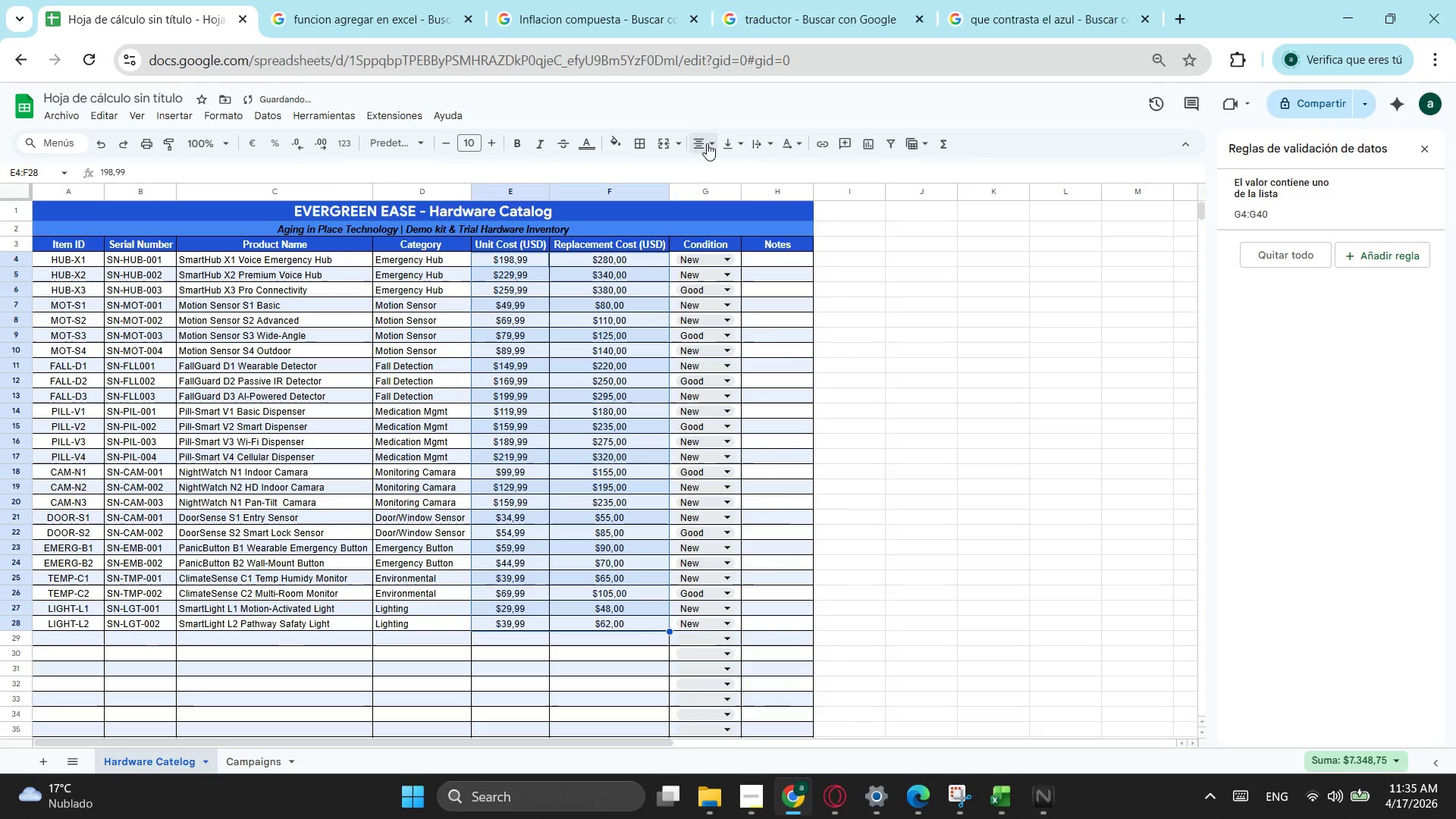 
left_click([707, 143])
 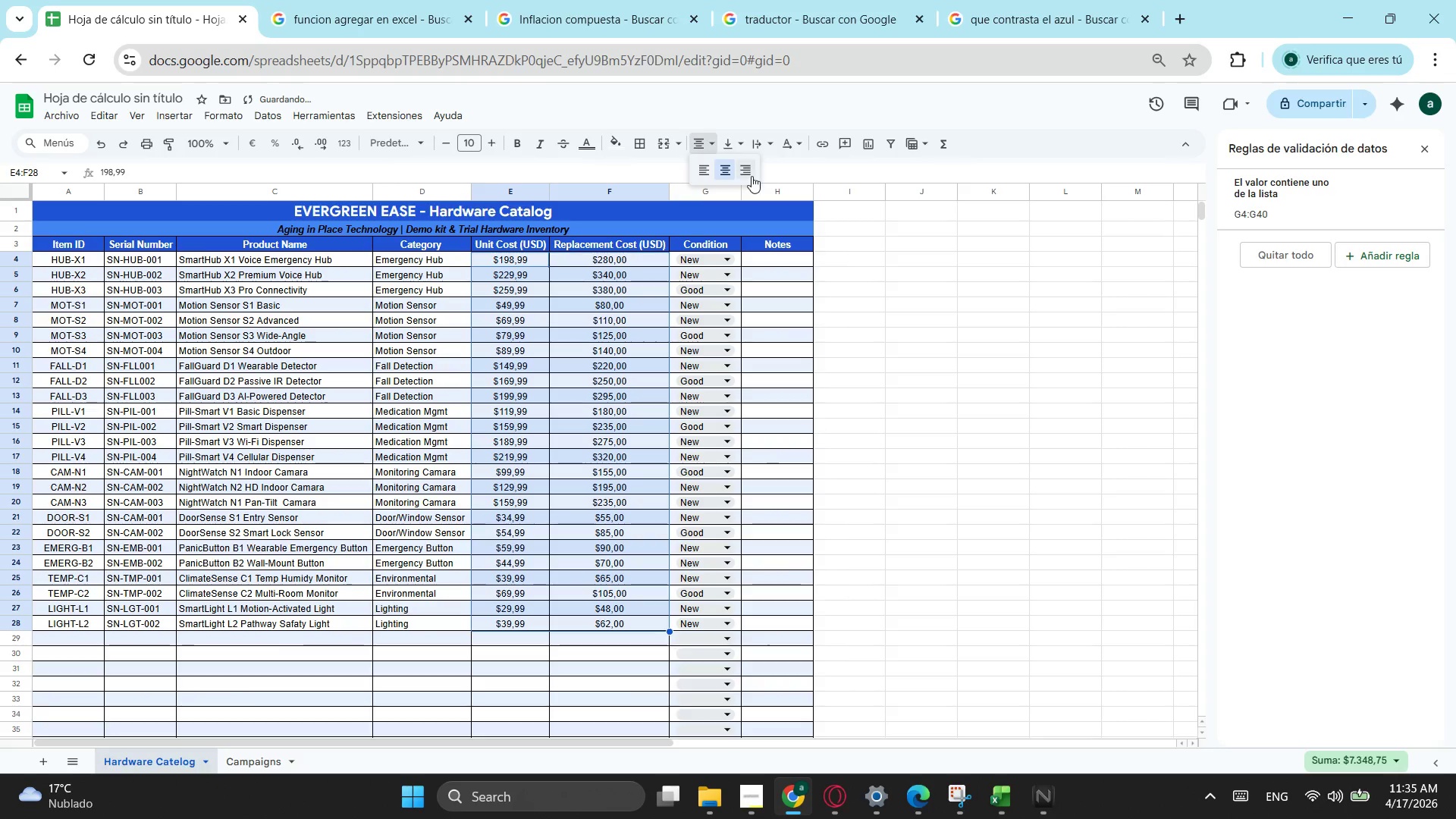 
left_click([752, 176])
 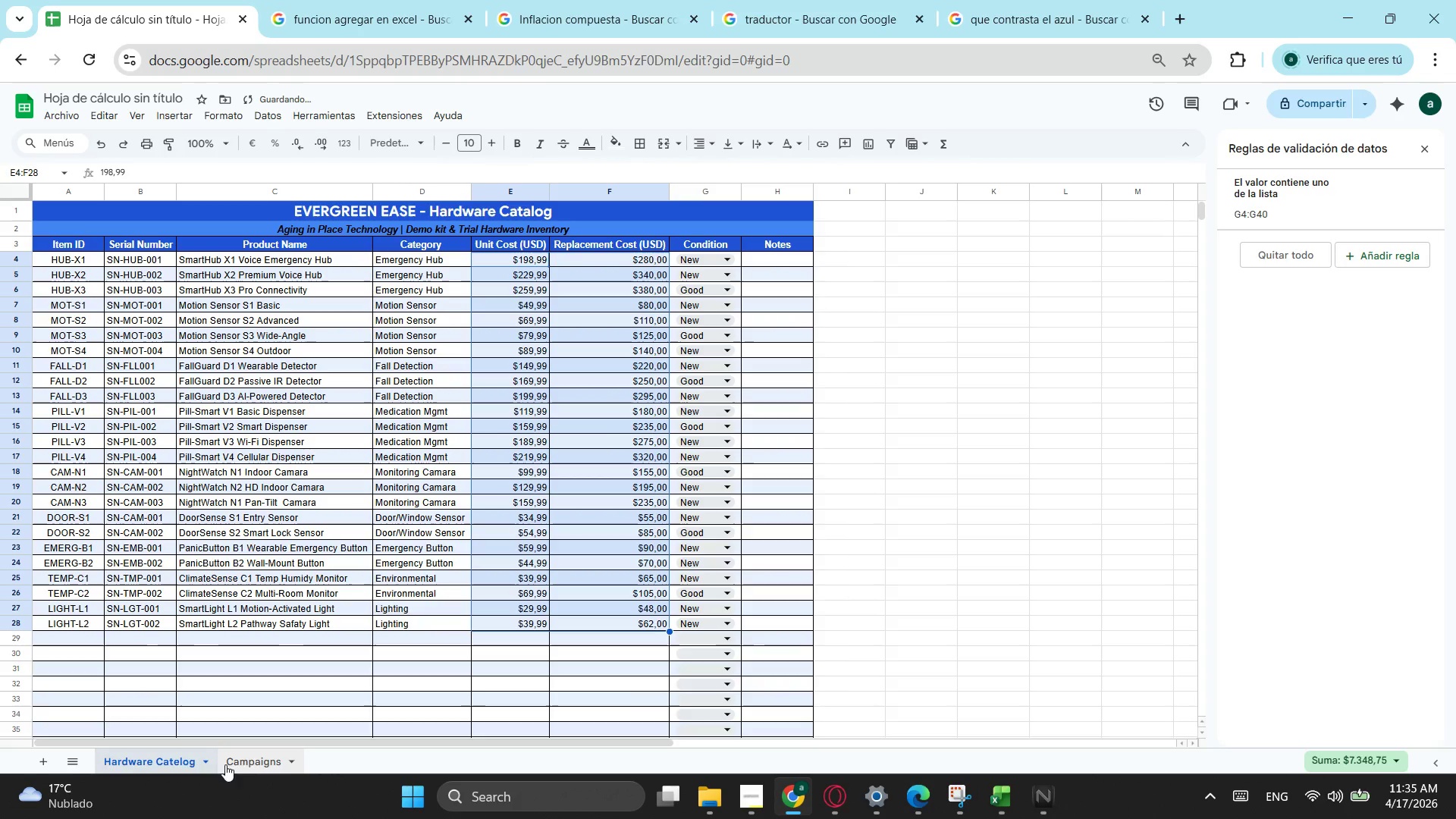 
left_click([253, 758])
 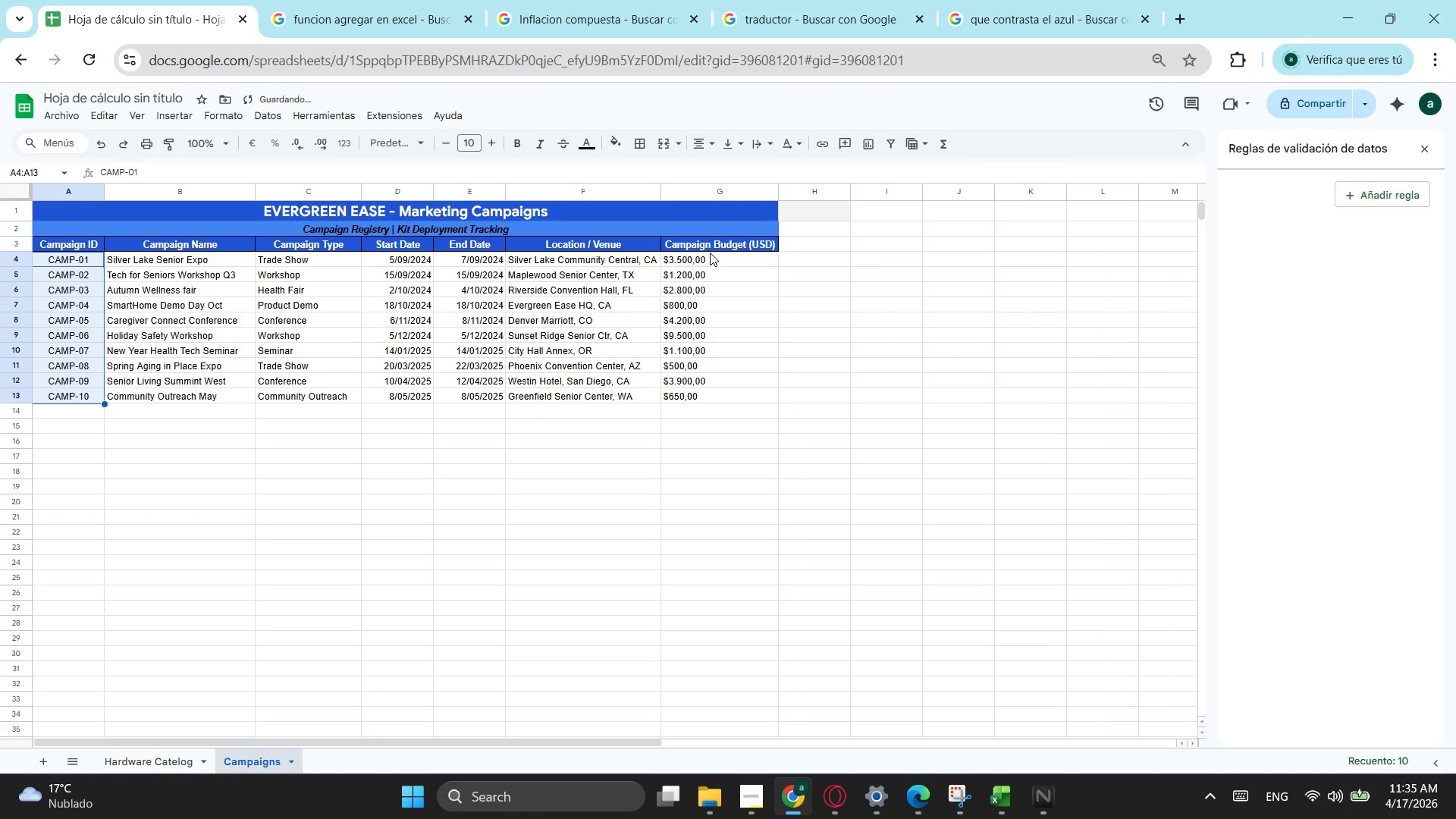 
left_click_drag(start_coordinate=[710, 258], to_coordinate=[728, 394])
 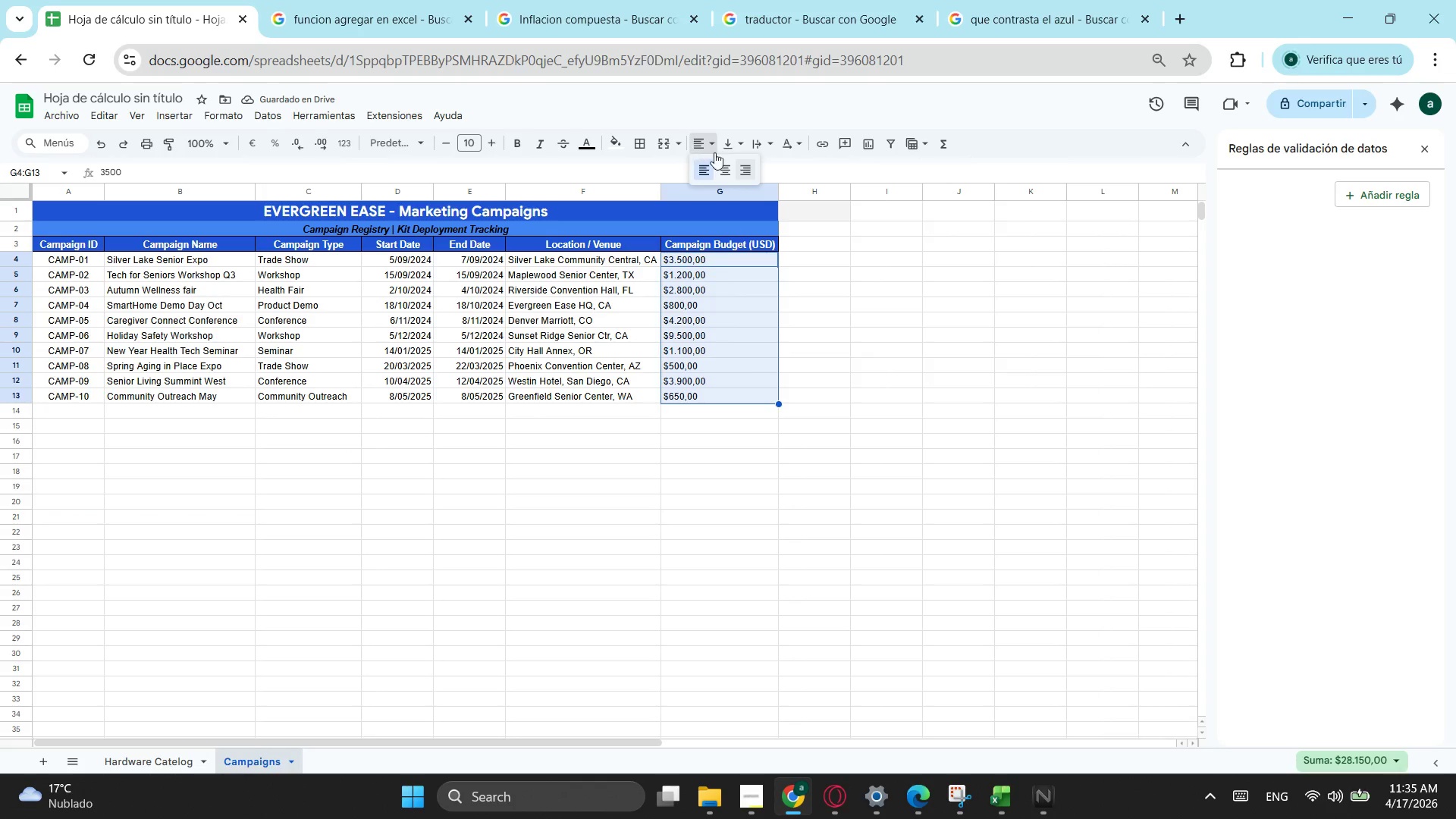 
left_click([729, 165])
 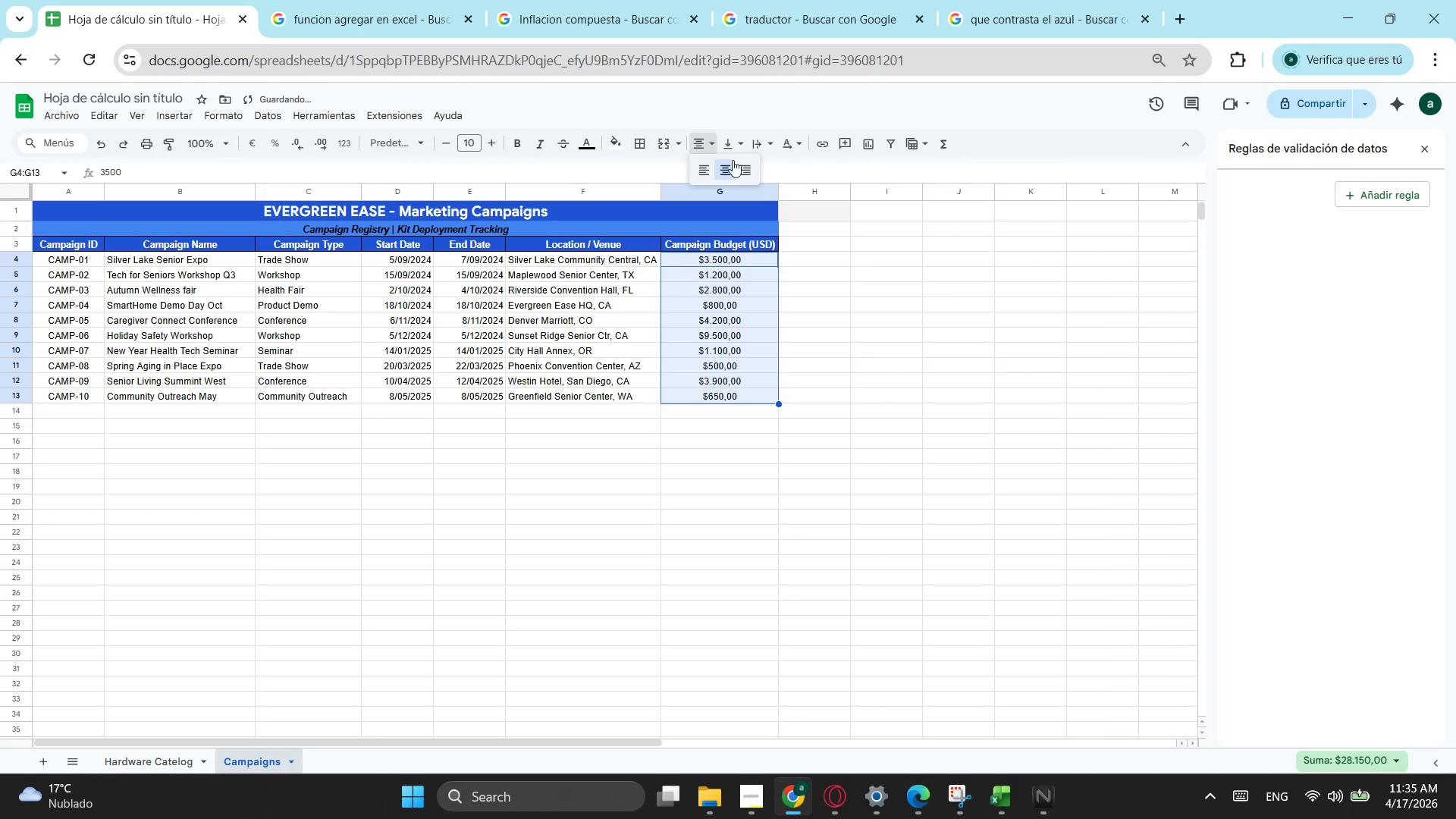 
double_click([750, 162])
 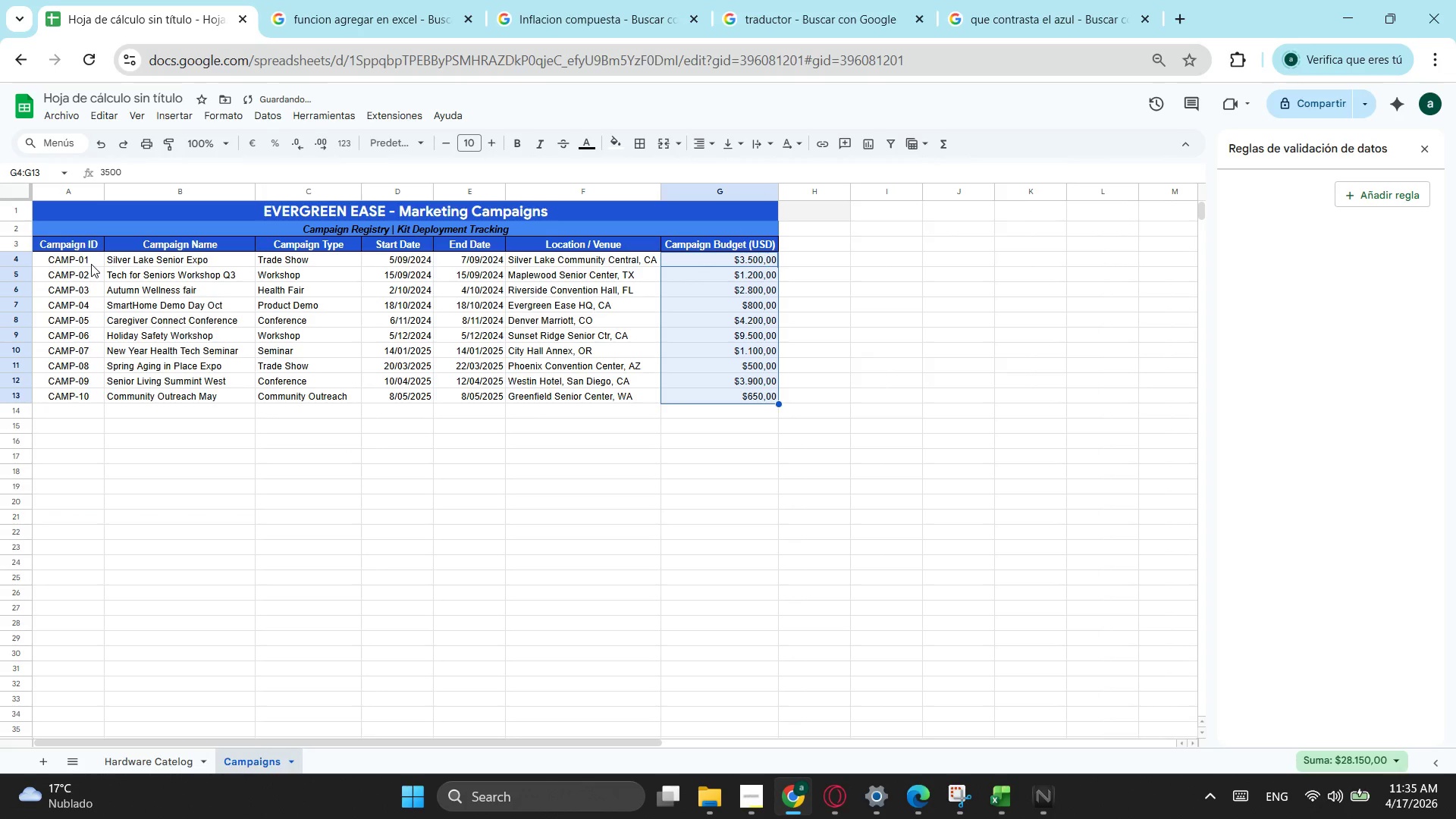 
left_click_drag(start_coordinate=[91, 264], to_coordinate=[756, 400])
 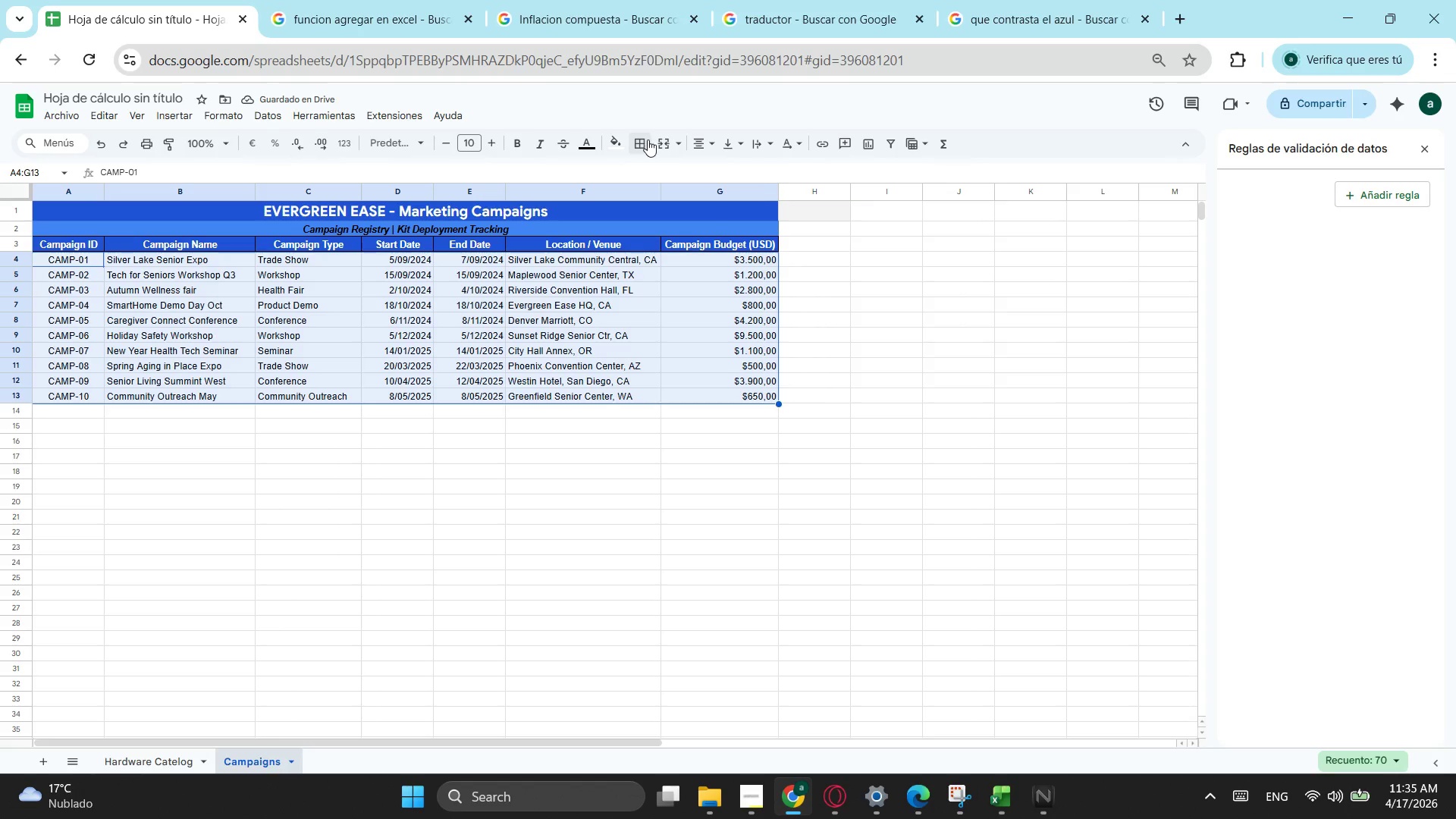 
left_click([648, 140])
 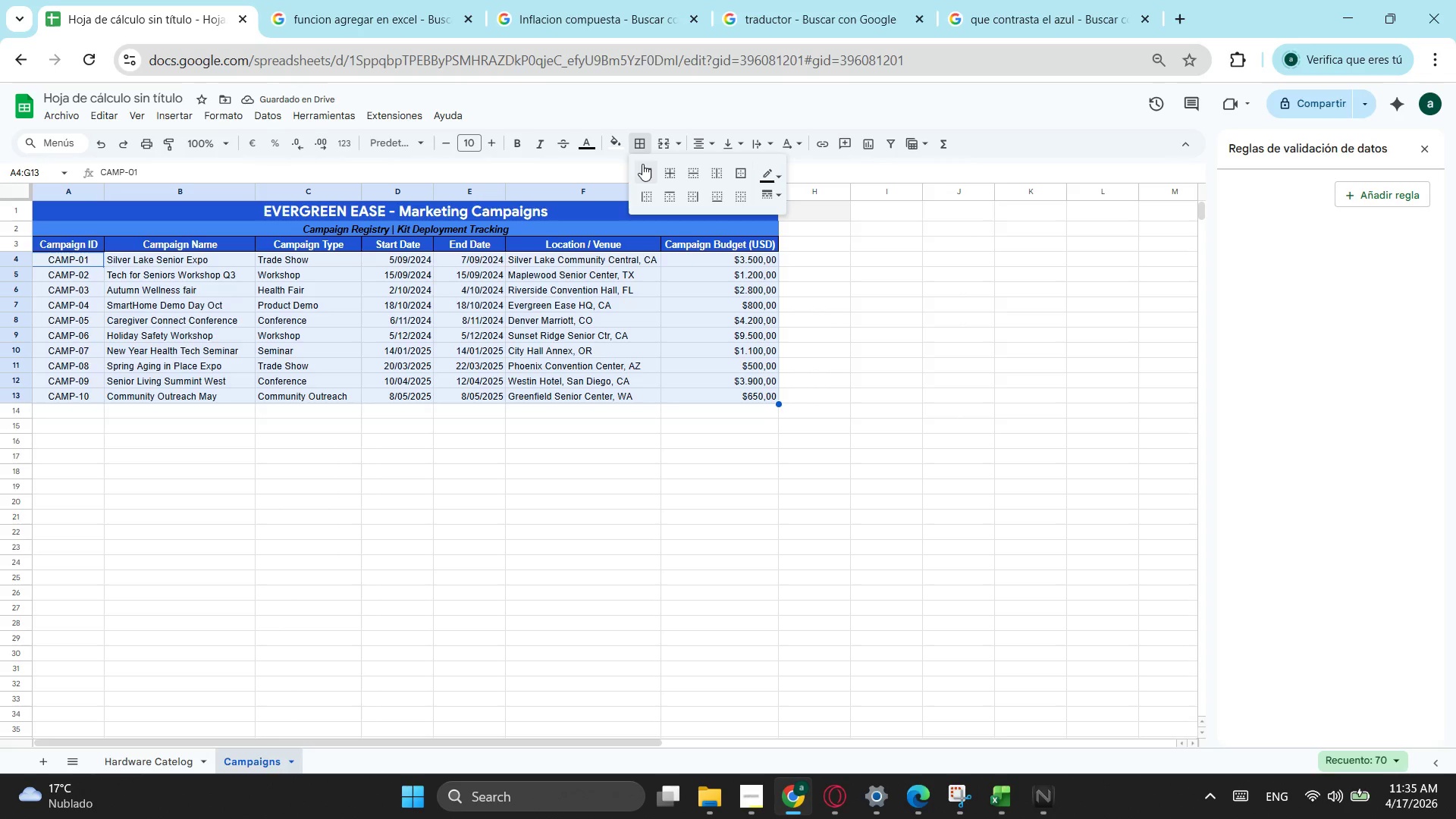 
left_click([643, 168])
 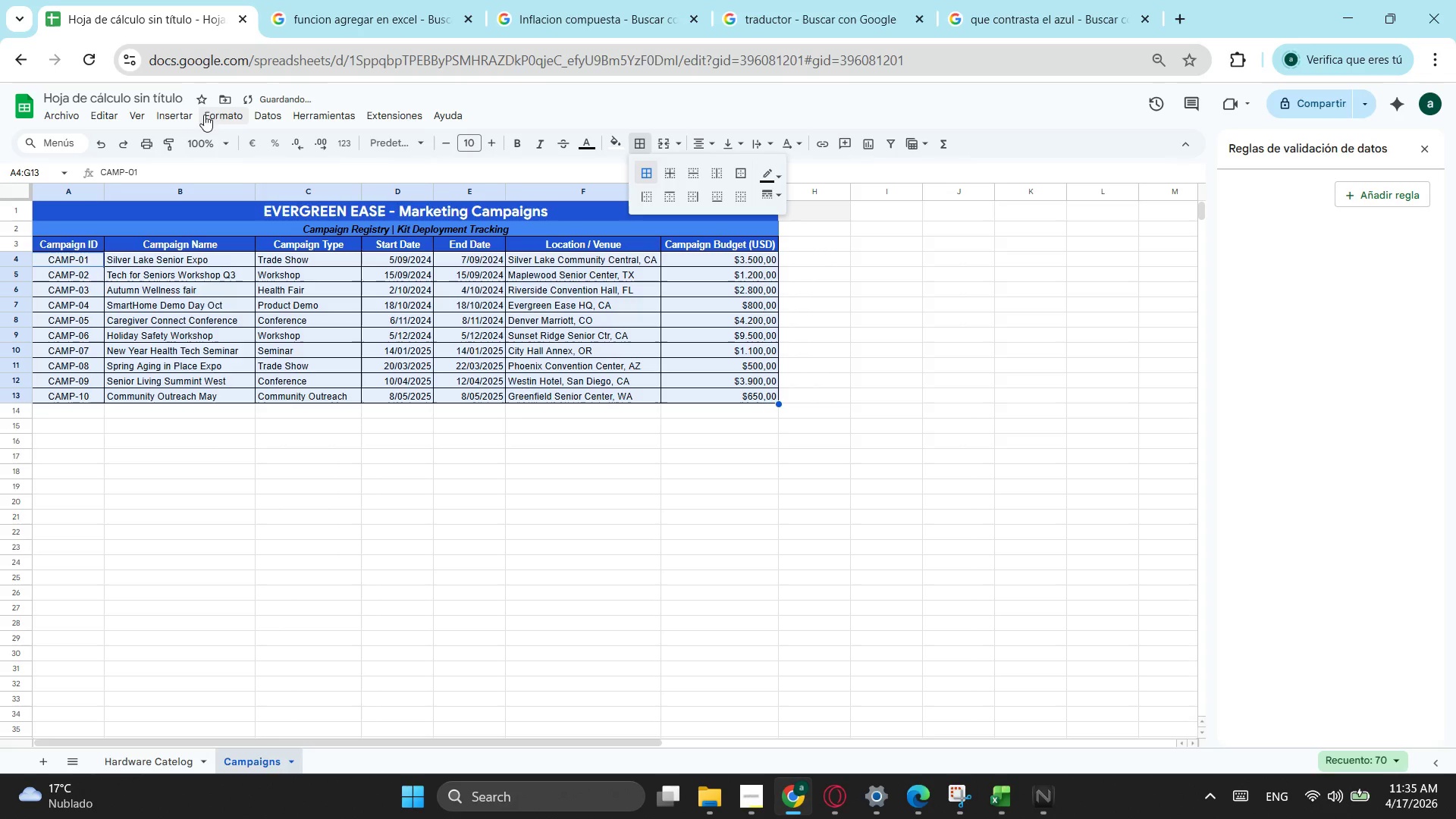 
left_click([209, 116])
 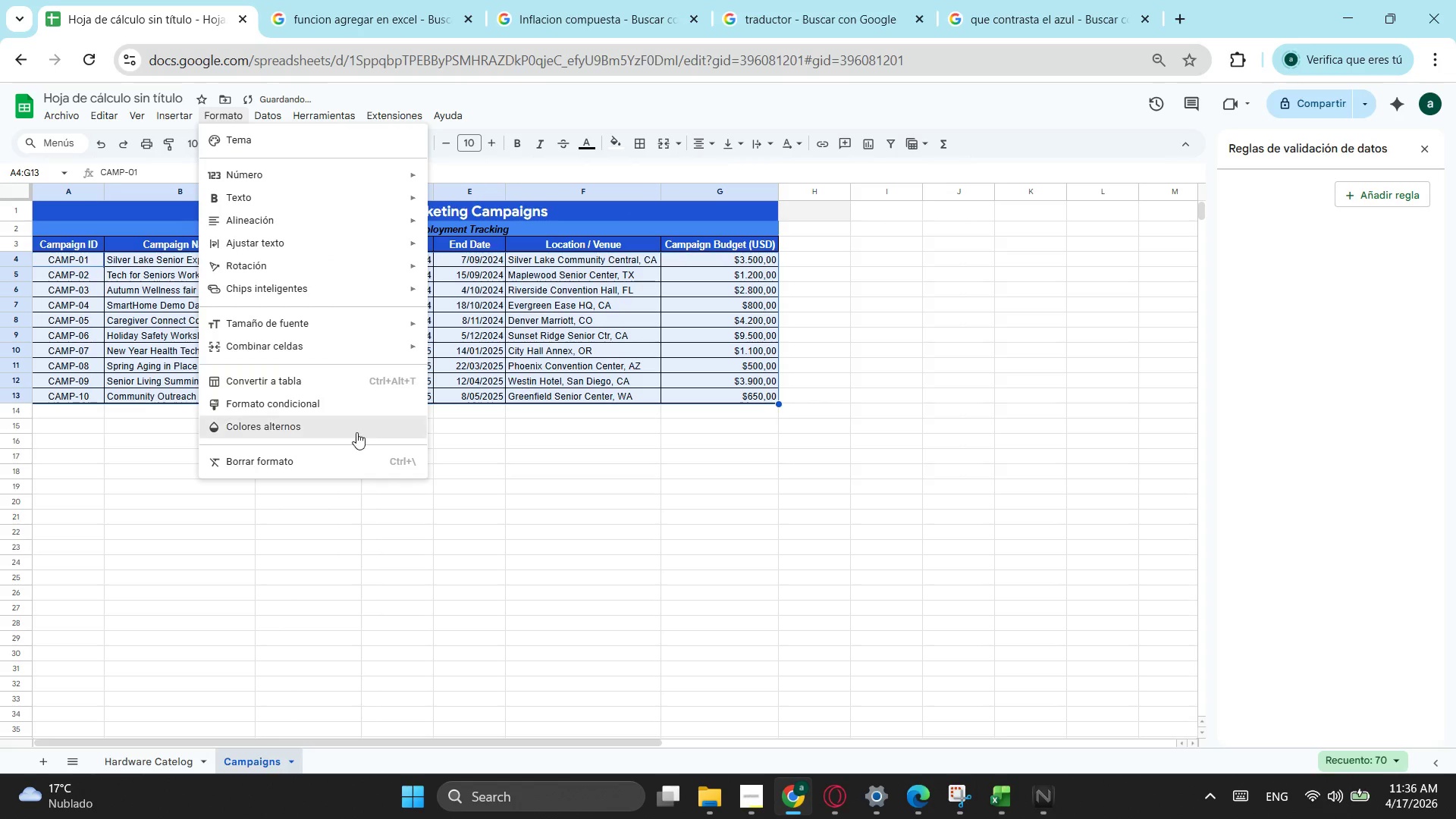 
left_click([356, 426])
 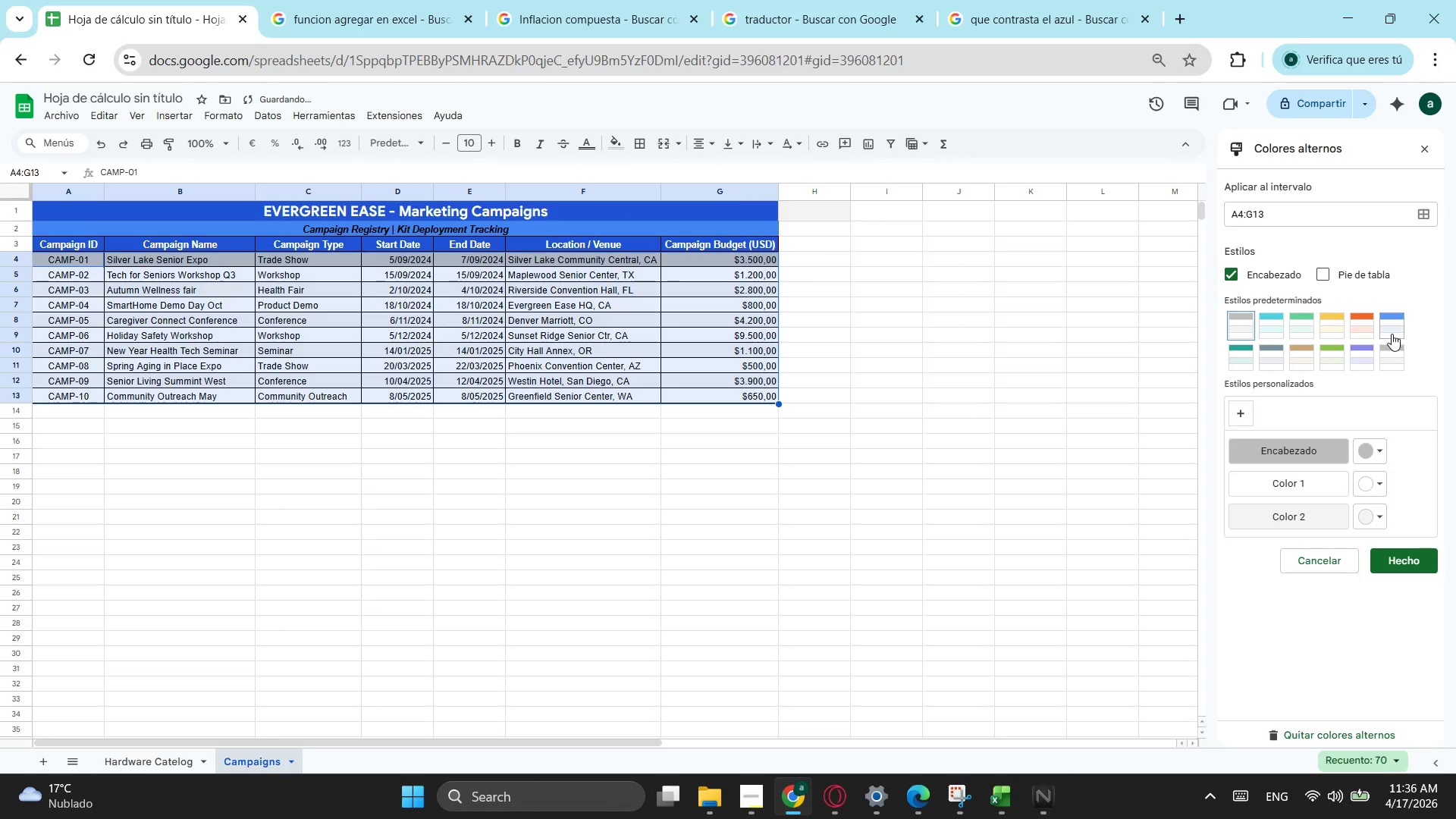 
left_click([1398, 330])
 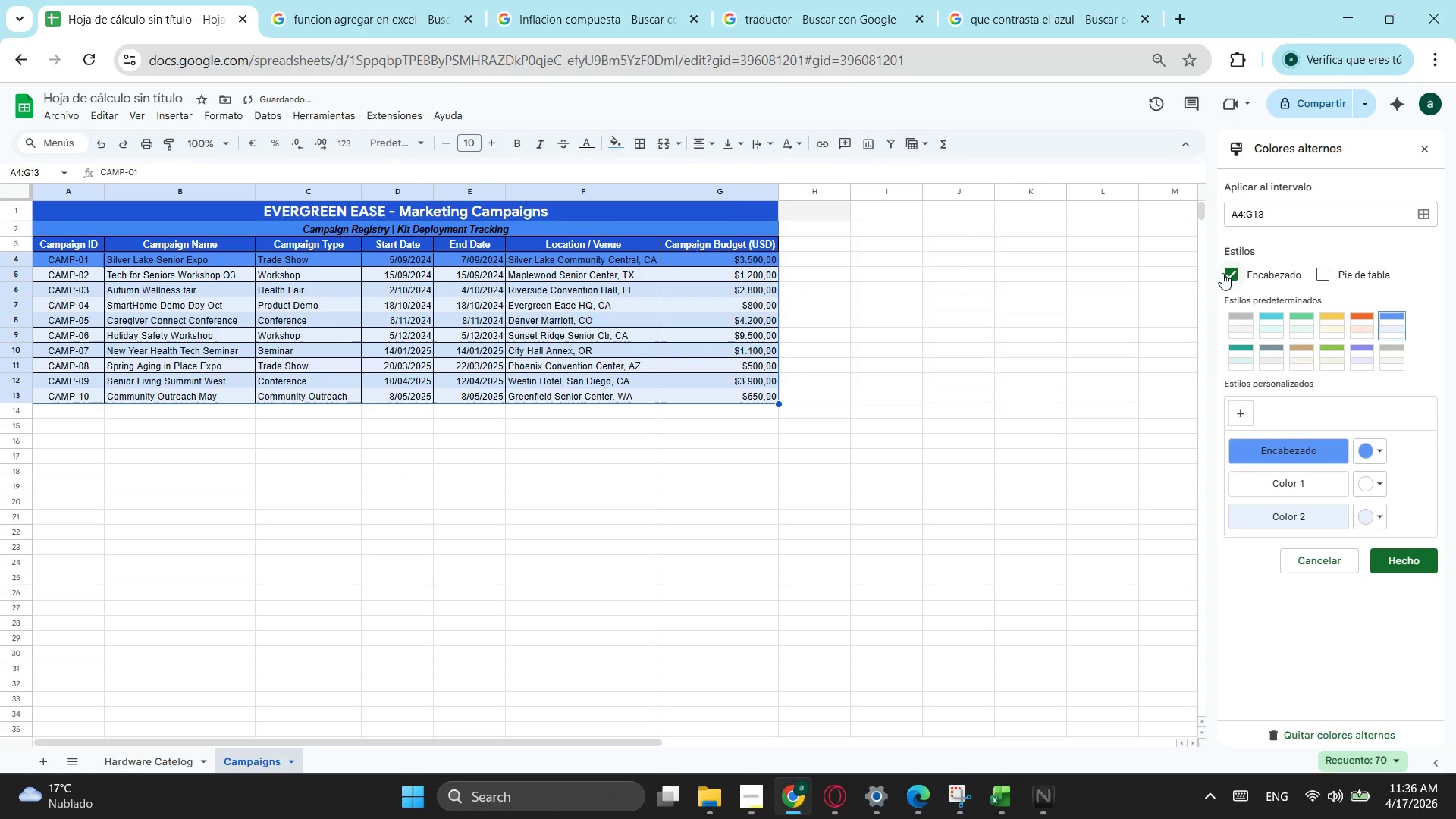 
left_click([1222, 273])
 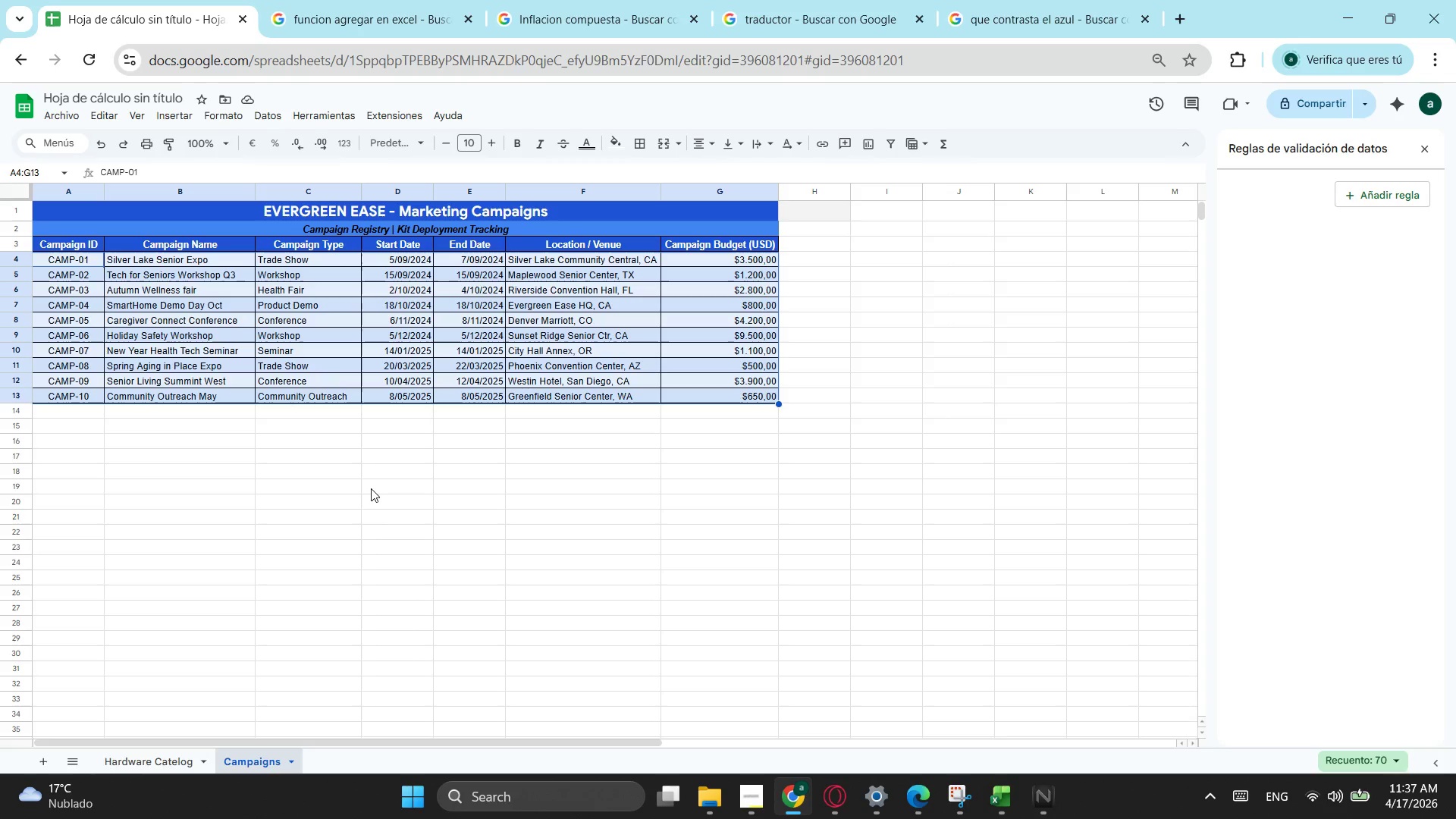 
wait(81.25)
 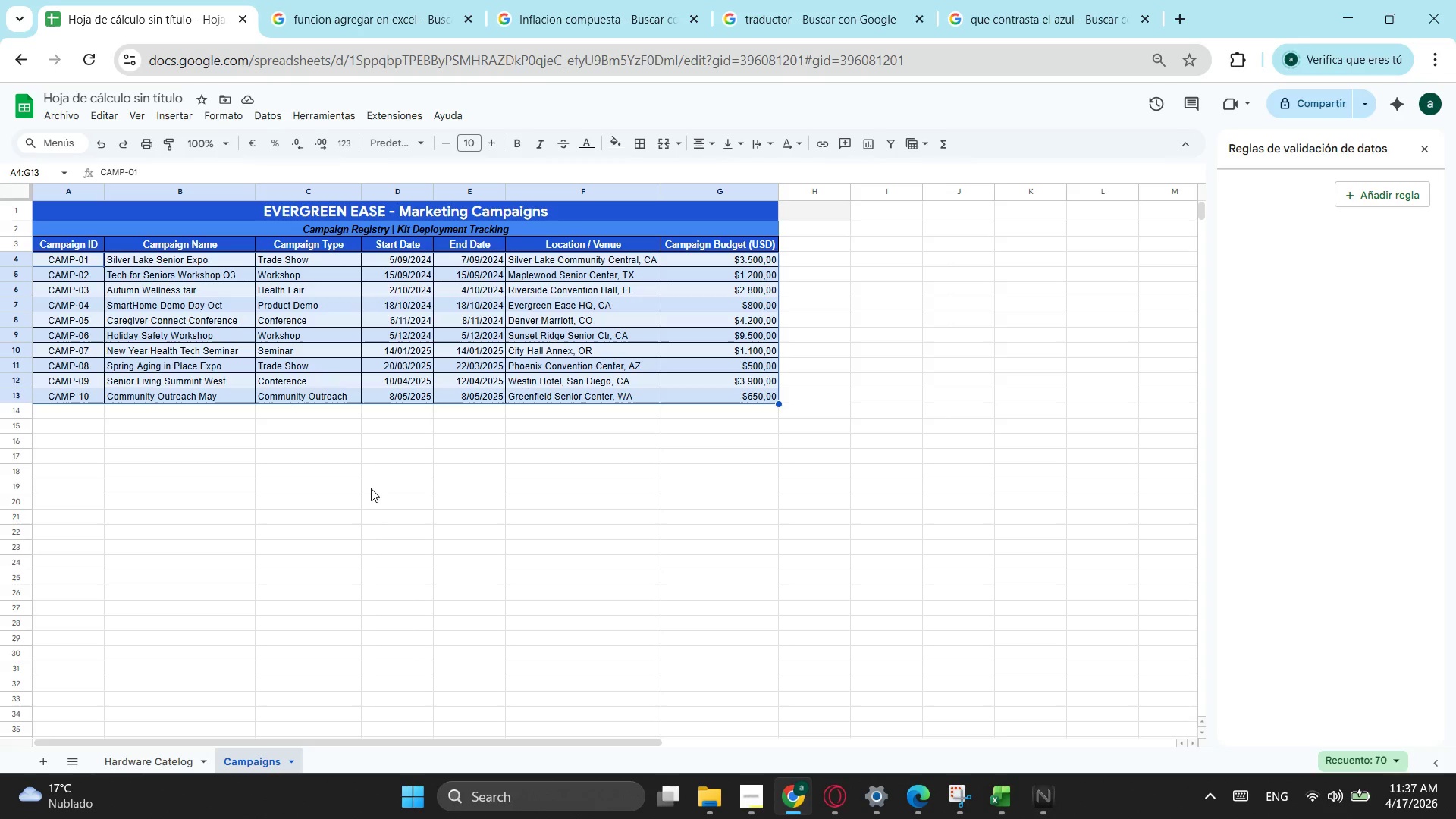 
left_click([32, 767])
 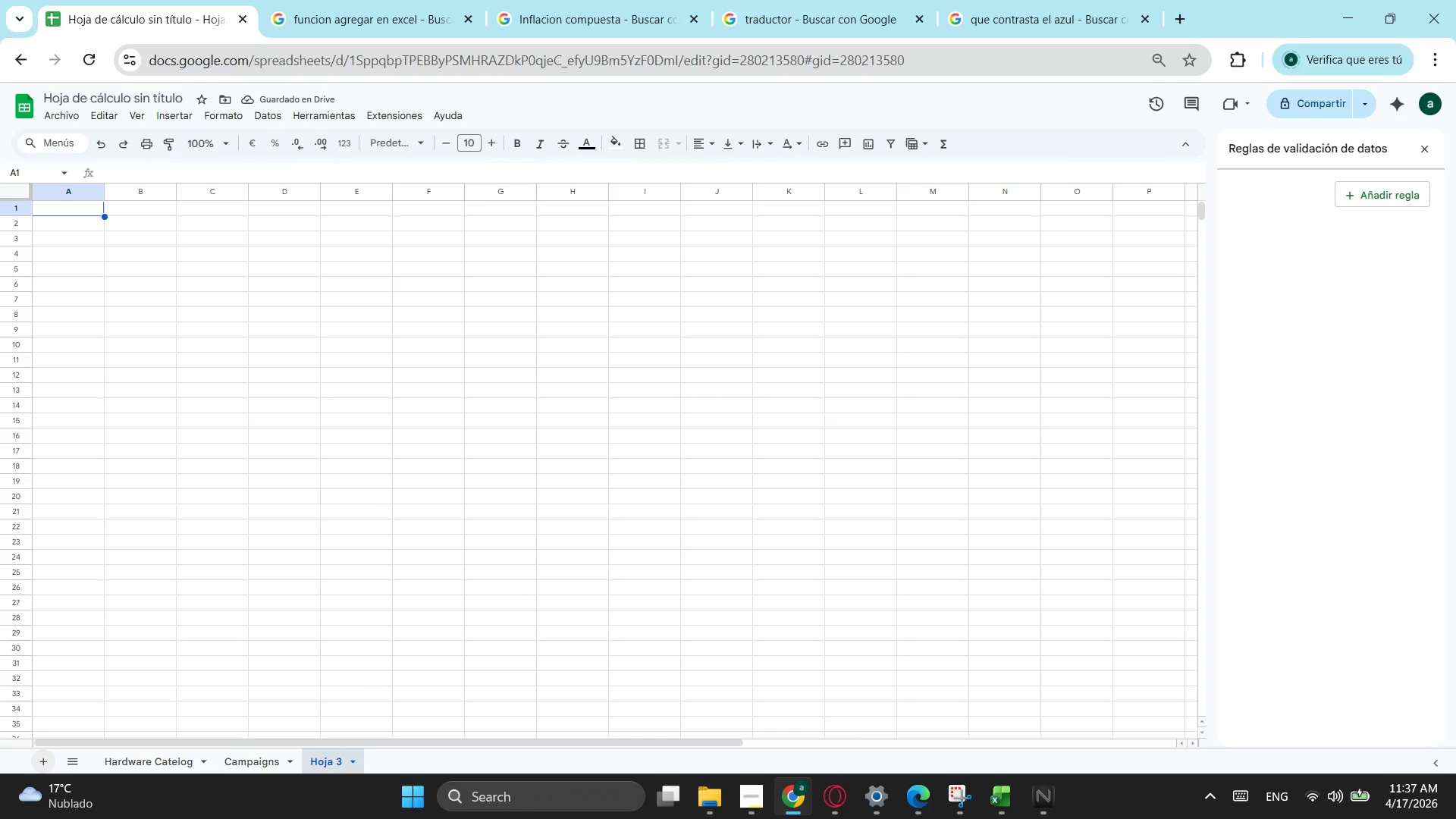 
right_click([340, 765])
 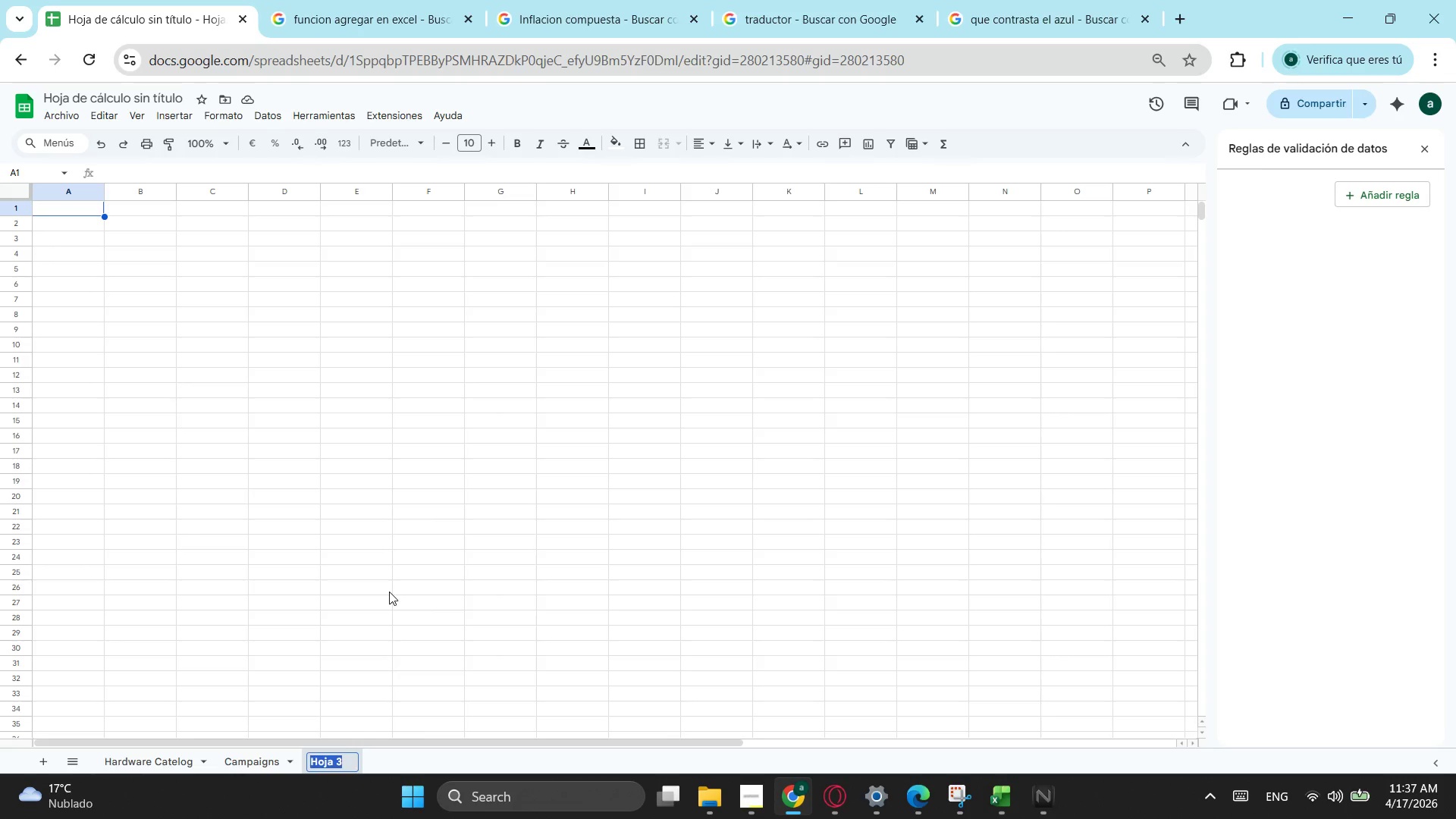 
type(Kit Assignments)
 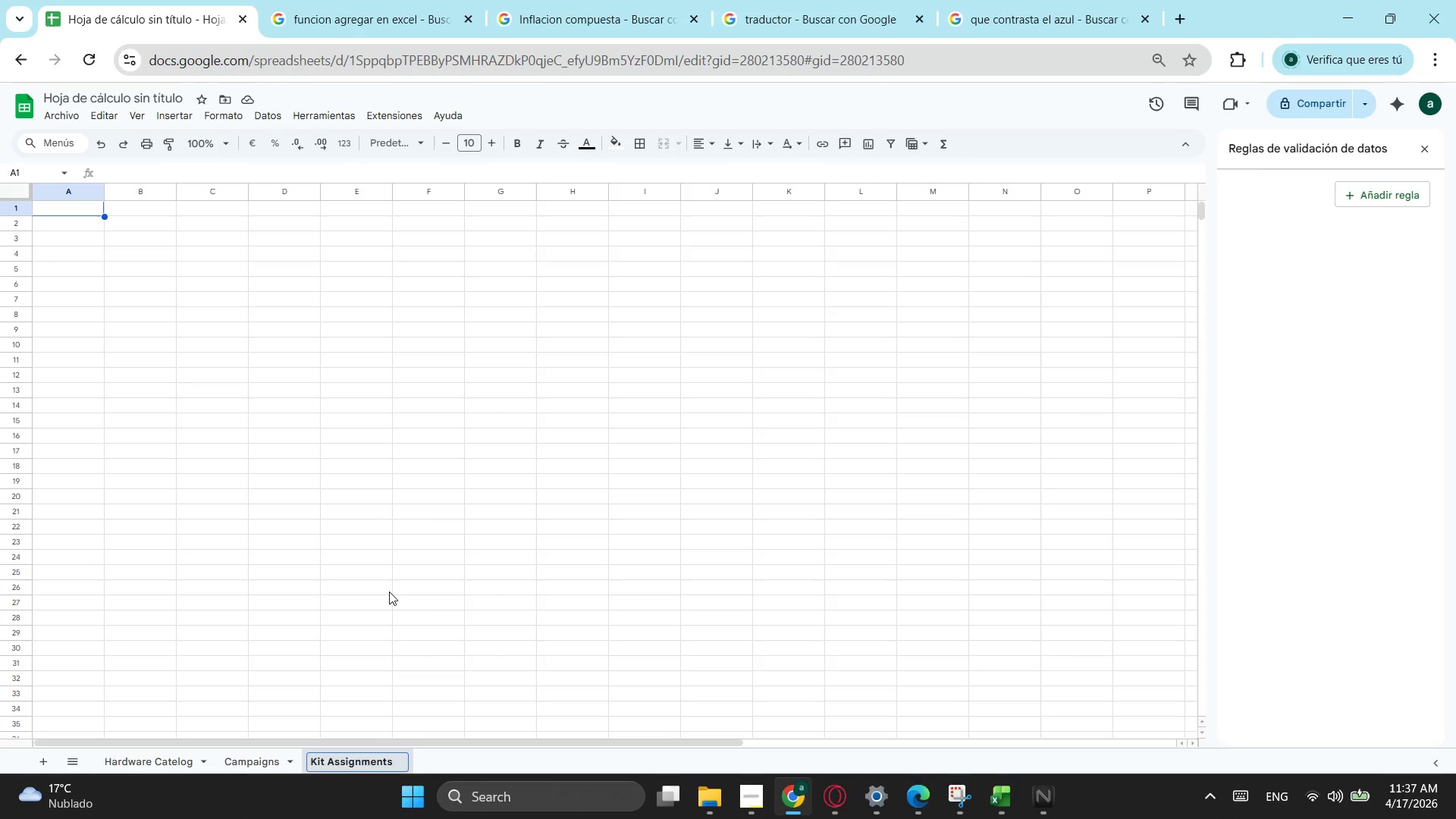 
left_click([300, 567])
 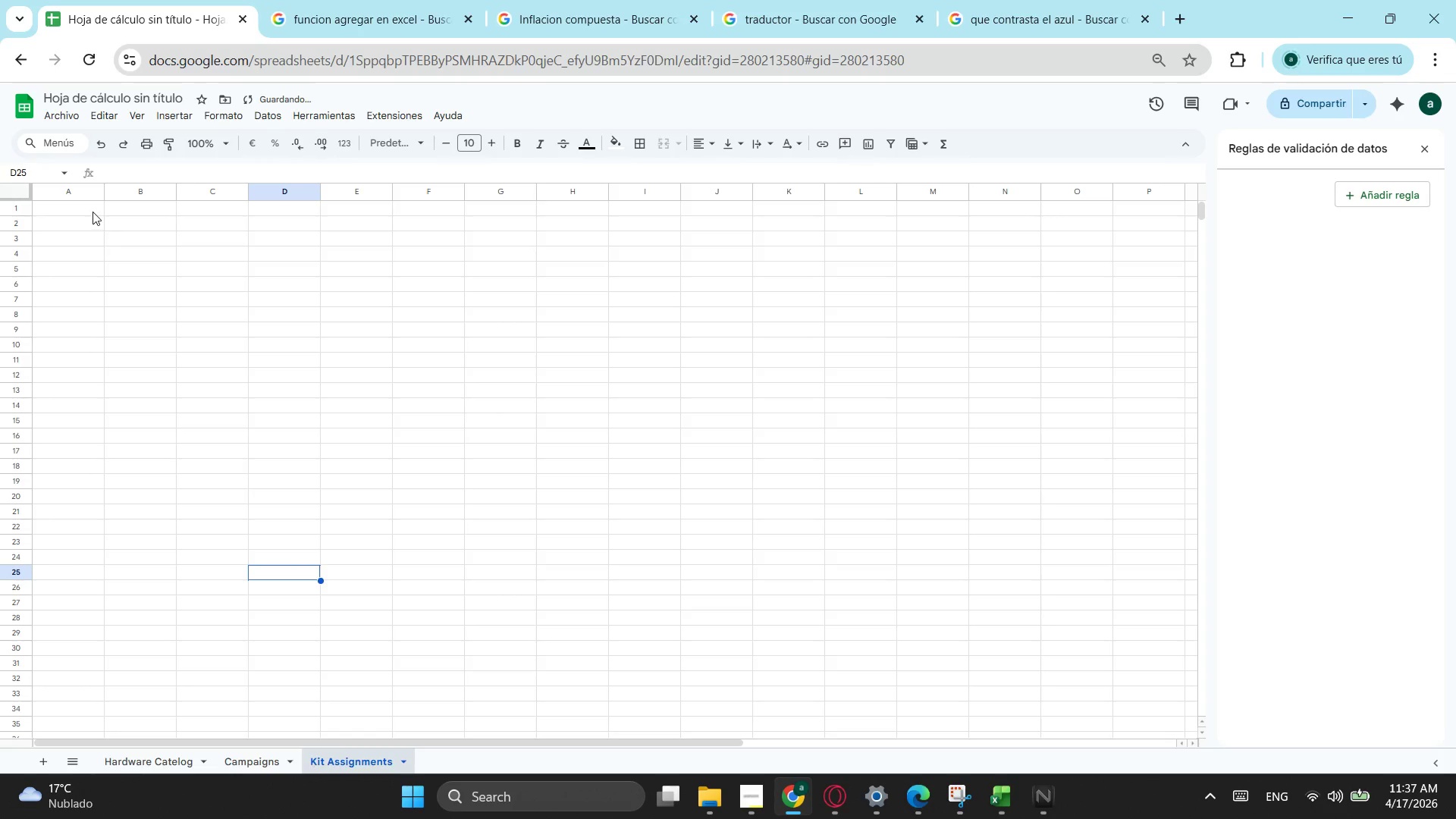 
left_click([91, 210])
 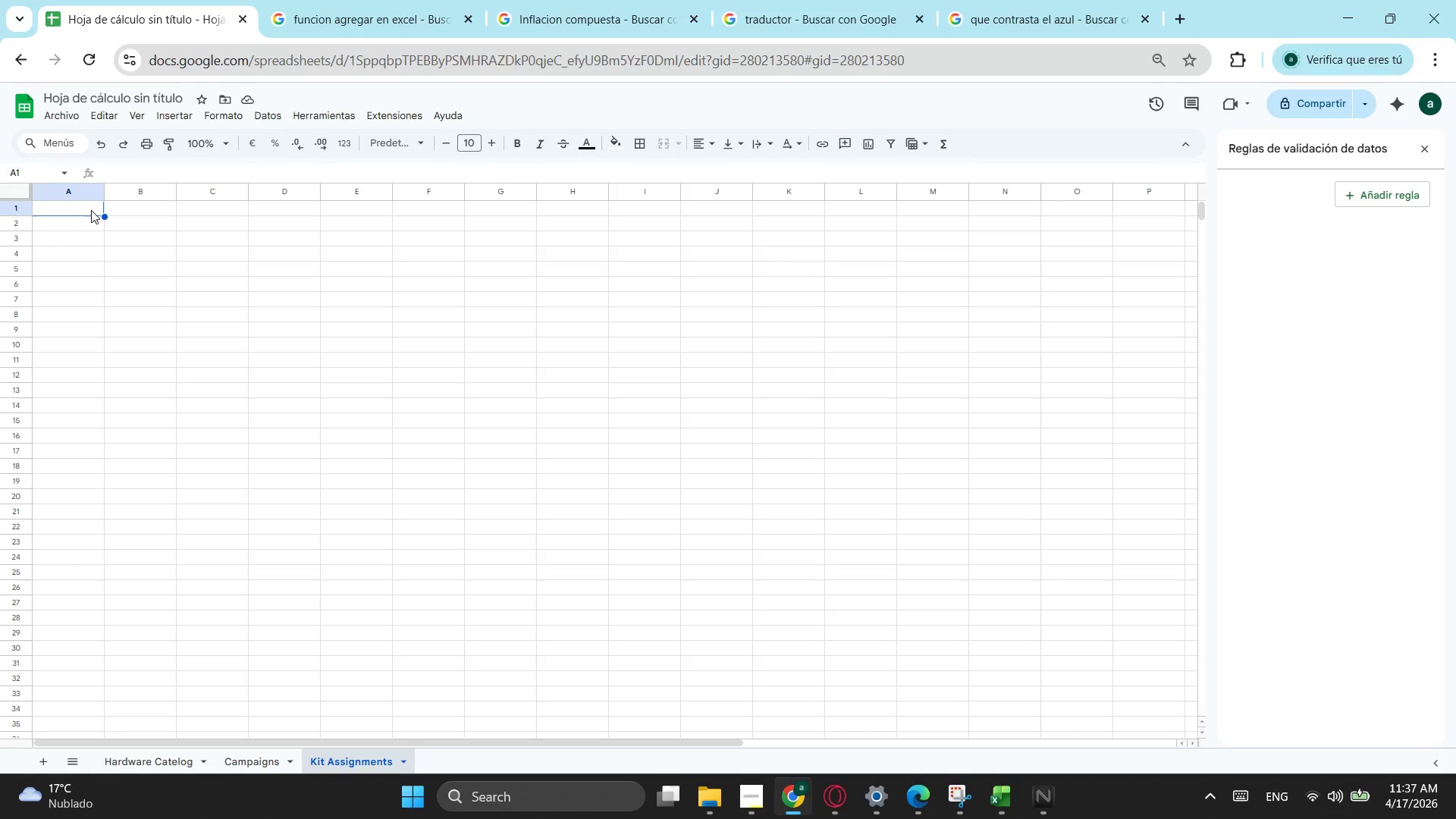 
wait(7.41)
 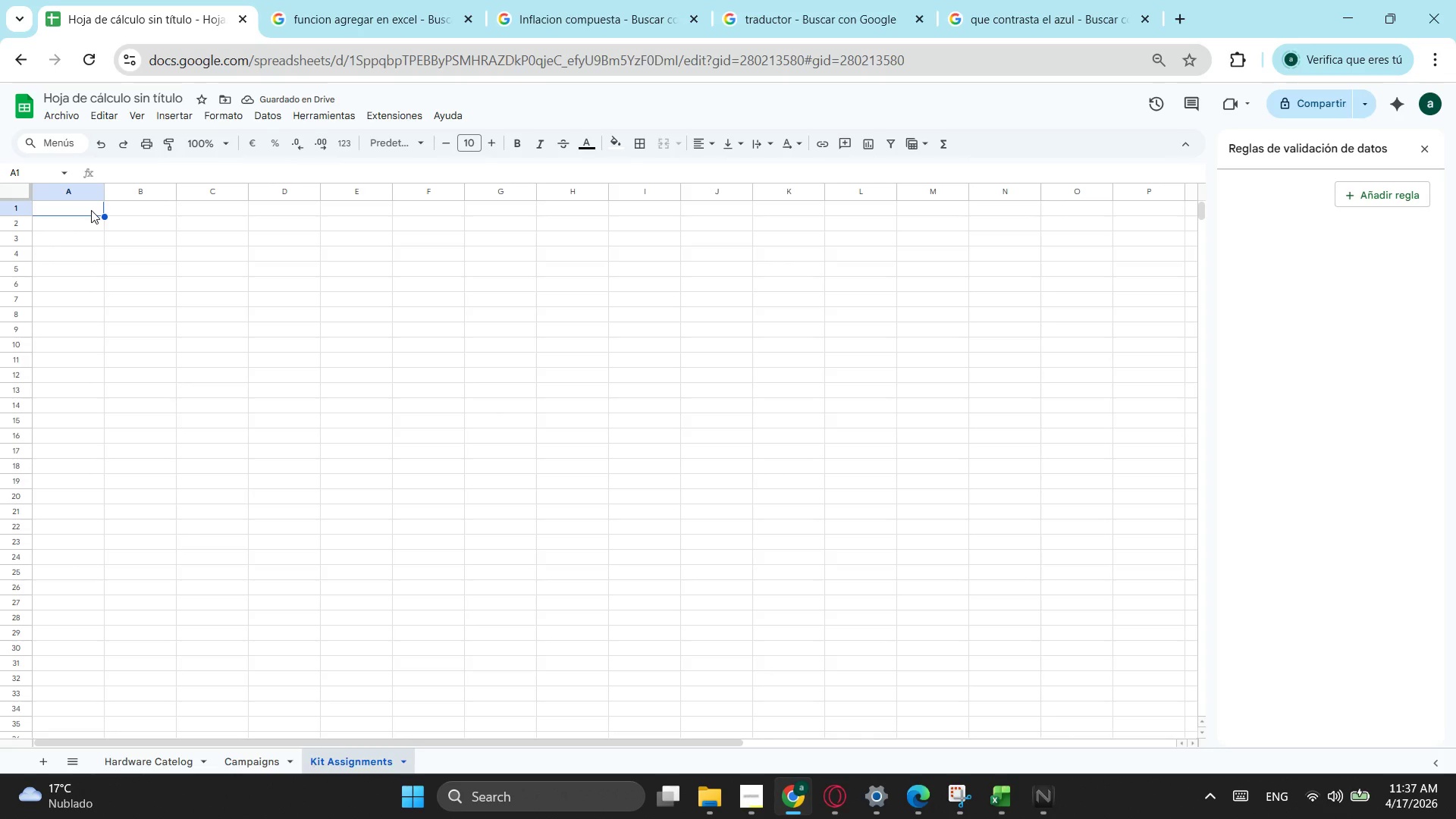 
left_click([227, 752])
 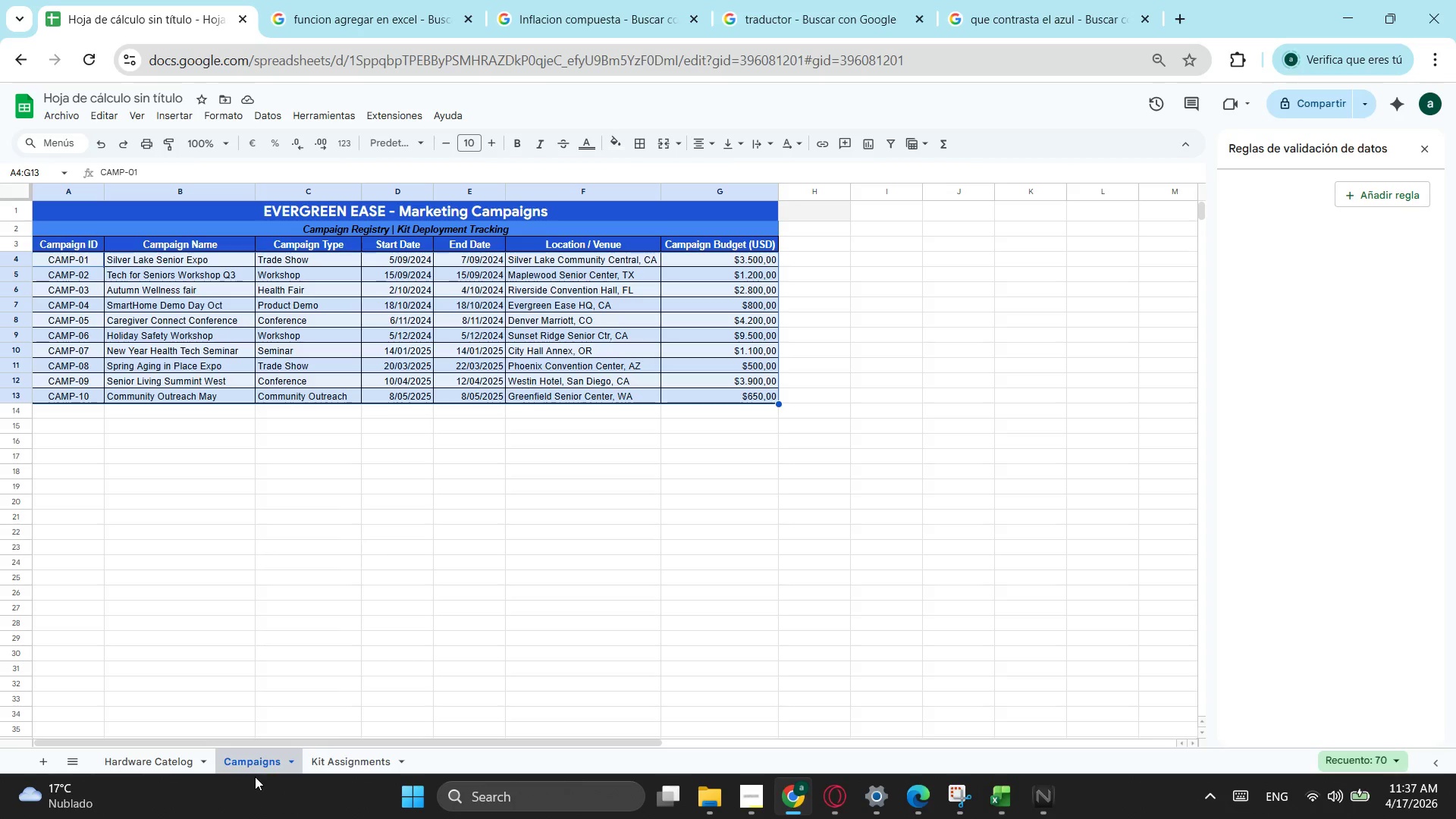 
wait(5.91)
 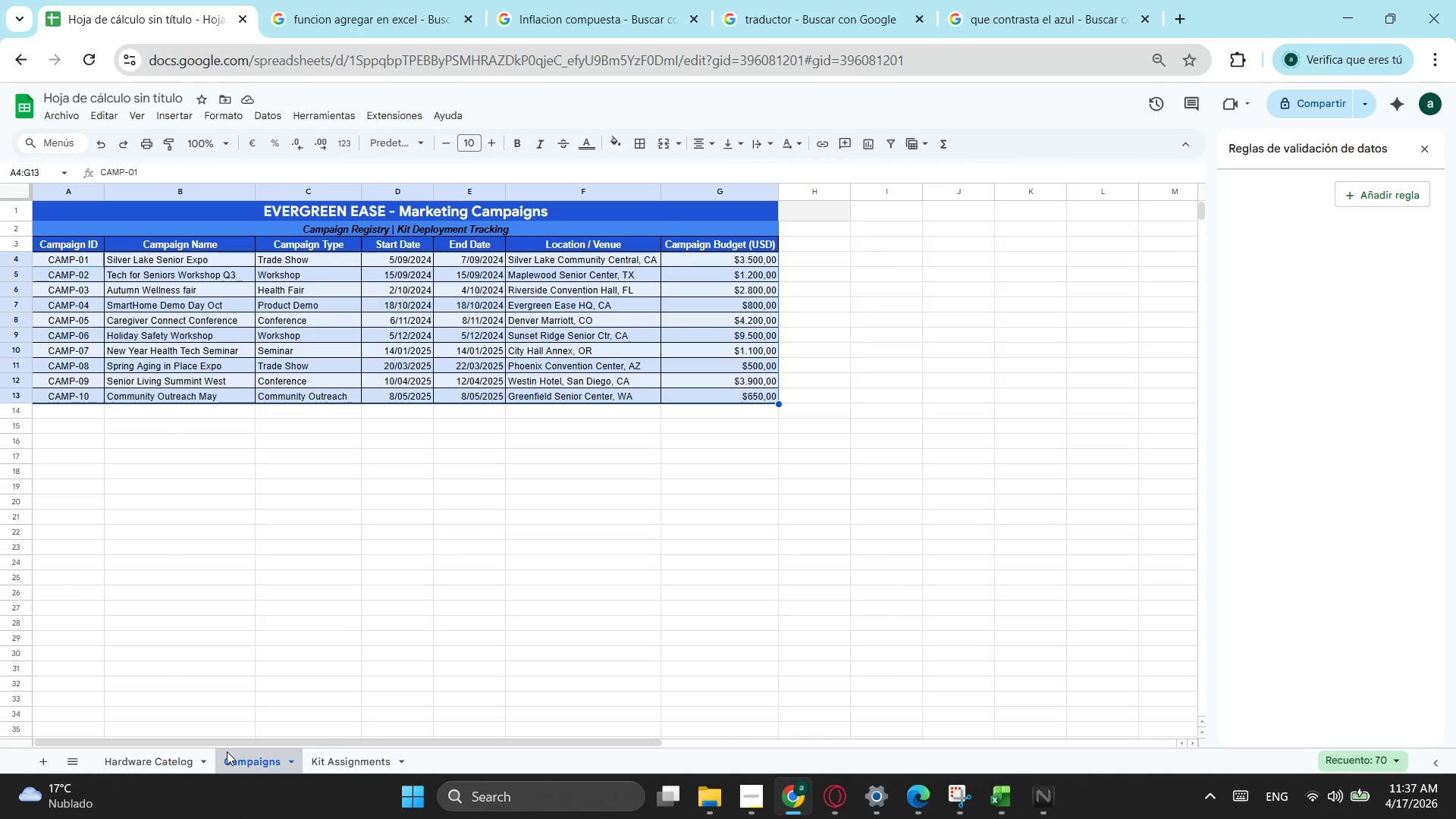 
left_click([354, 755])
 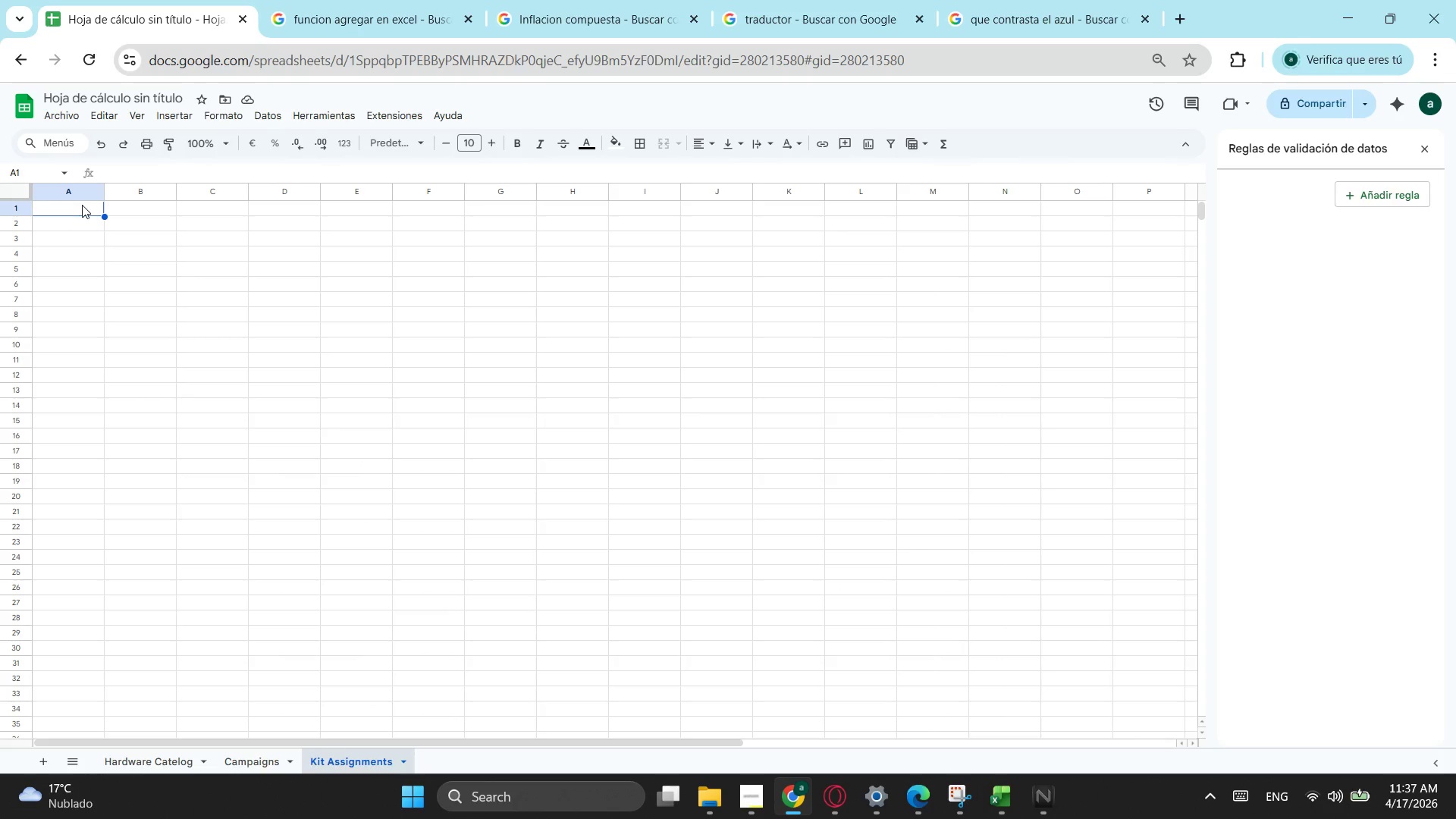 
type(EVERGREEN EASE - ACTIV)
key(Backspace)
key(Backspace)
key(Backspace)
key(Backspace)
type(ctive kit assignments)
 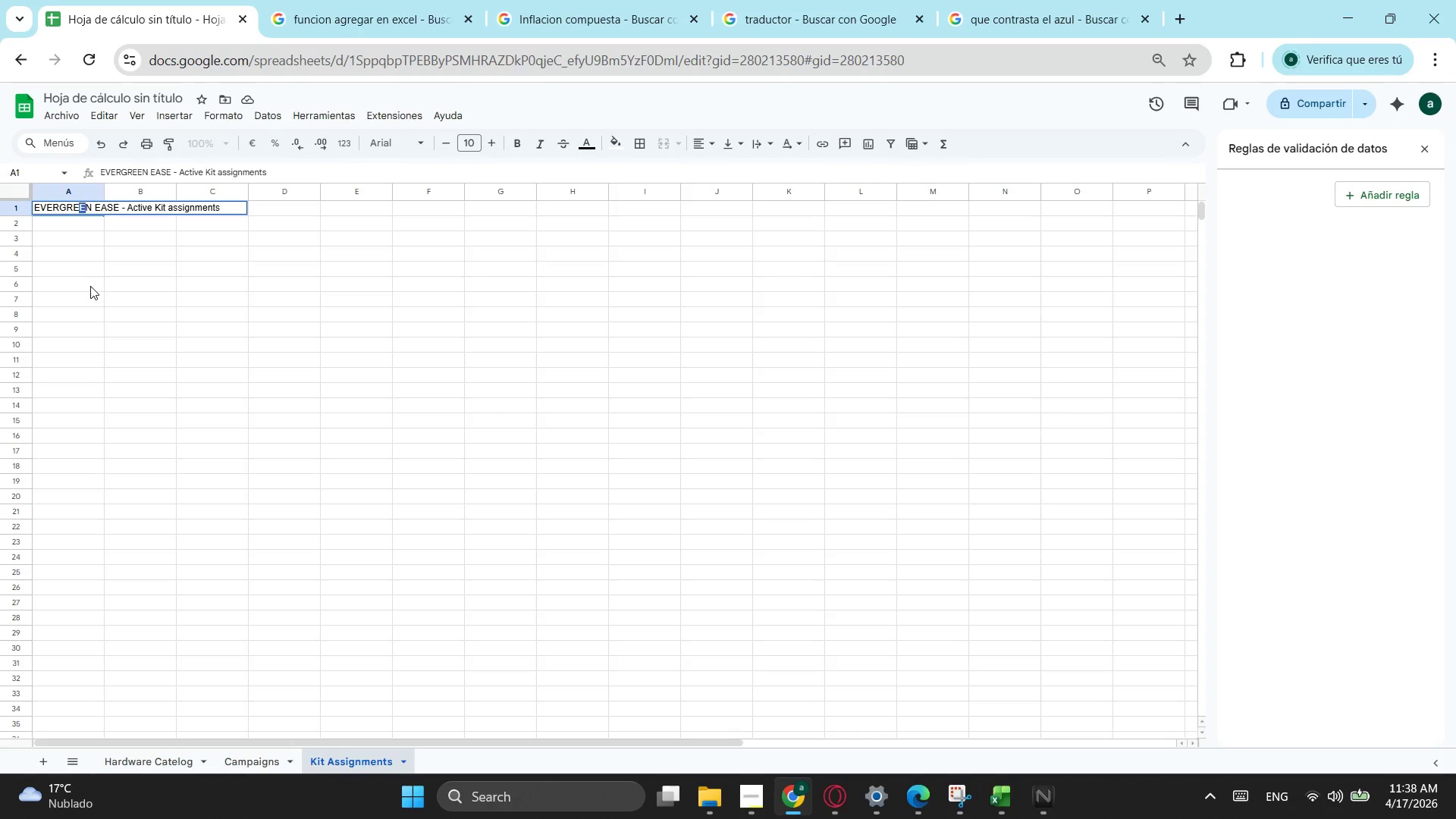 
 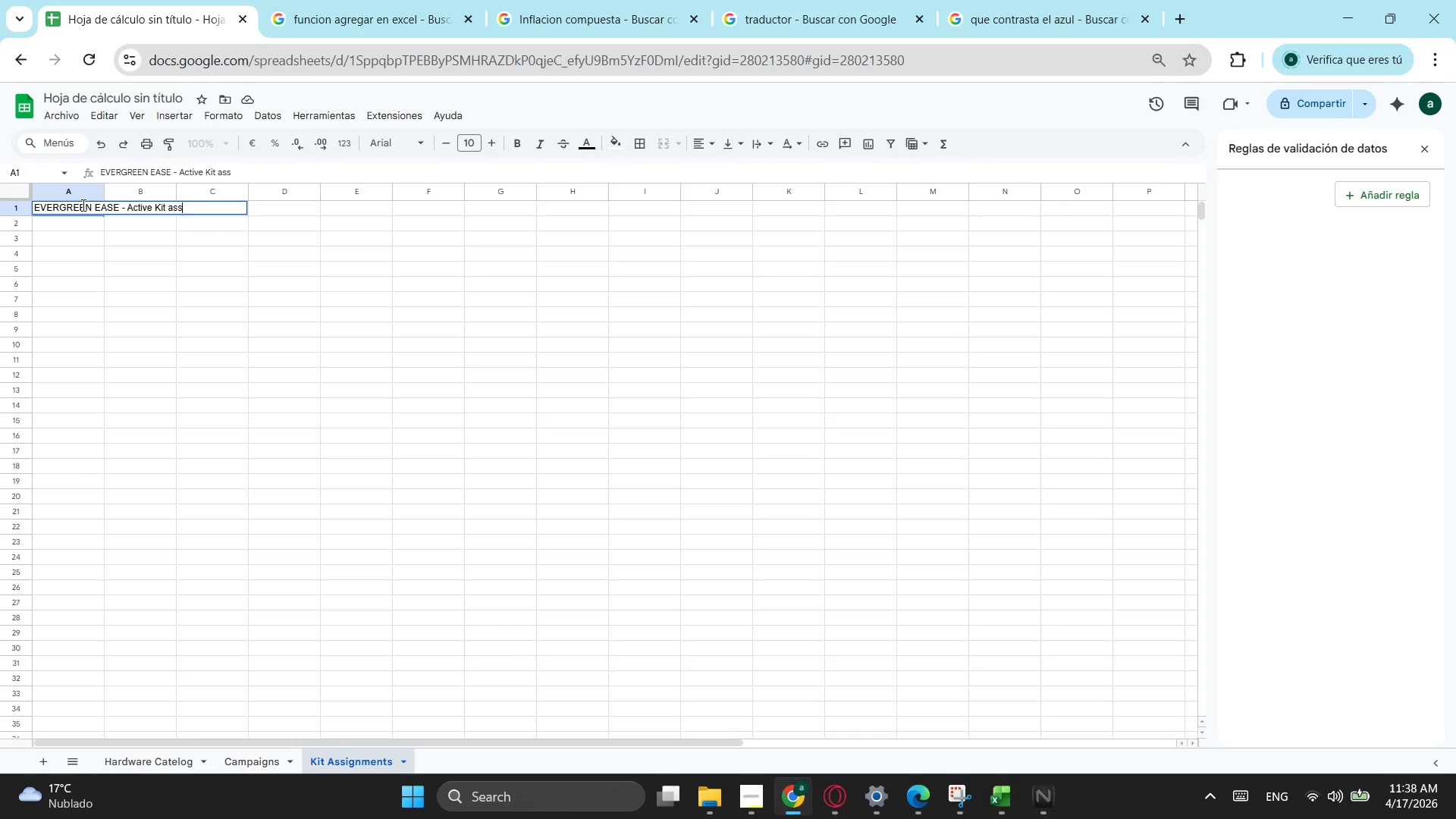 
left_click_drag(start_coordinate=[82, 205], to_coordinate=[83, 231])
 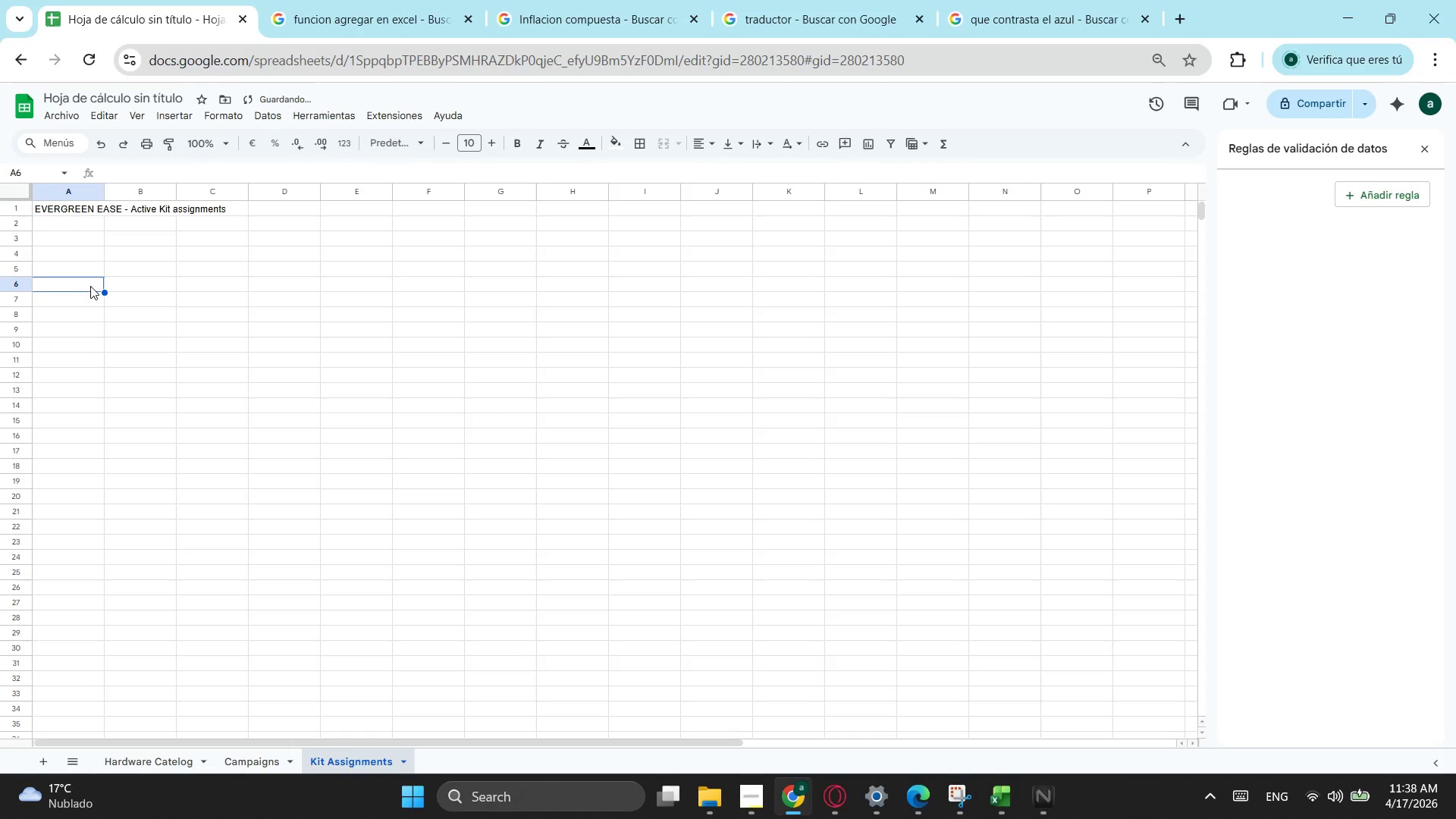 
left_click([90, 286])
 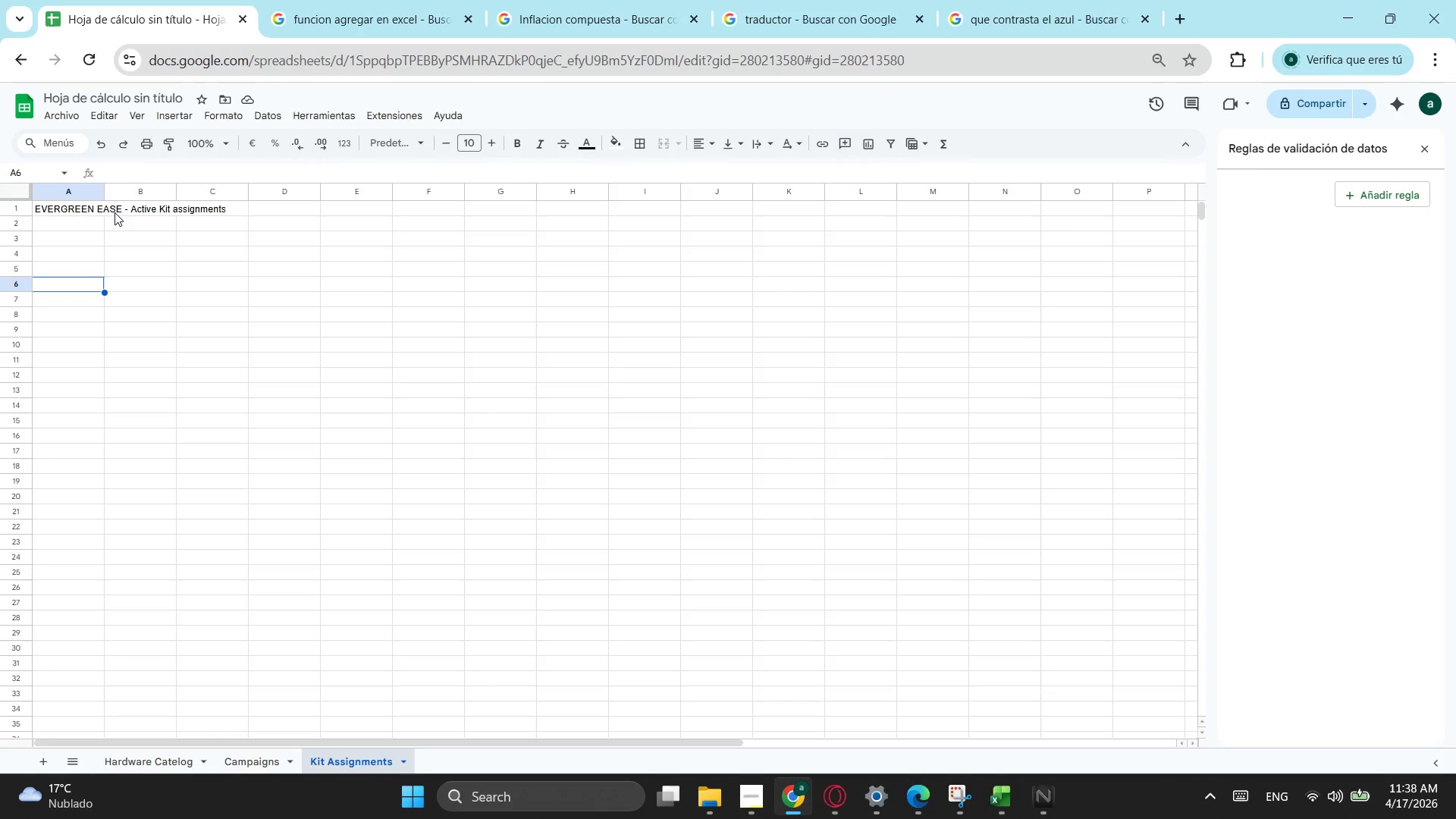 
wait(7.12)
 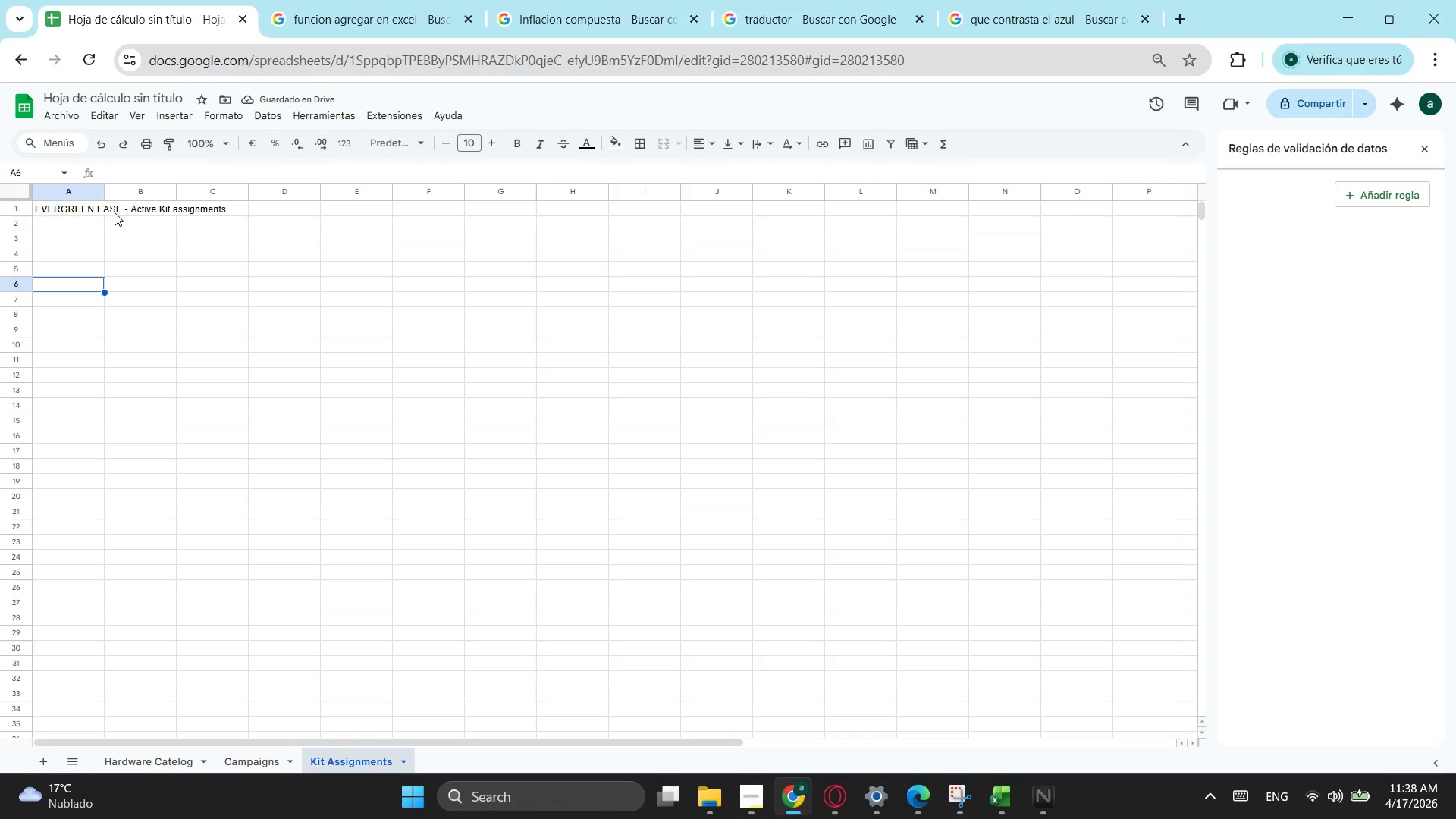 
left_click_drag(start_coordinate=[981, 209], to_coordinate=[71, 206])
 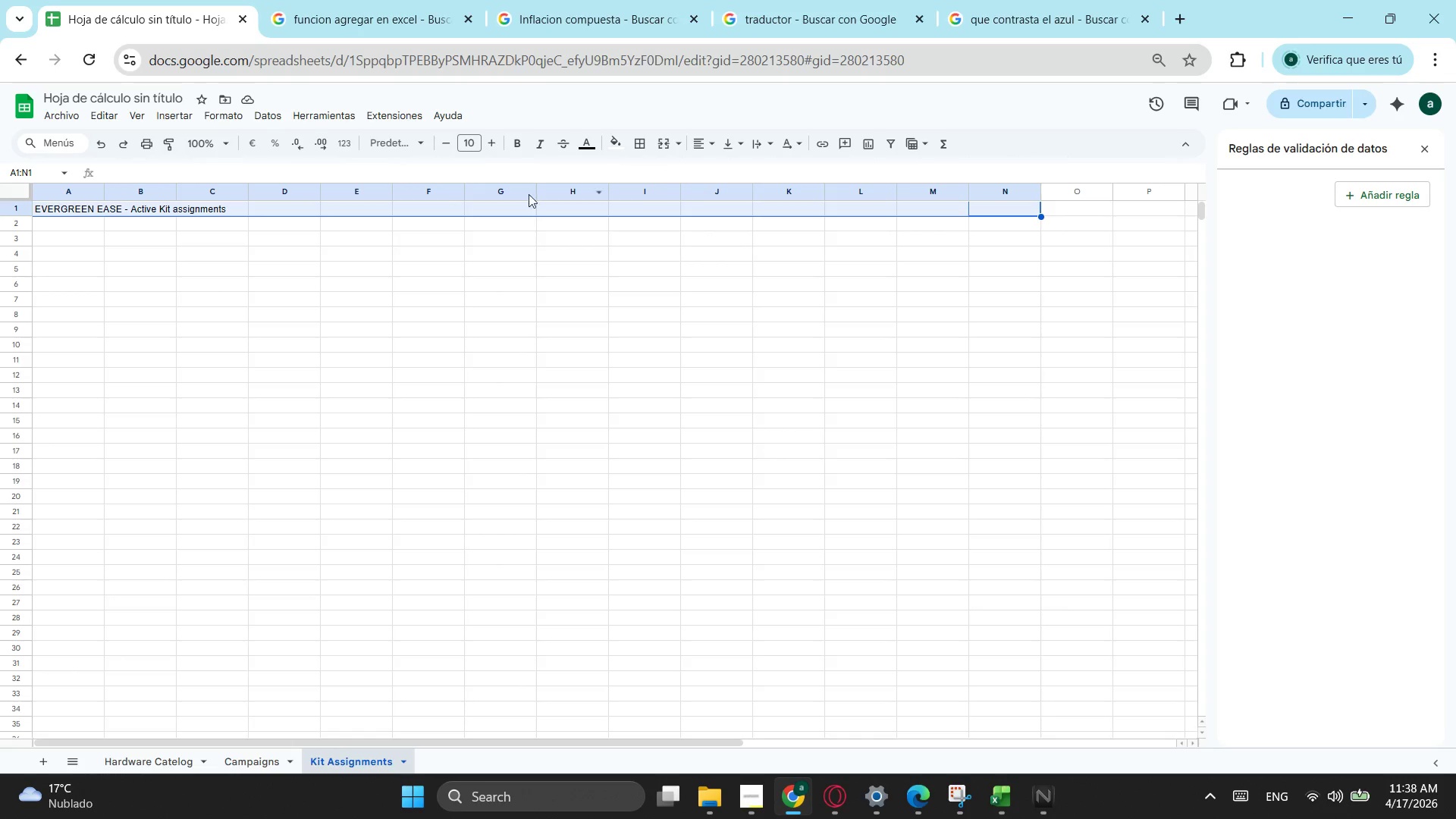 
left_click([93, 223])
 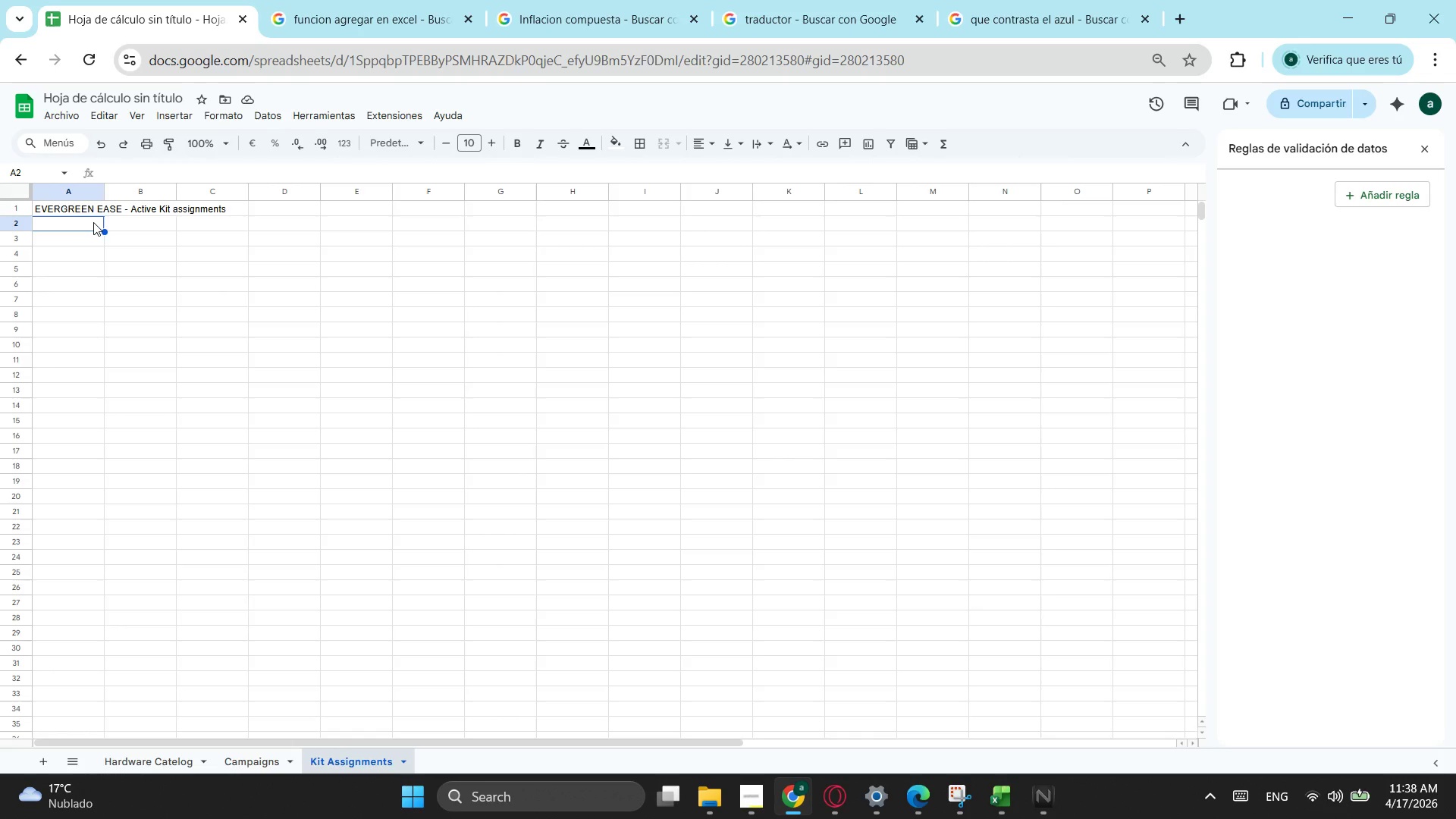 
type(Check-o[Delete]O)
key(Backspace)
key(Backspace)
type(Out)
 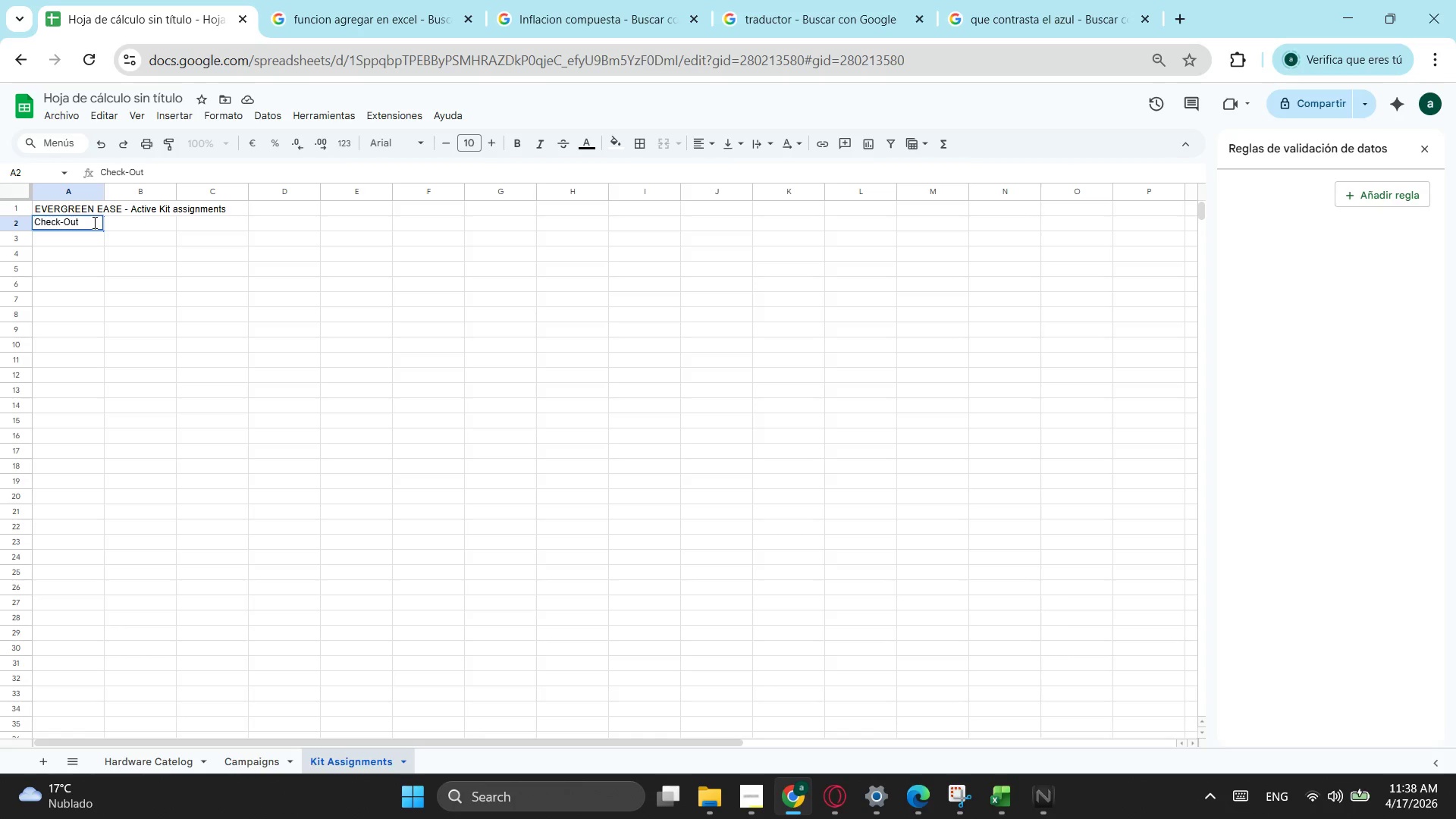 
wait(6.88)
 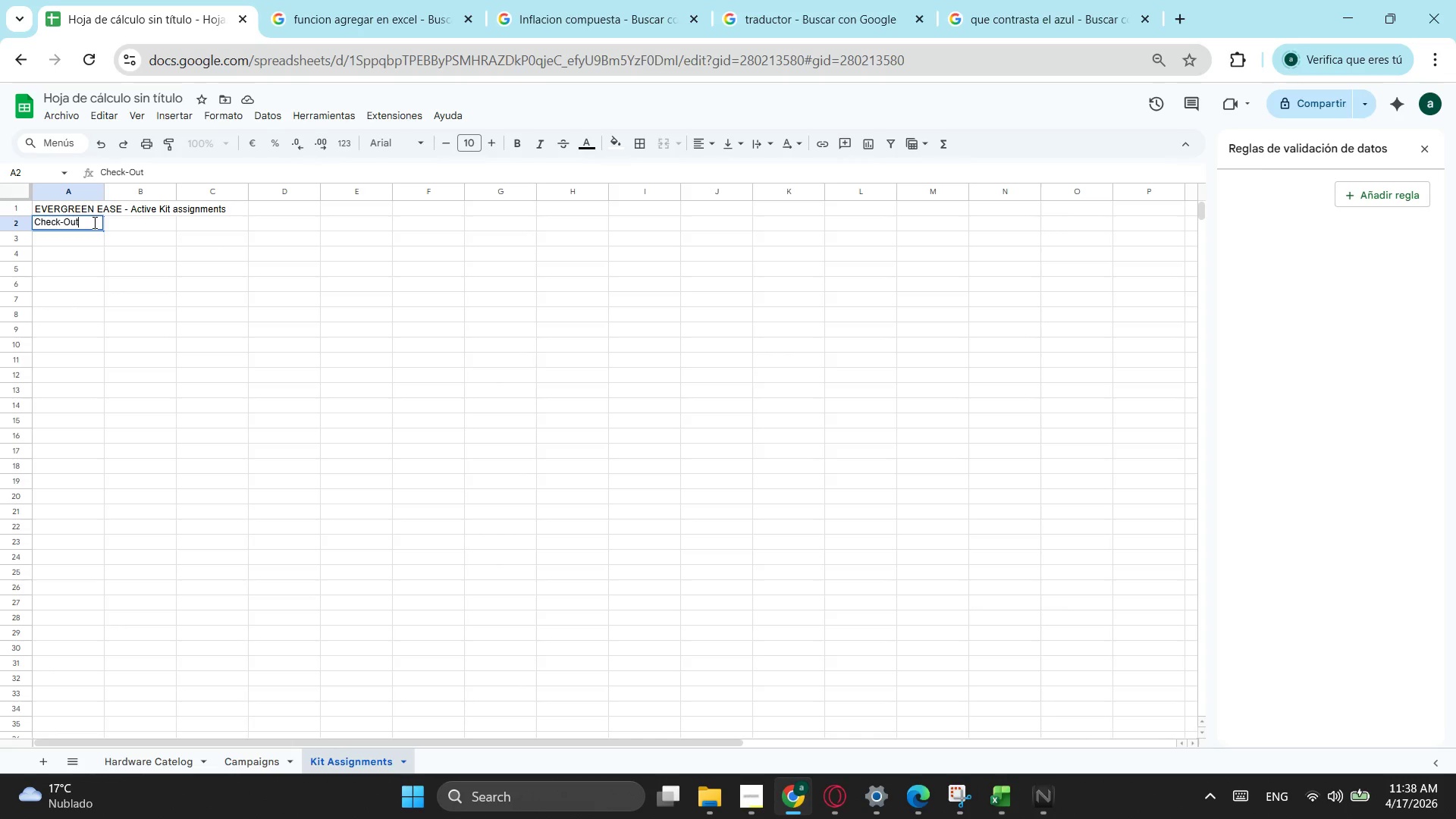 
type(/)
key(Backspace)
type( / Check-In Tracker | 14 Day Trial Kits)
 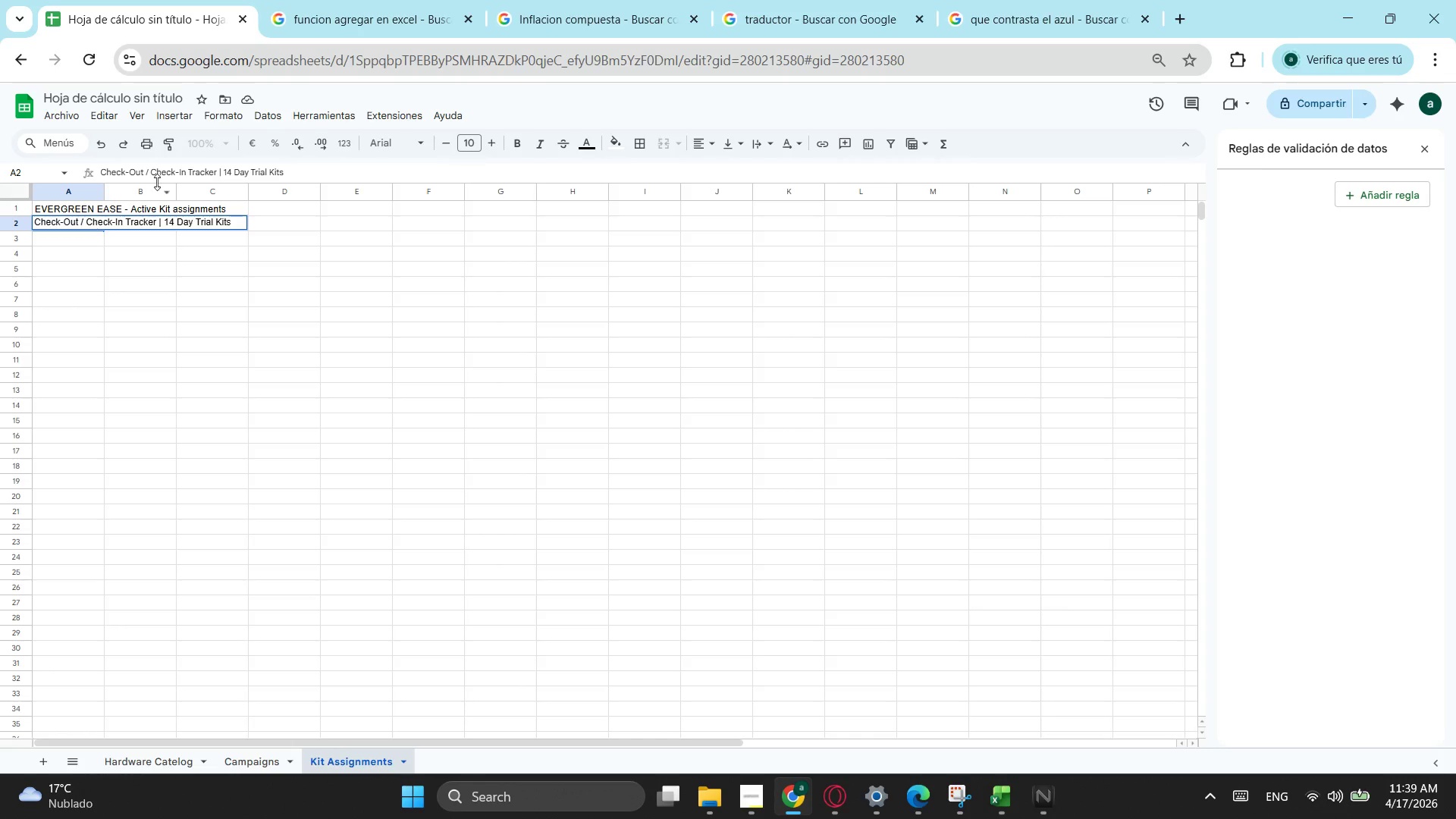 
left_click([61, 243])
 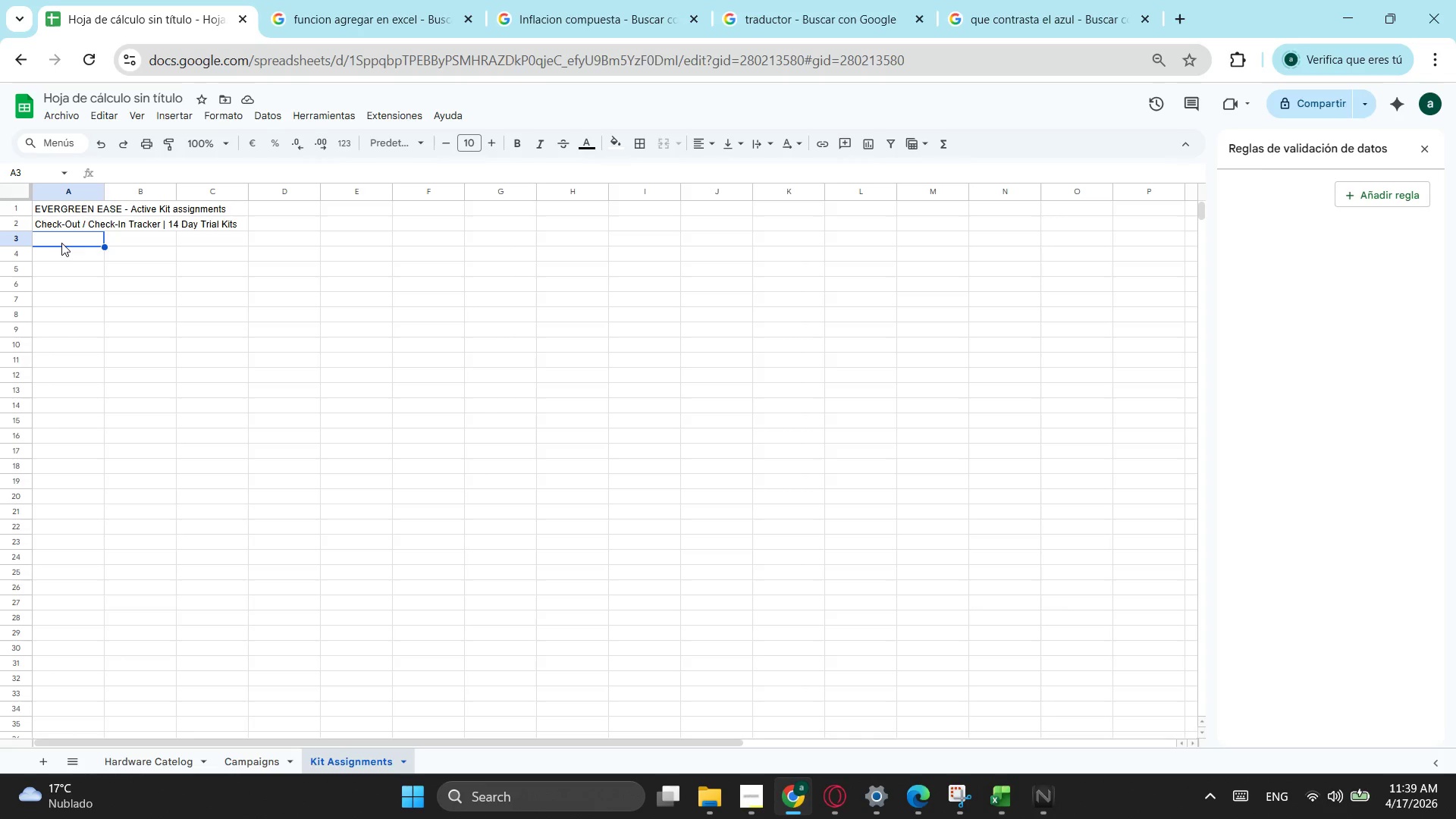 
wait(14.17)
 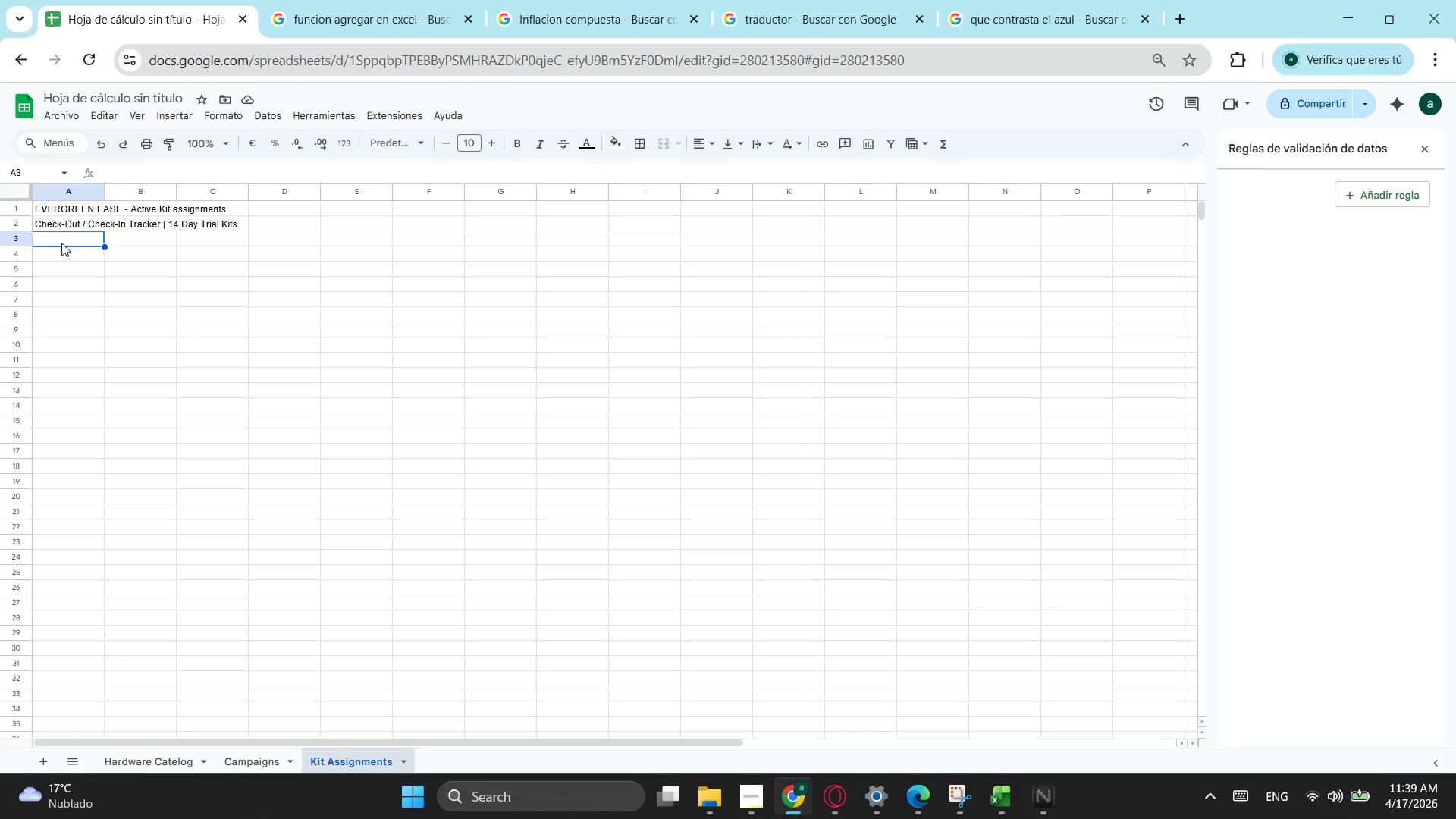 
type(Assignment ID)
key(Tab)
type(Item ID)
key(Tab)
type(PRo)
key(Backspace)
key(Backspace)
type(roduct Name )
 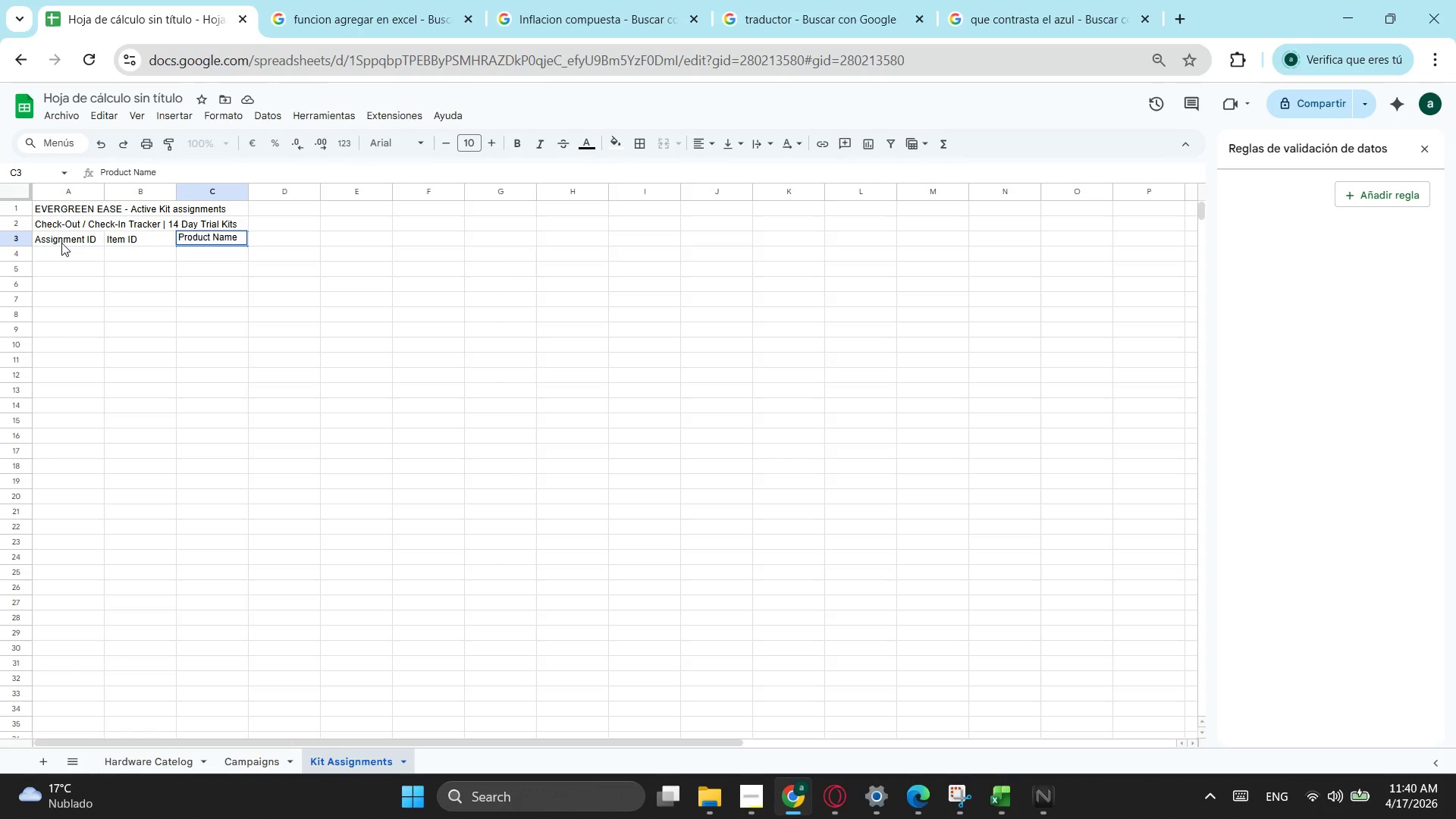 
hold_key(key=ShiftLeft, duration=1.2)
 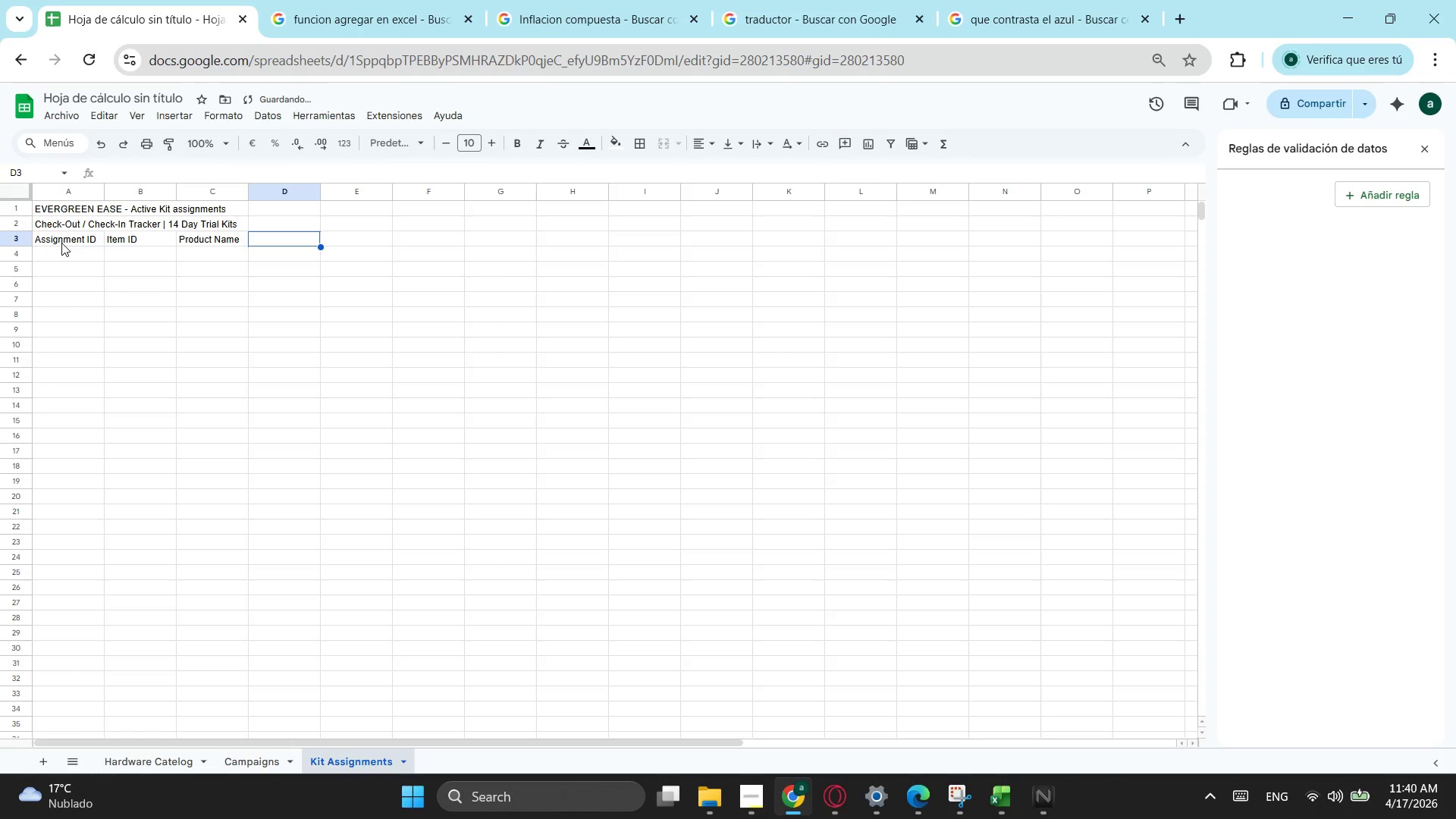 
key(Tab)
type(f)
key(Backspace)
type(Serial 3)
key(Tab)
type(Category)
 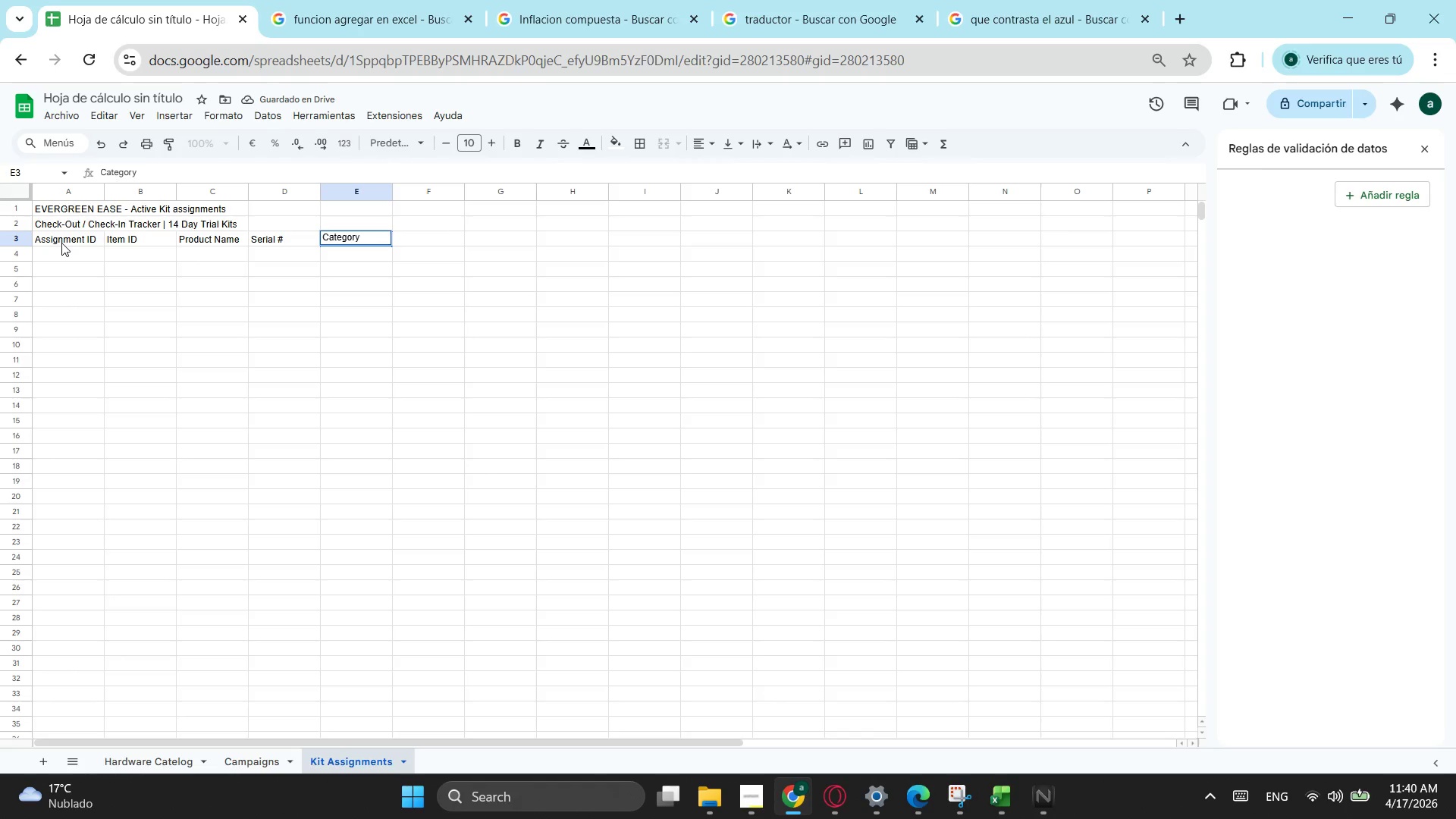 
wait(5.16)
 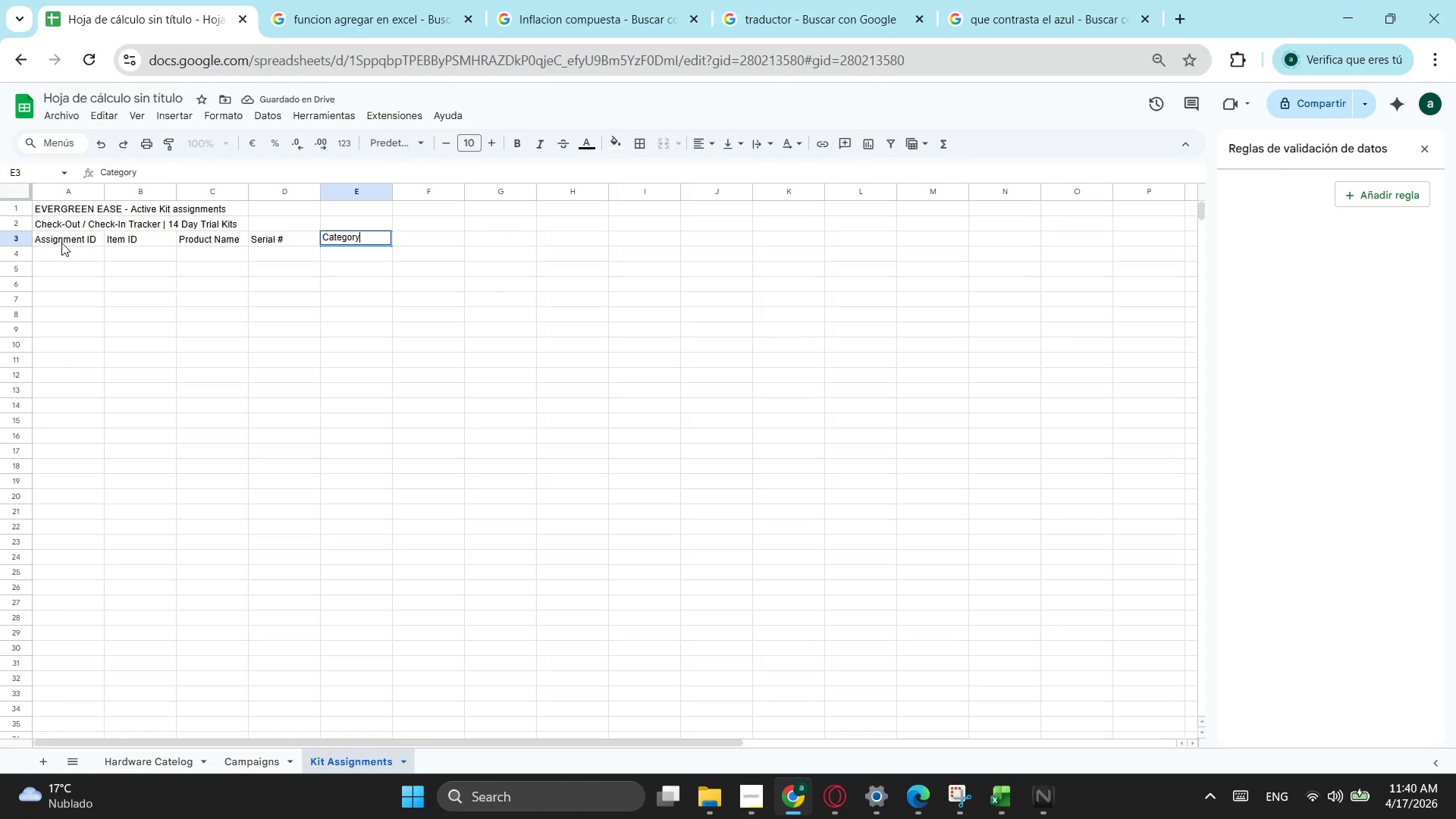 
key(Tab)
type(Campain)
key(Backspace)
type(gn ID)
 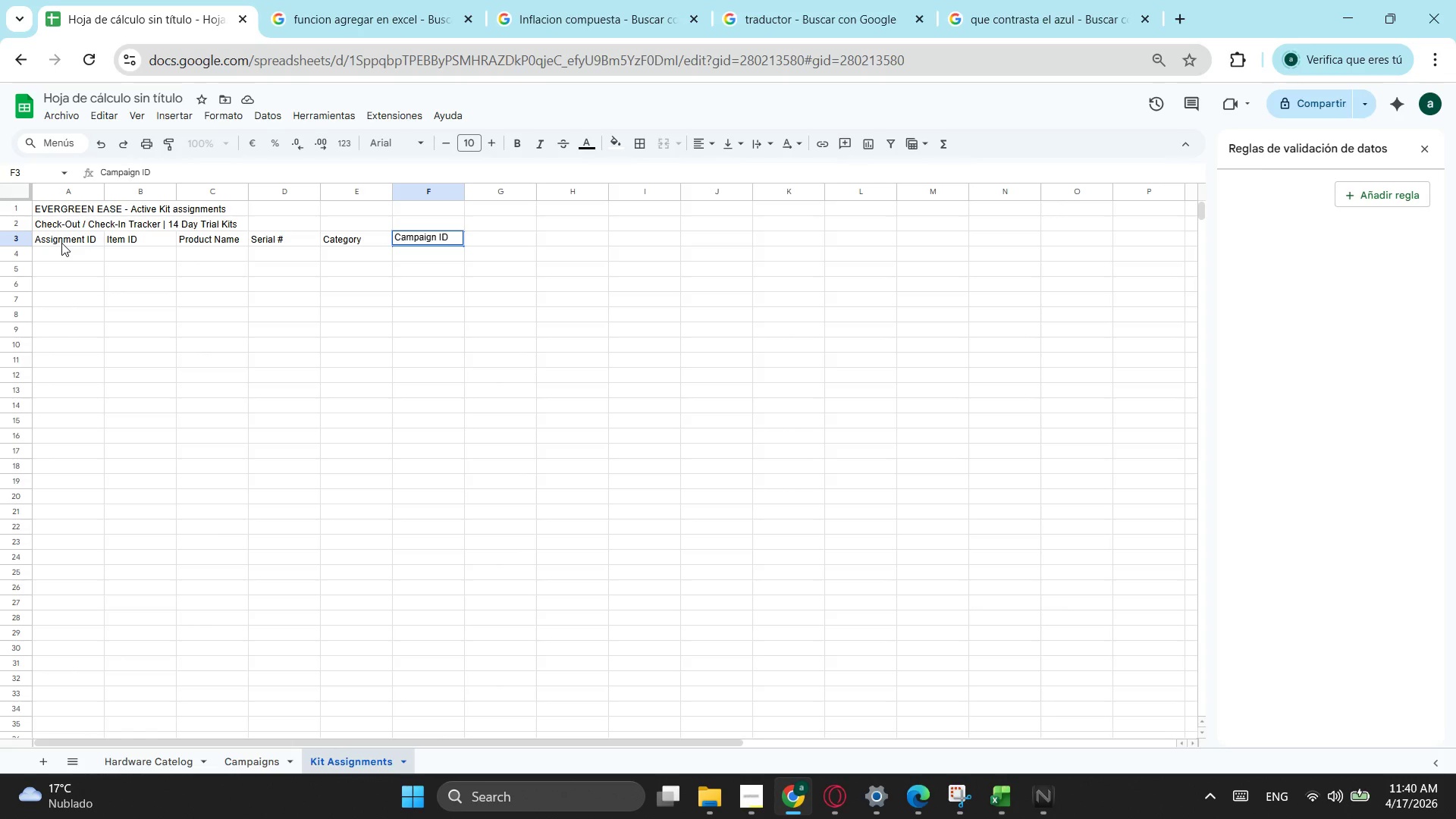 
key(Tab)
type(Campaig)
key(Backspace)
type(gn Name)
key(Tab)
type(S)
key(Backspace)
type(Assigne)
 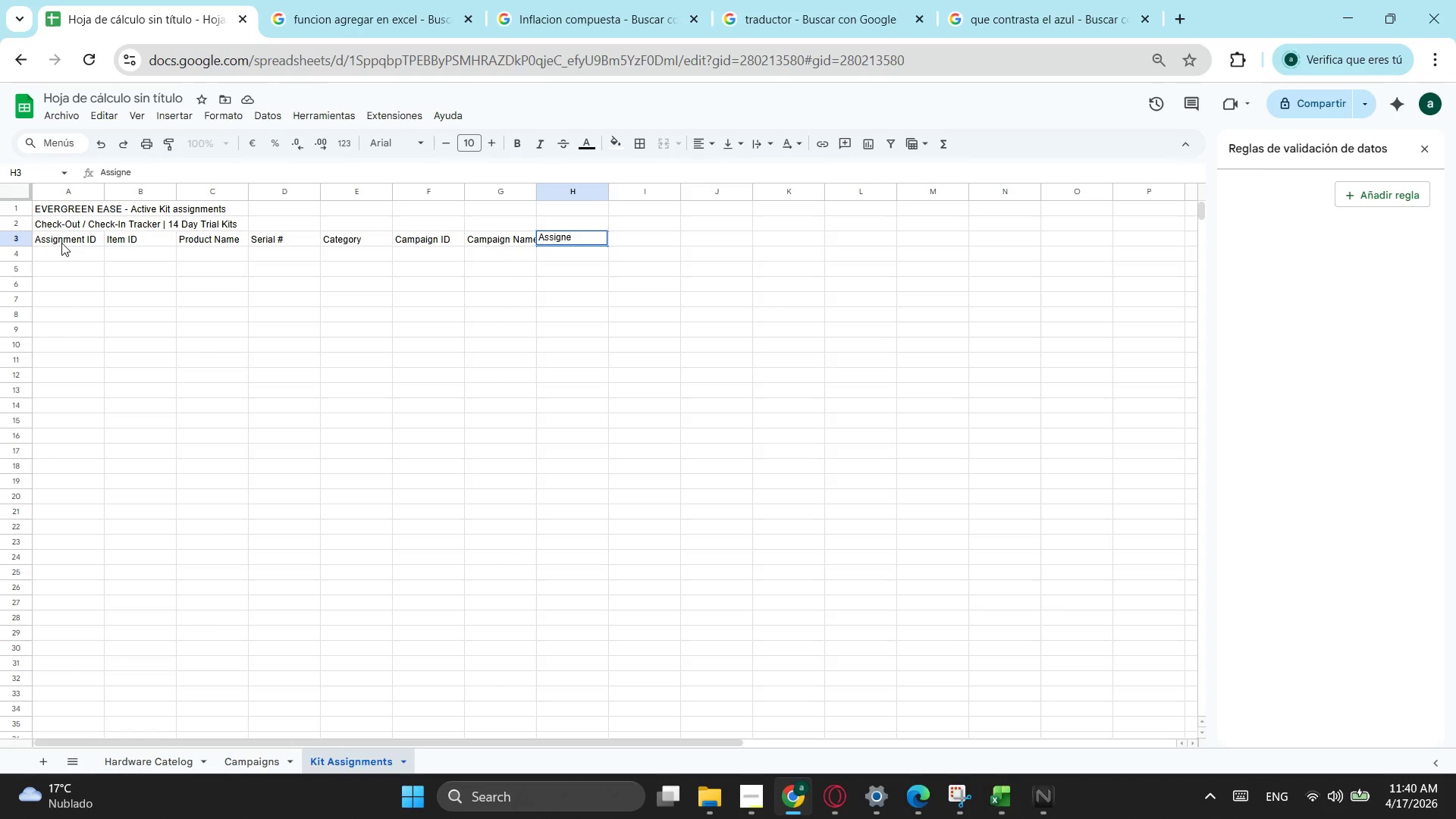 
key(D)
 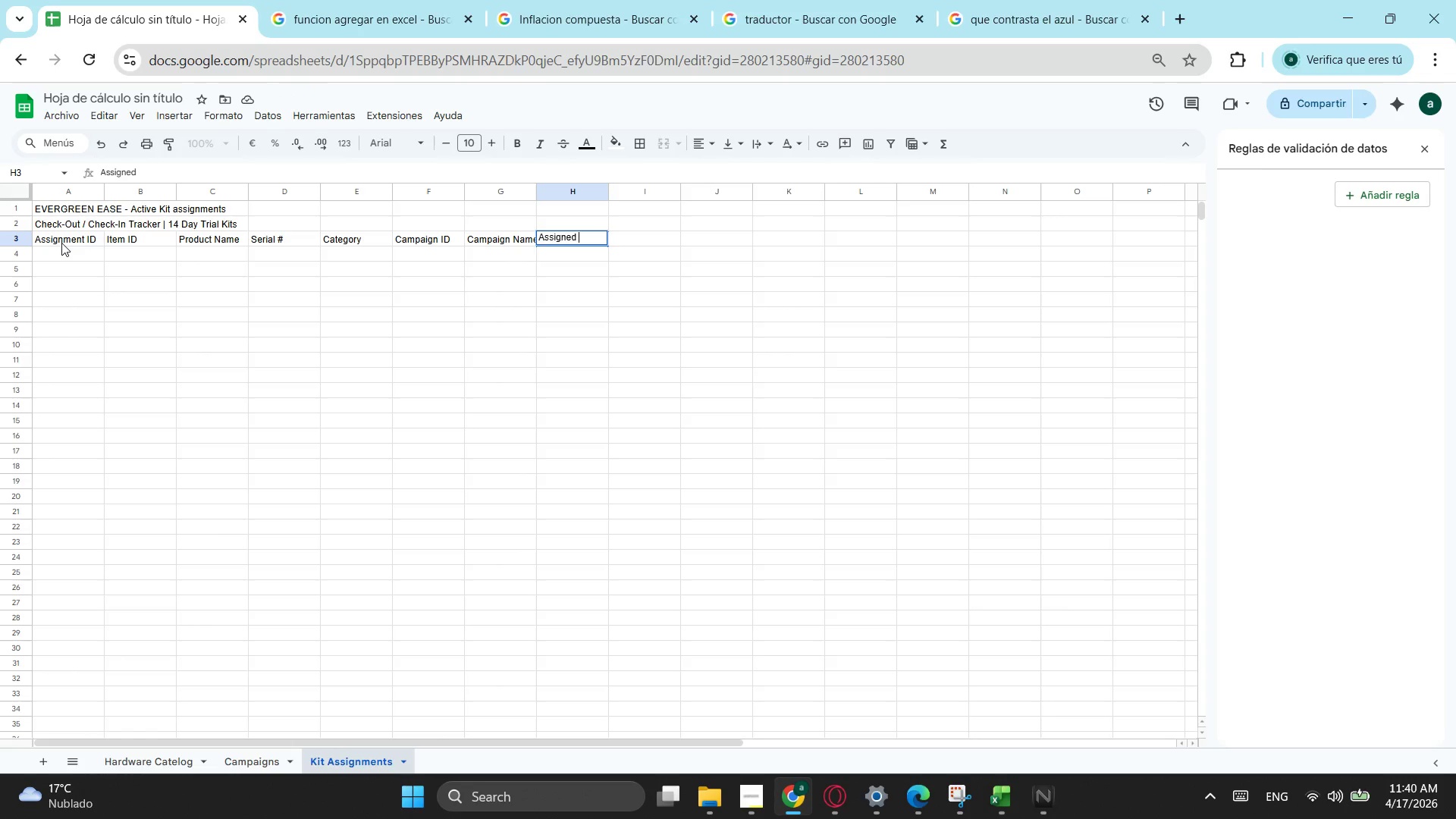 
key(Space)
 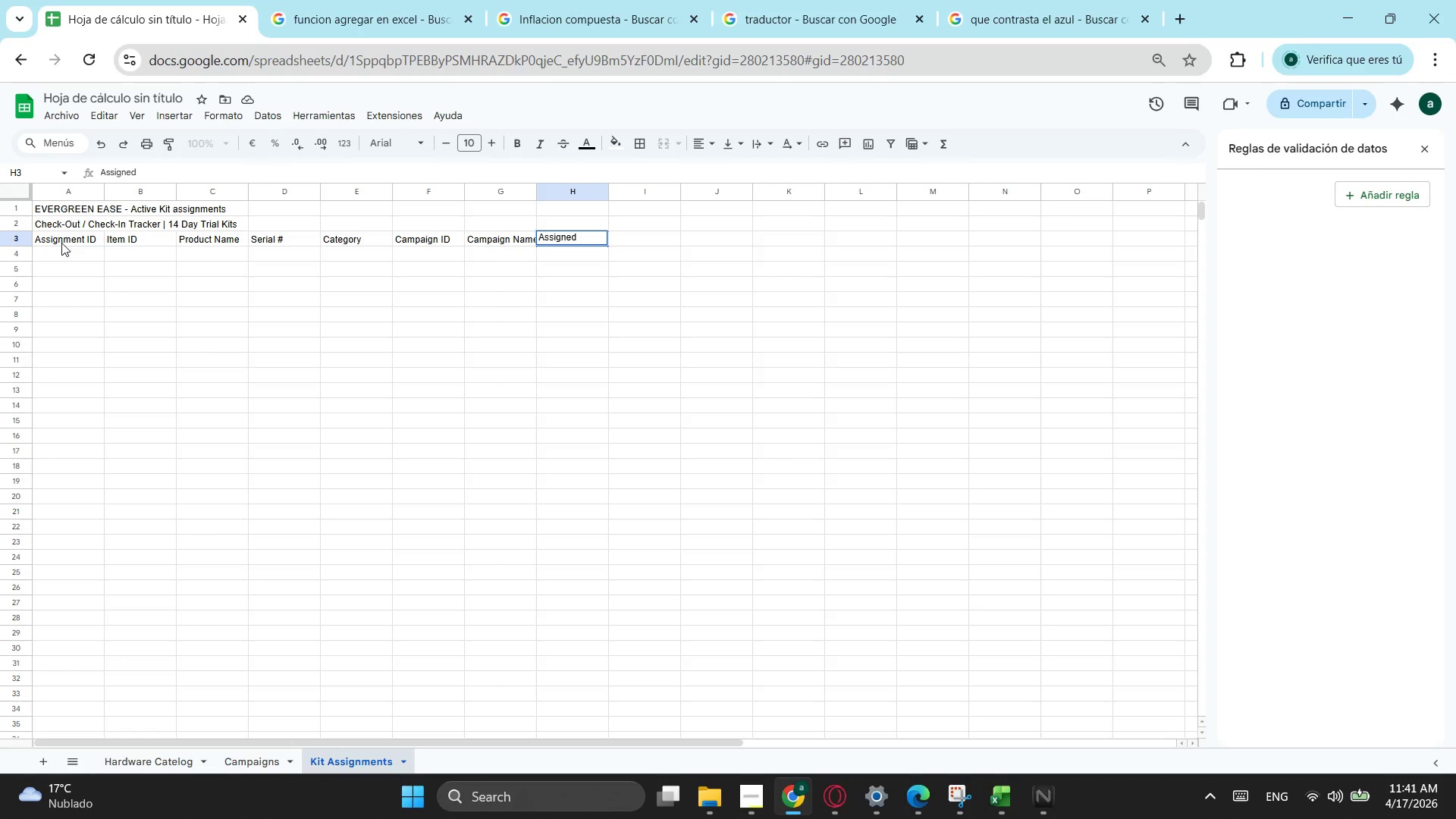 
wait(7.73)
 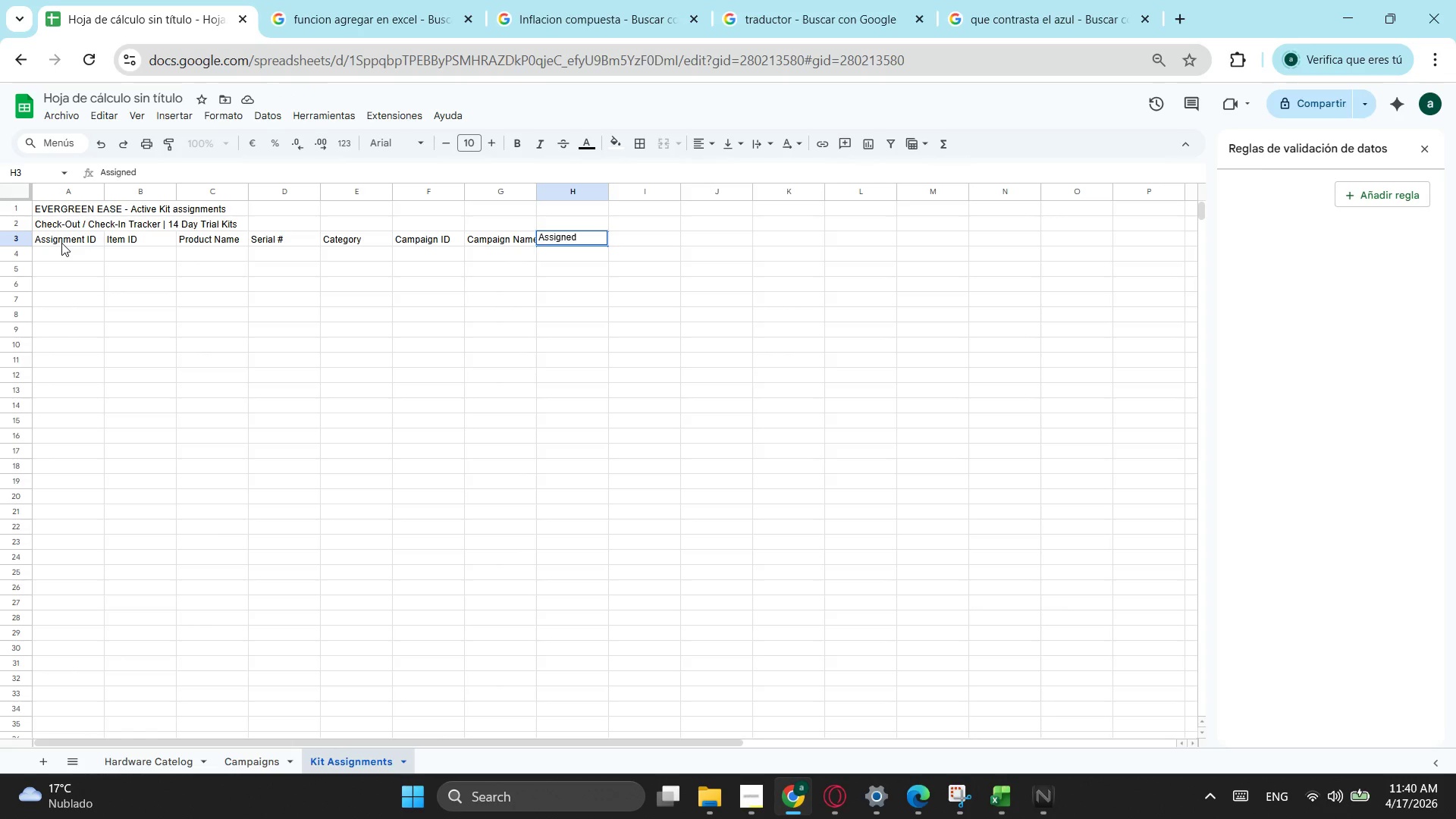 
type(t)
key(Backspace)
type(TO)
 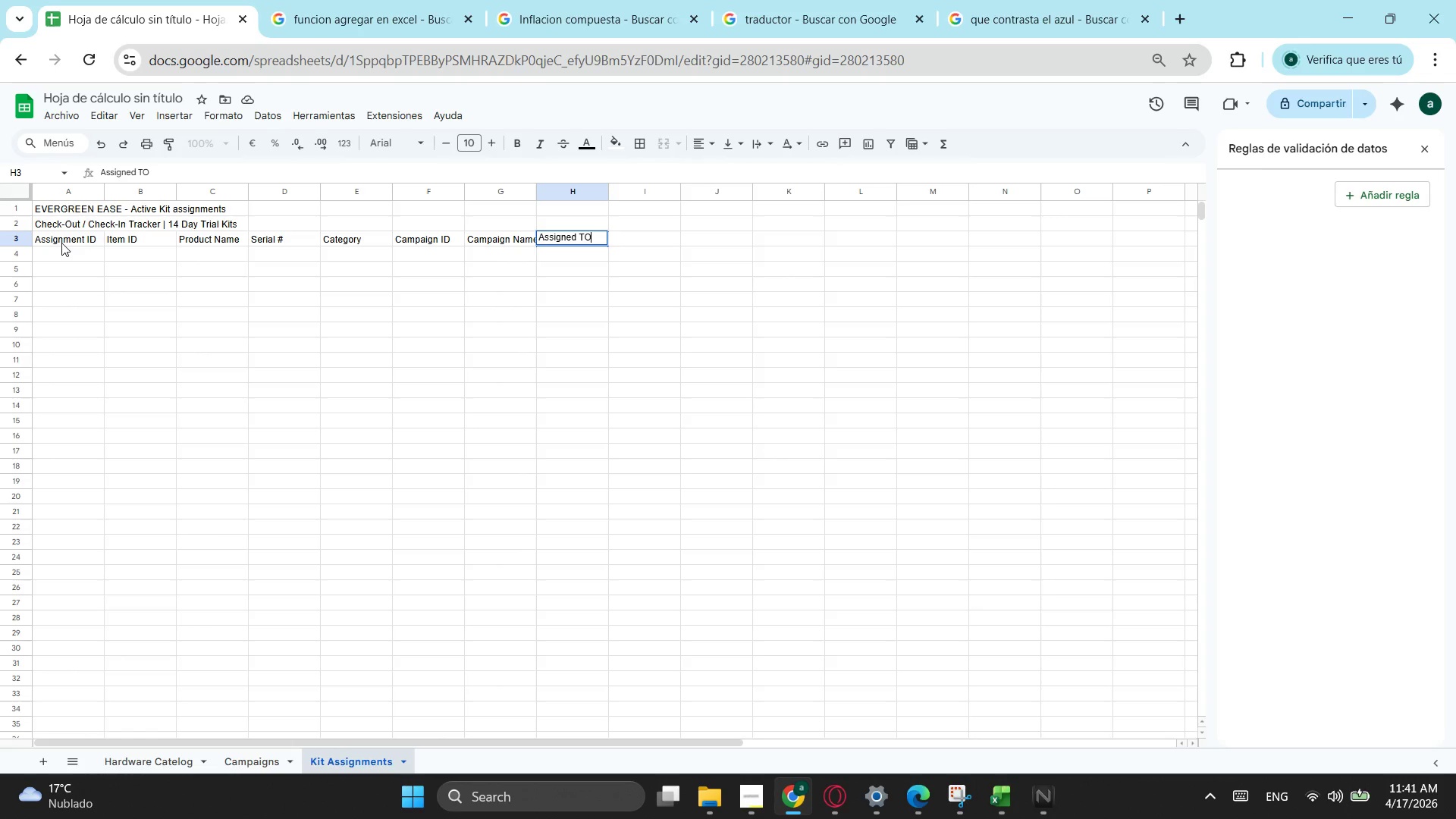 
wait(19.03)
 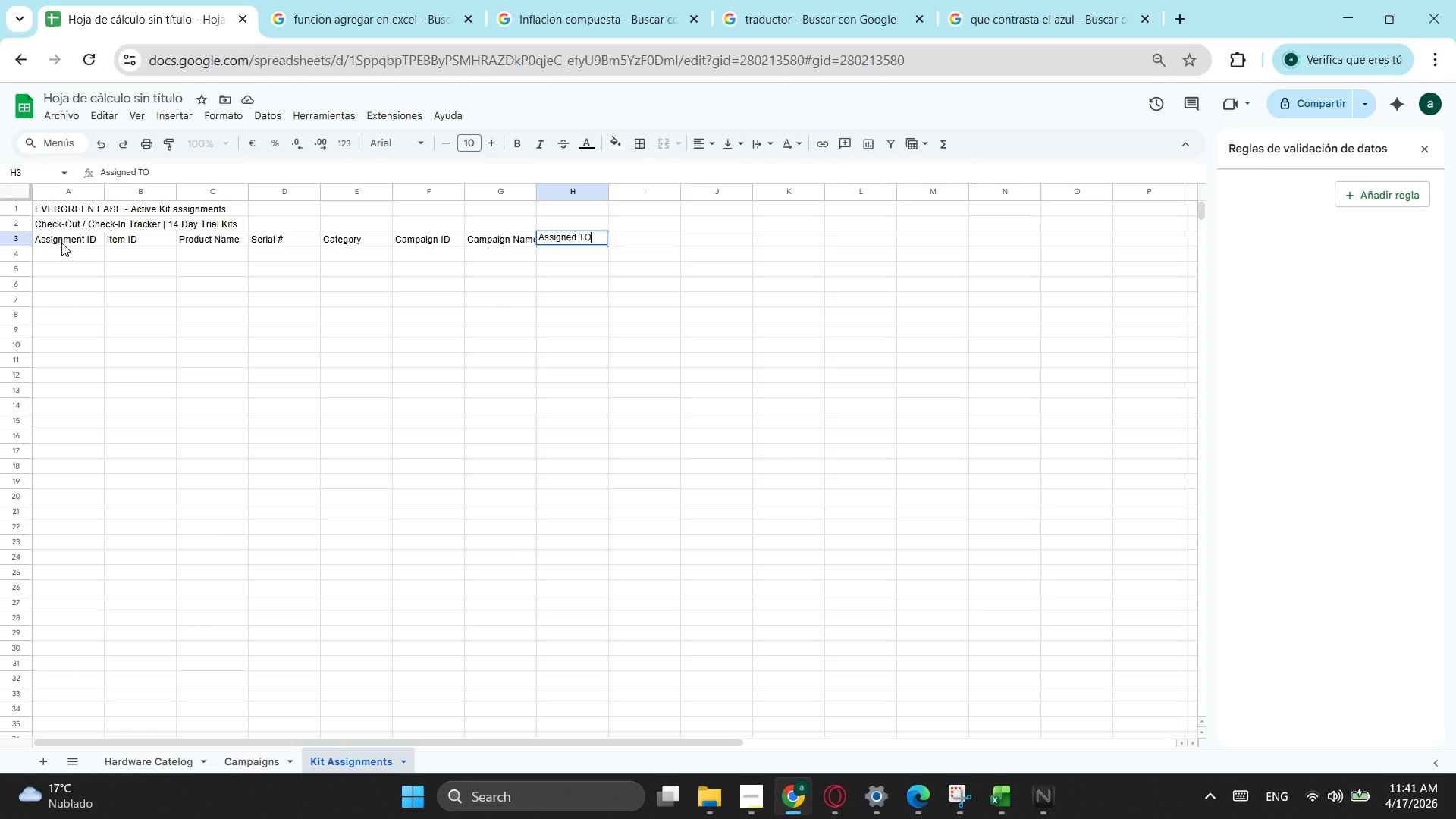 
key(Tab)
 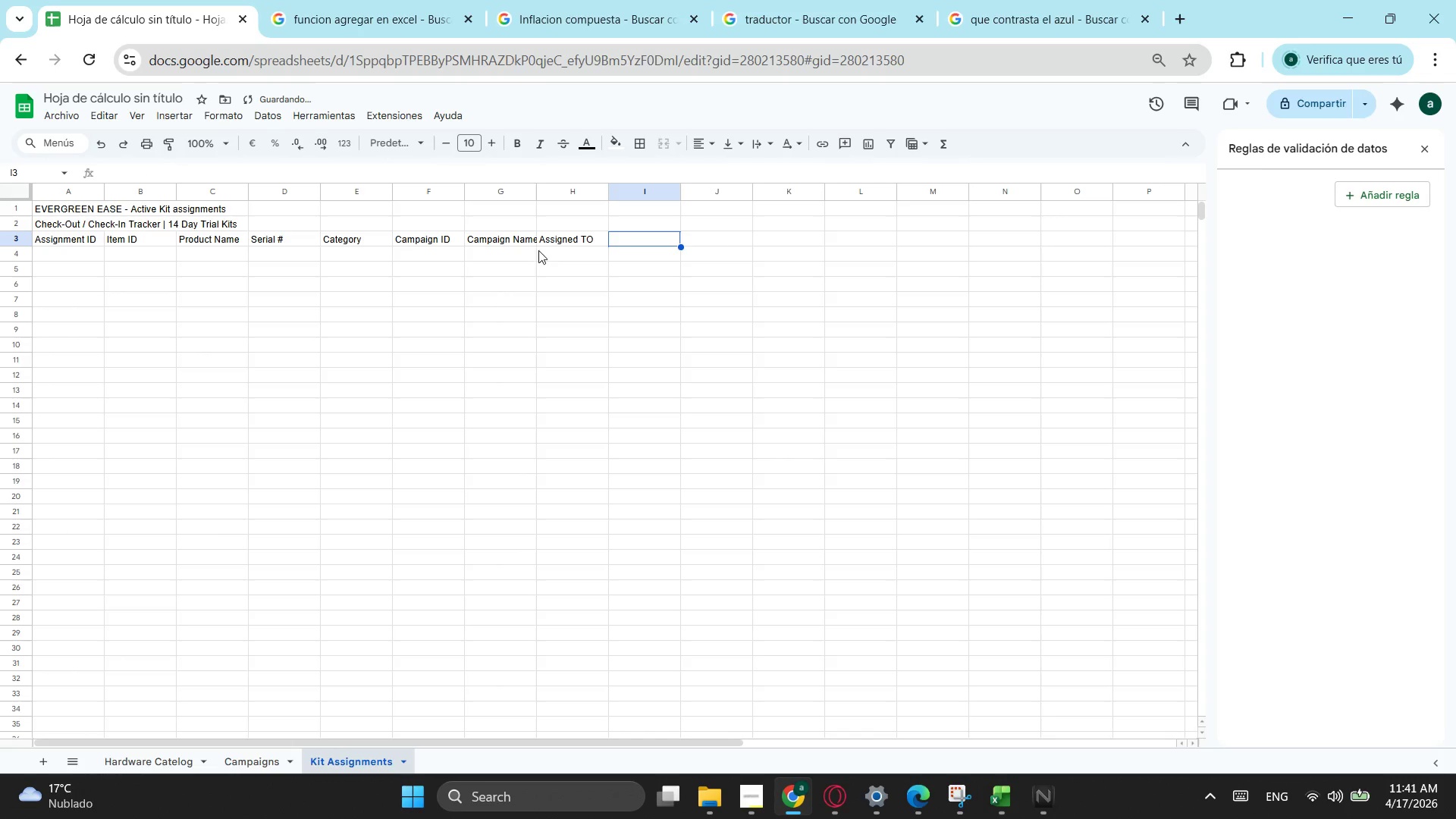 
left_click([580, 235])
 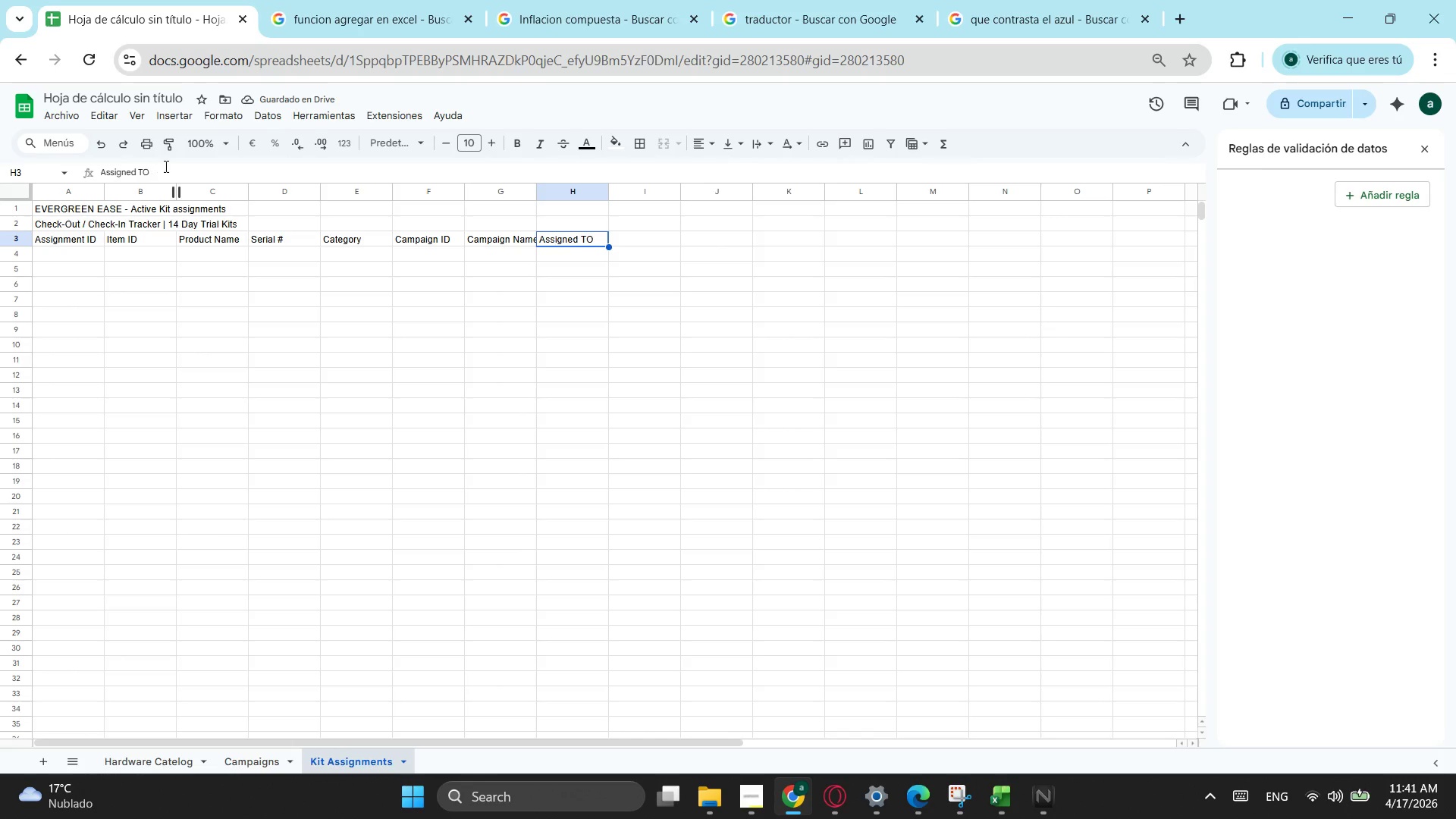 
left_click([171, 166])
 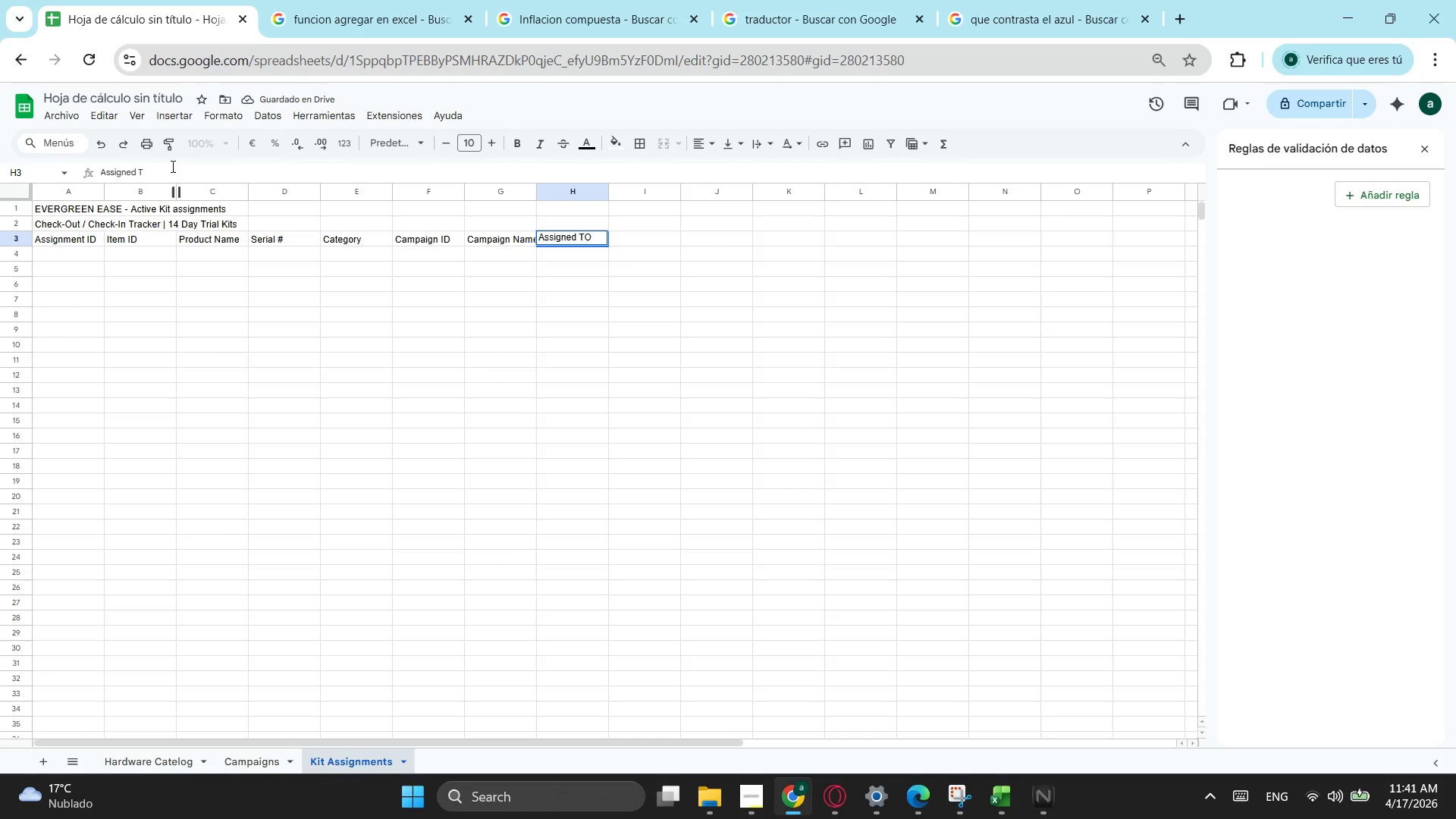 
key(Backspace)
 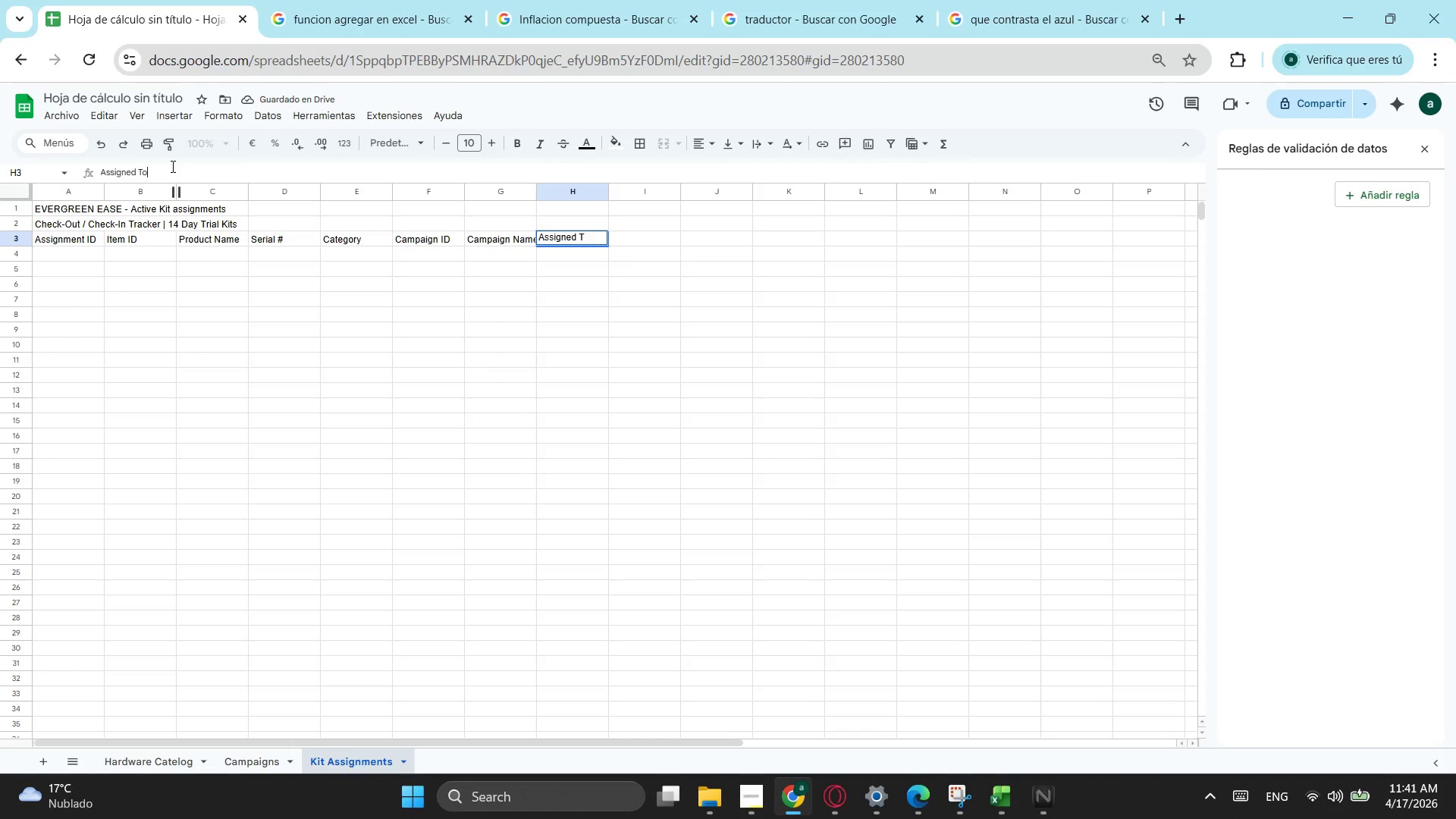 
key(O)
 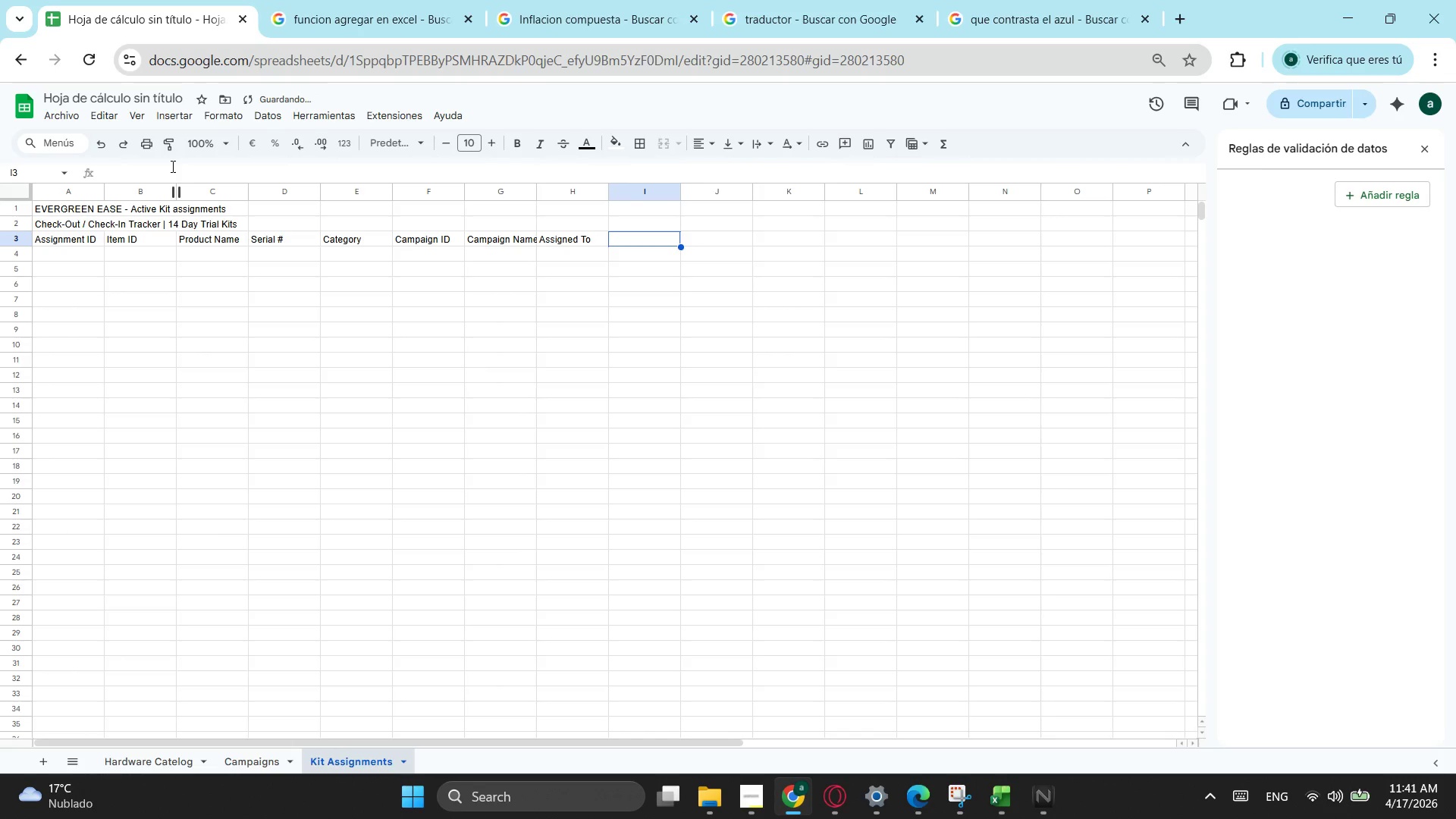 
key(Tab)
 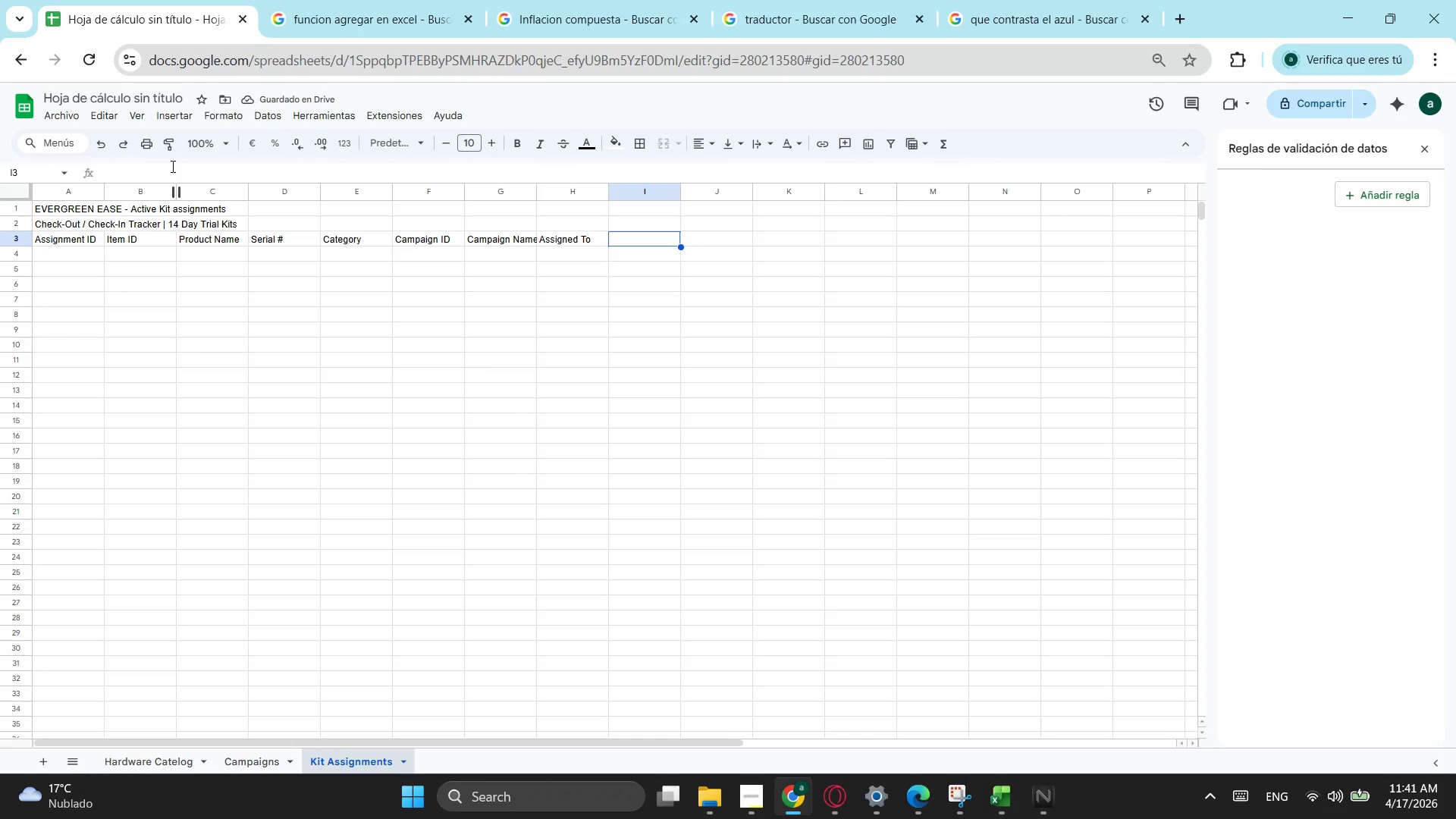 
type(Check-out)
key(Tab)
type(Da)
 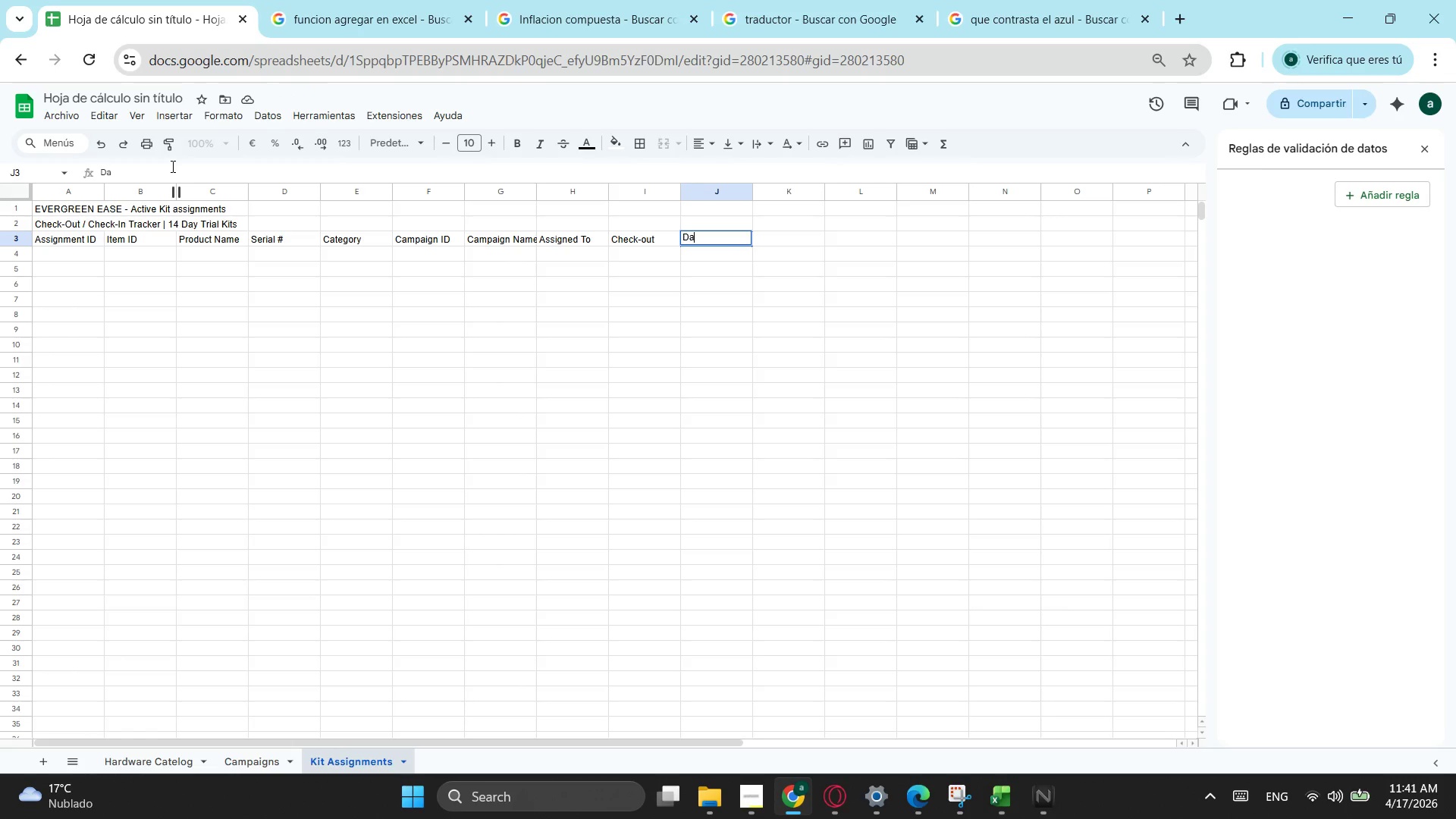 
wait(6.78)
 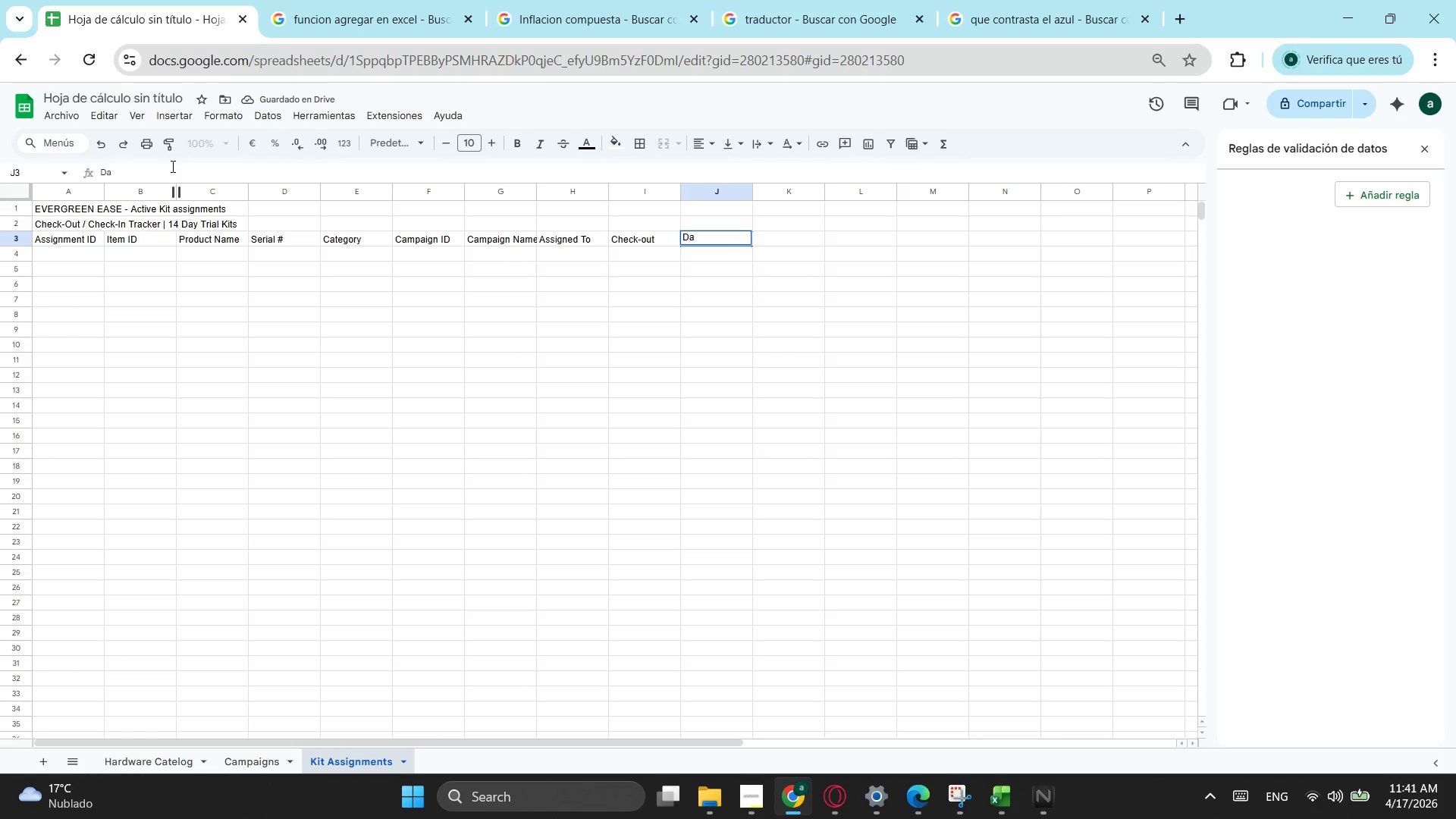 
key(ArrowLeft)
 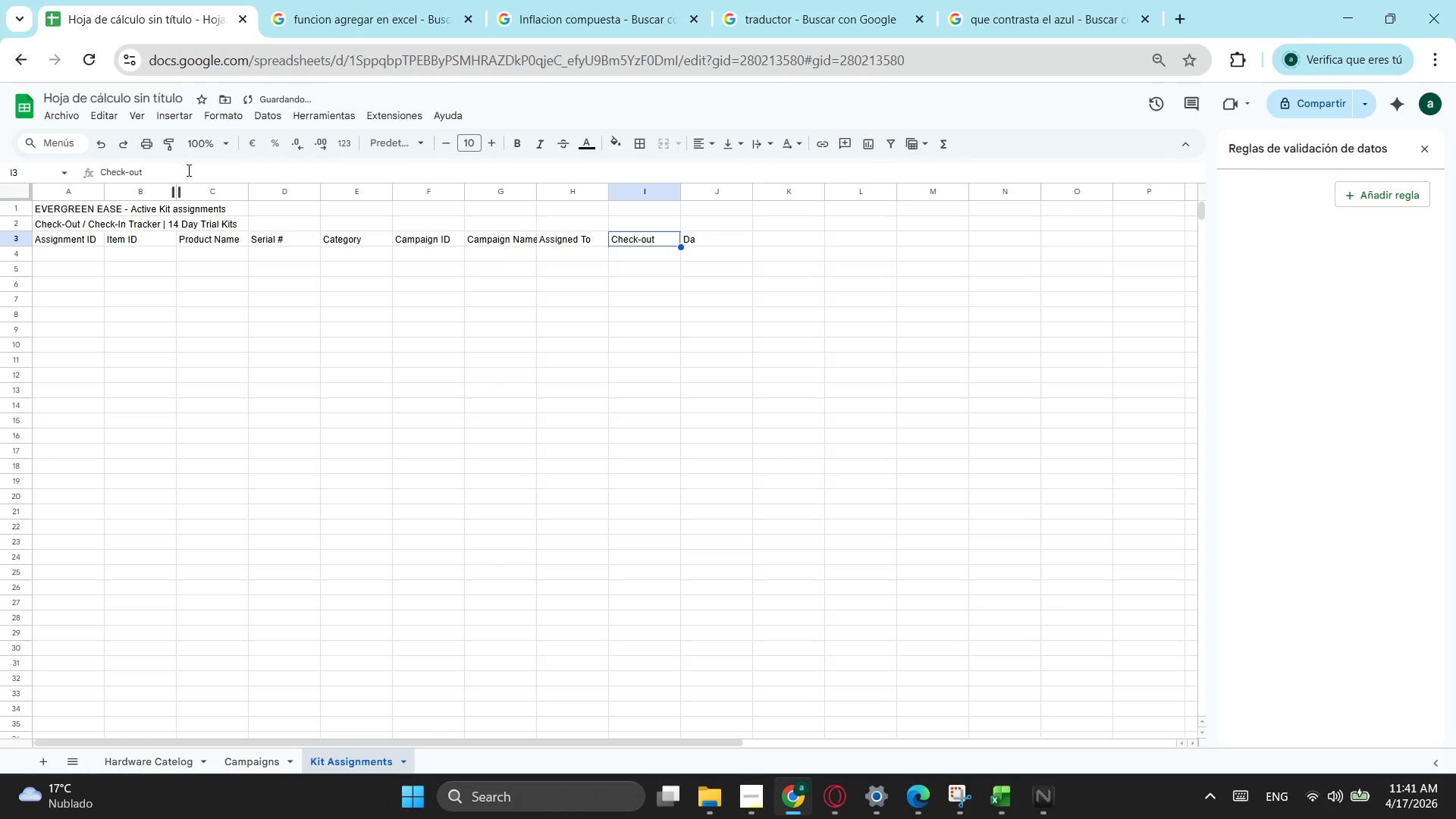 
left_click([187, 170])
 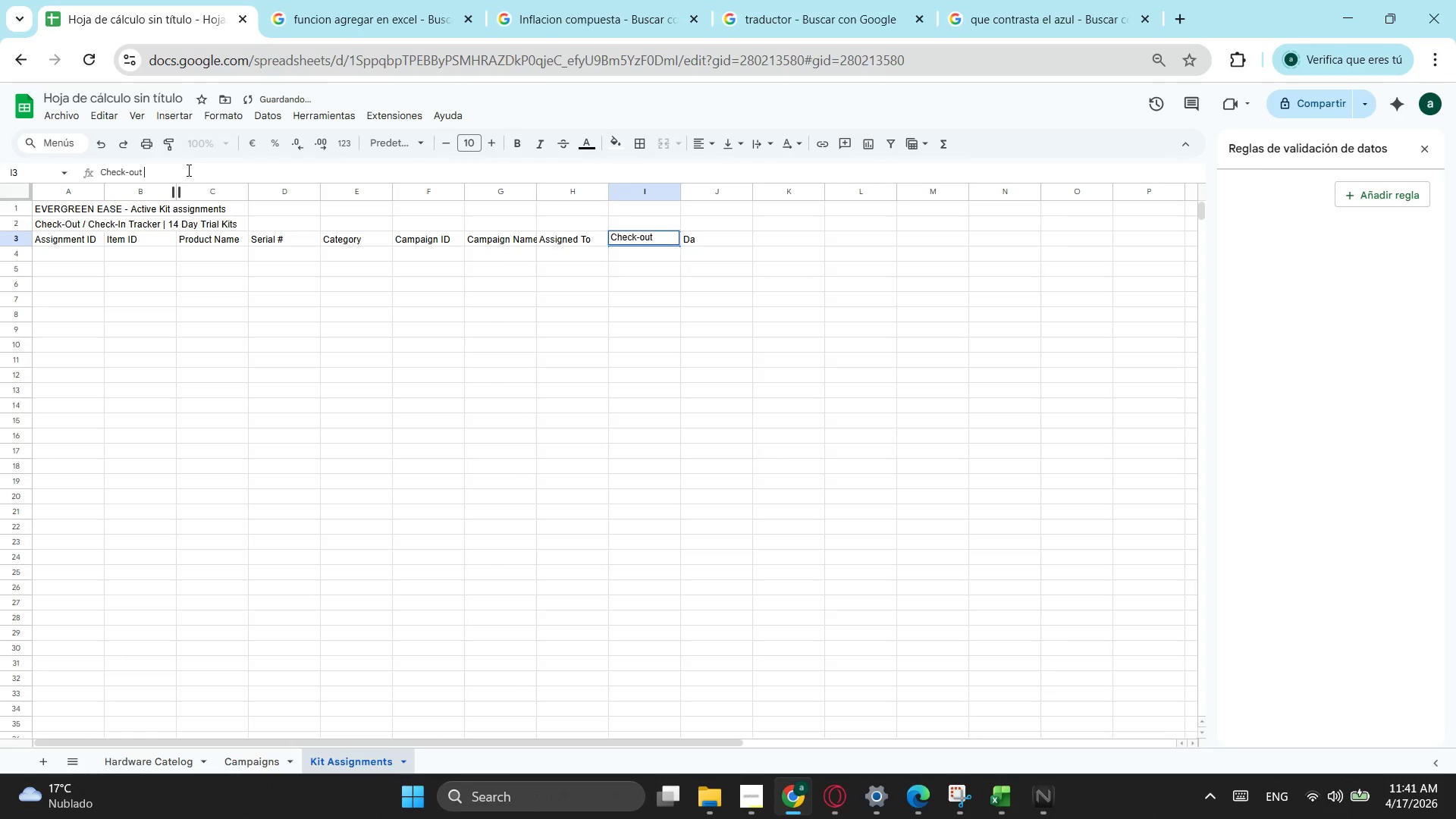 
type( Date)
key(Tab)
type(Due Date )
key(Backspace)
key(Tab)
 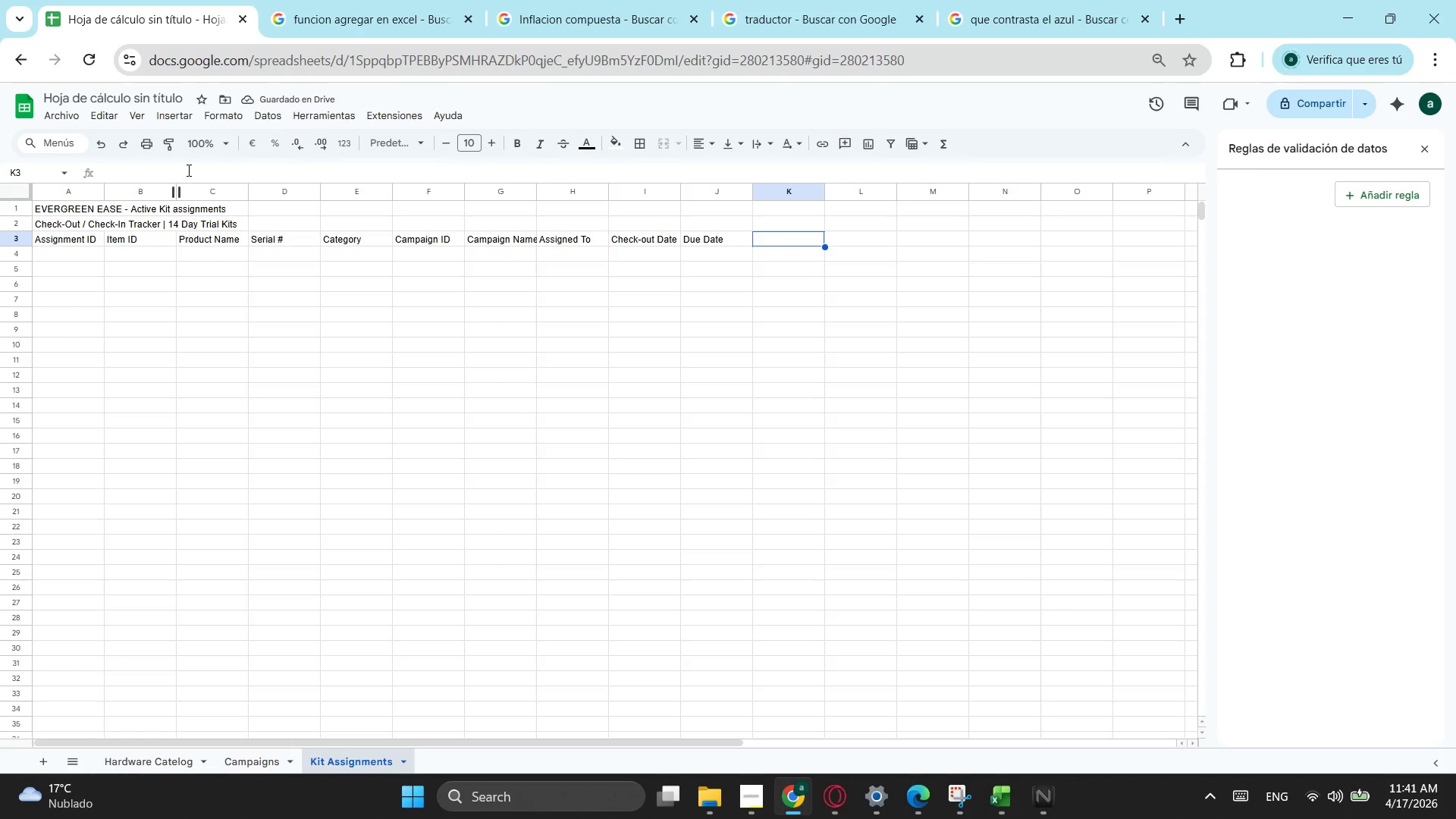 
type(Che)
 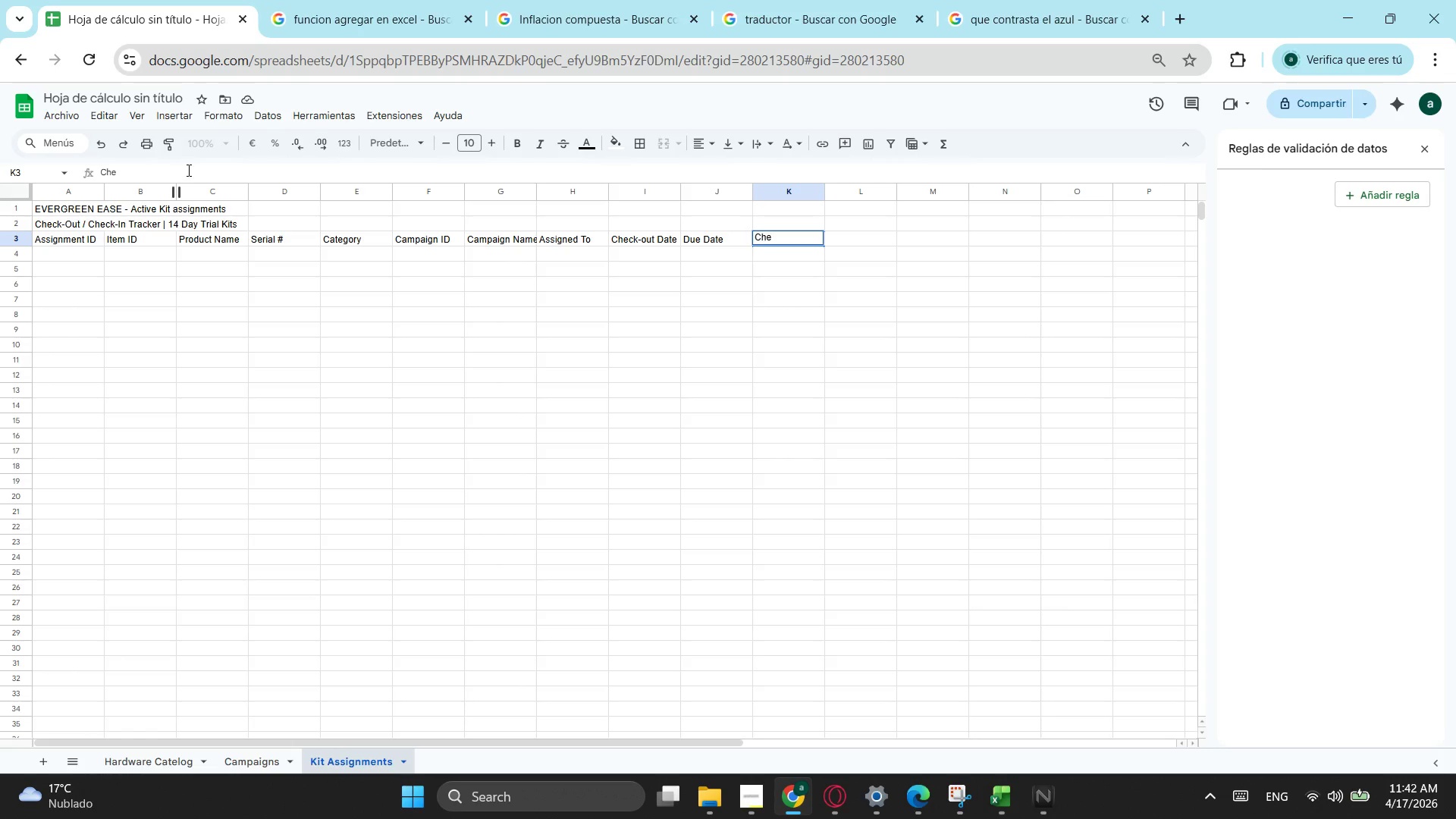 
wait(38.42)
 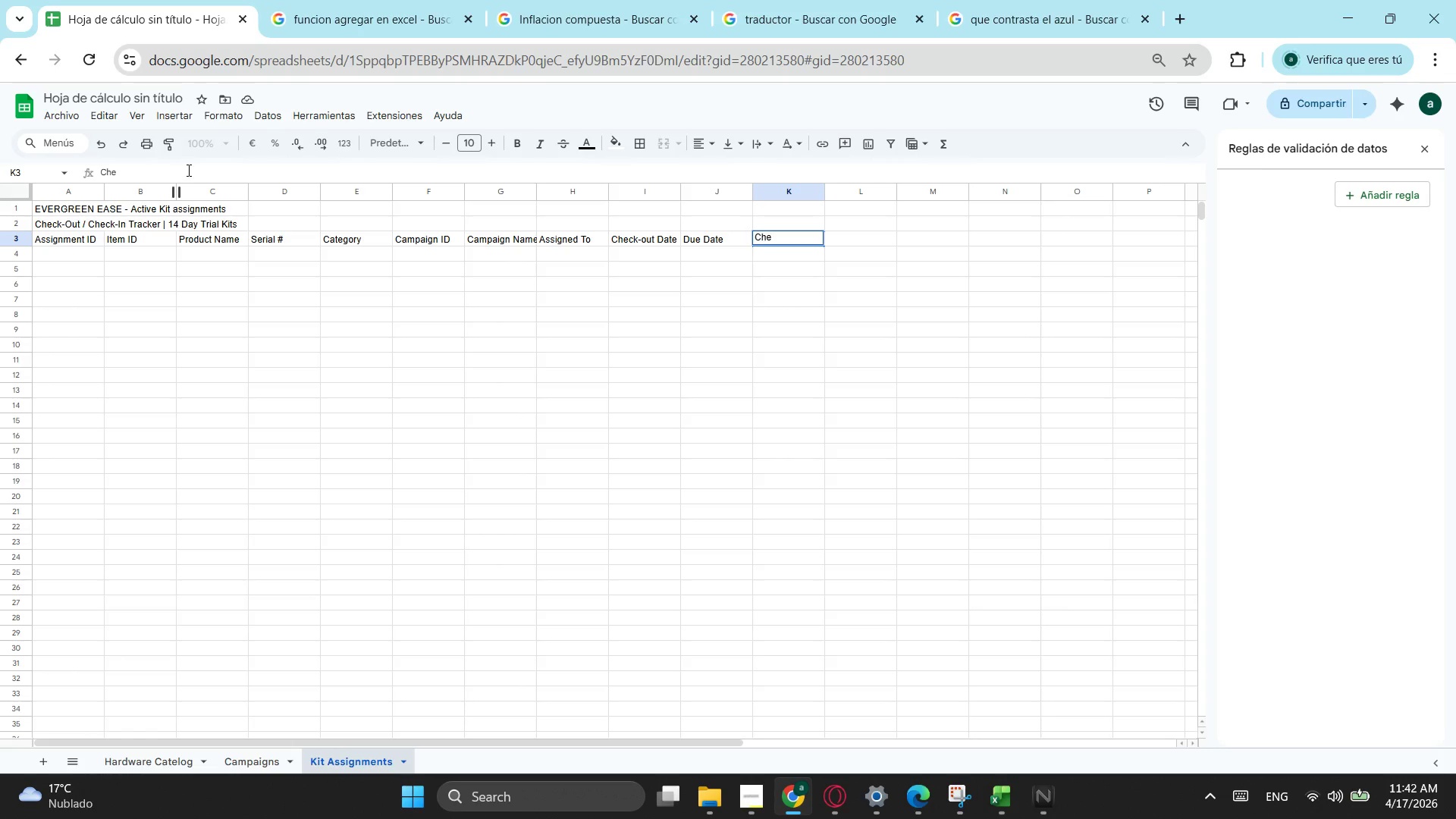 
type(ck )
key(Backspace)
type(-In Date)
 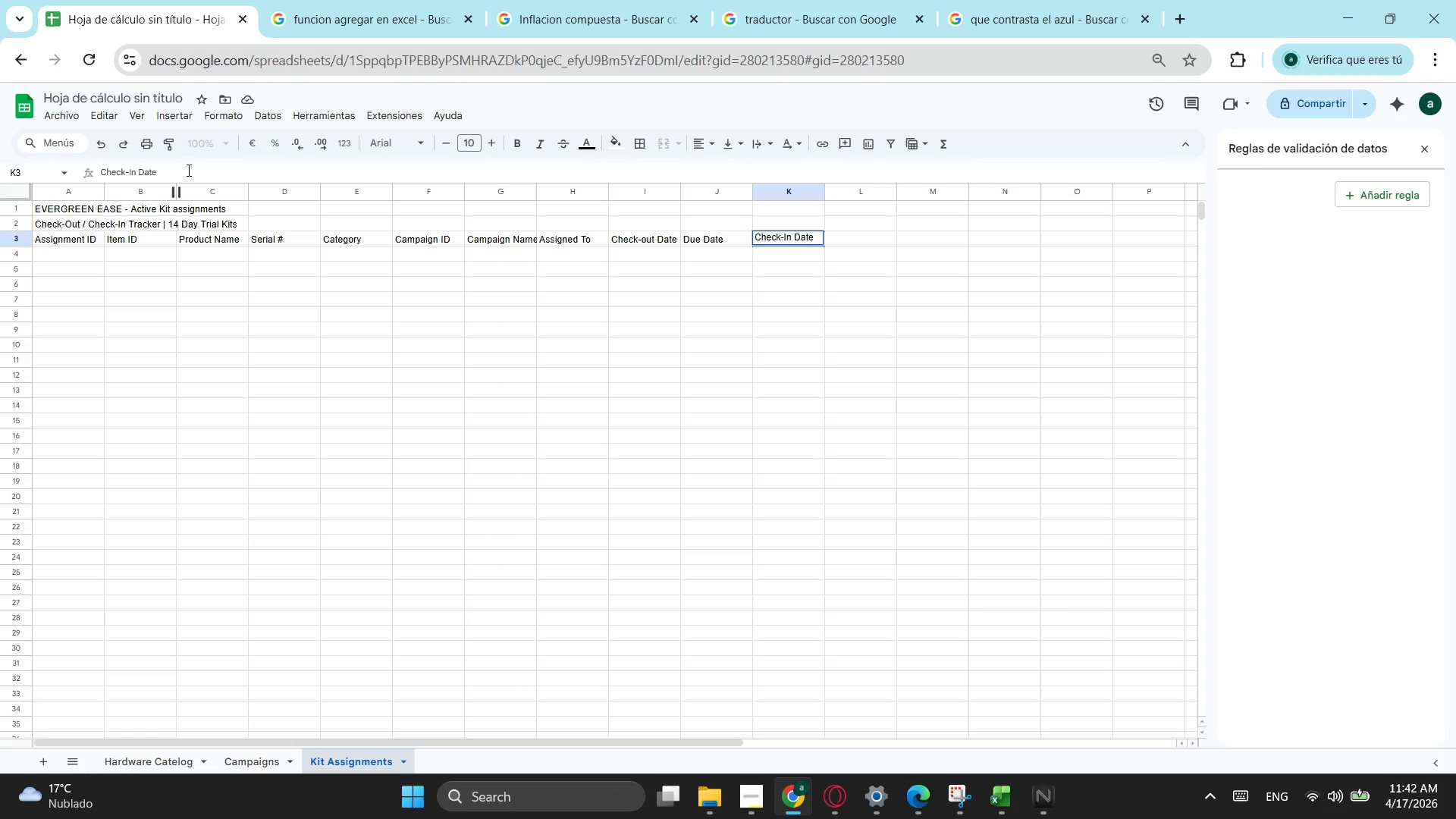 
key(Tab)
type(Dayst )
key(Backspace)
key(Backspace)
type( Out)
key(Tab)
 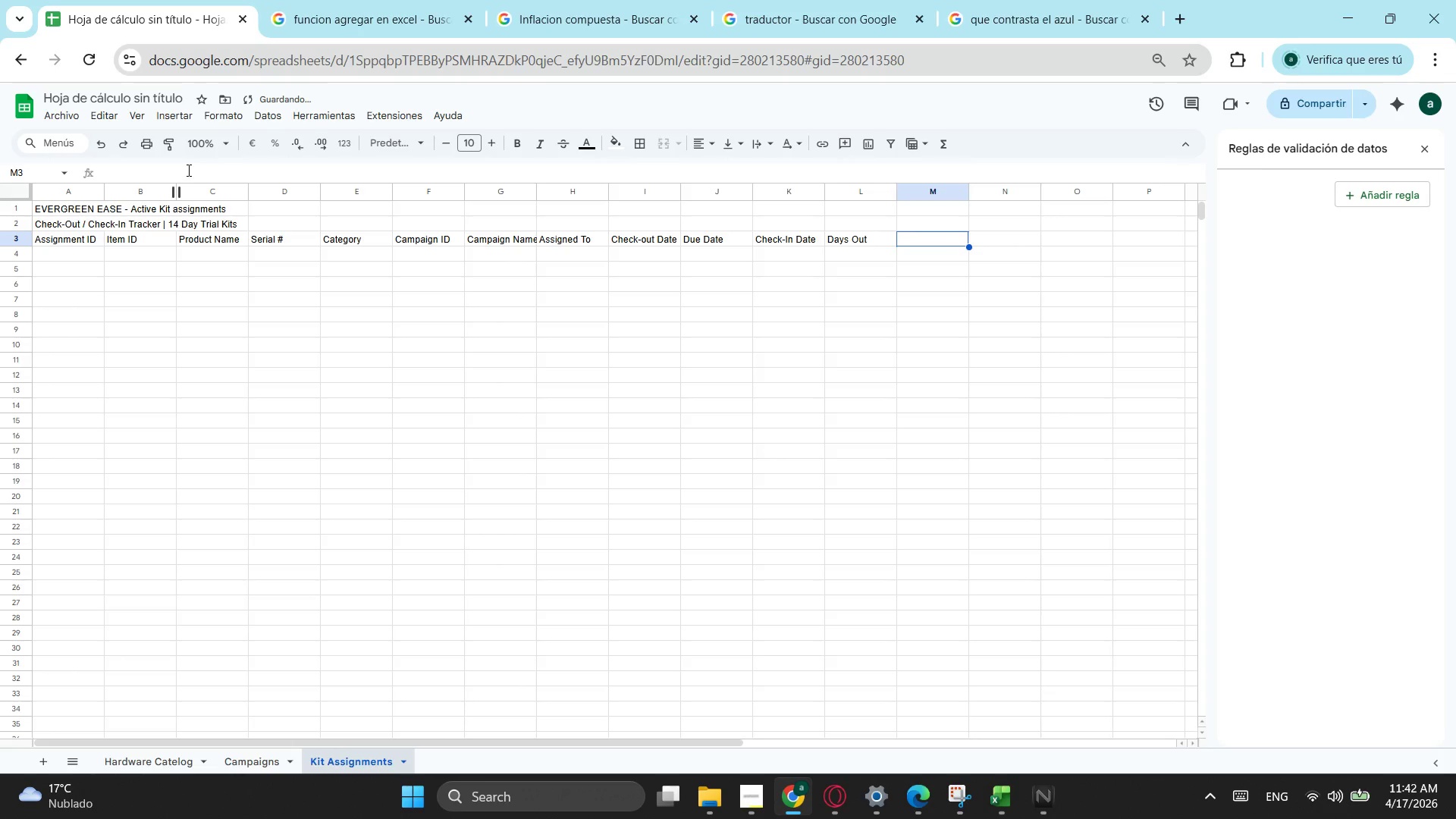 
type(Status)
key(Tab)
 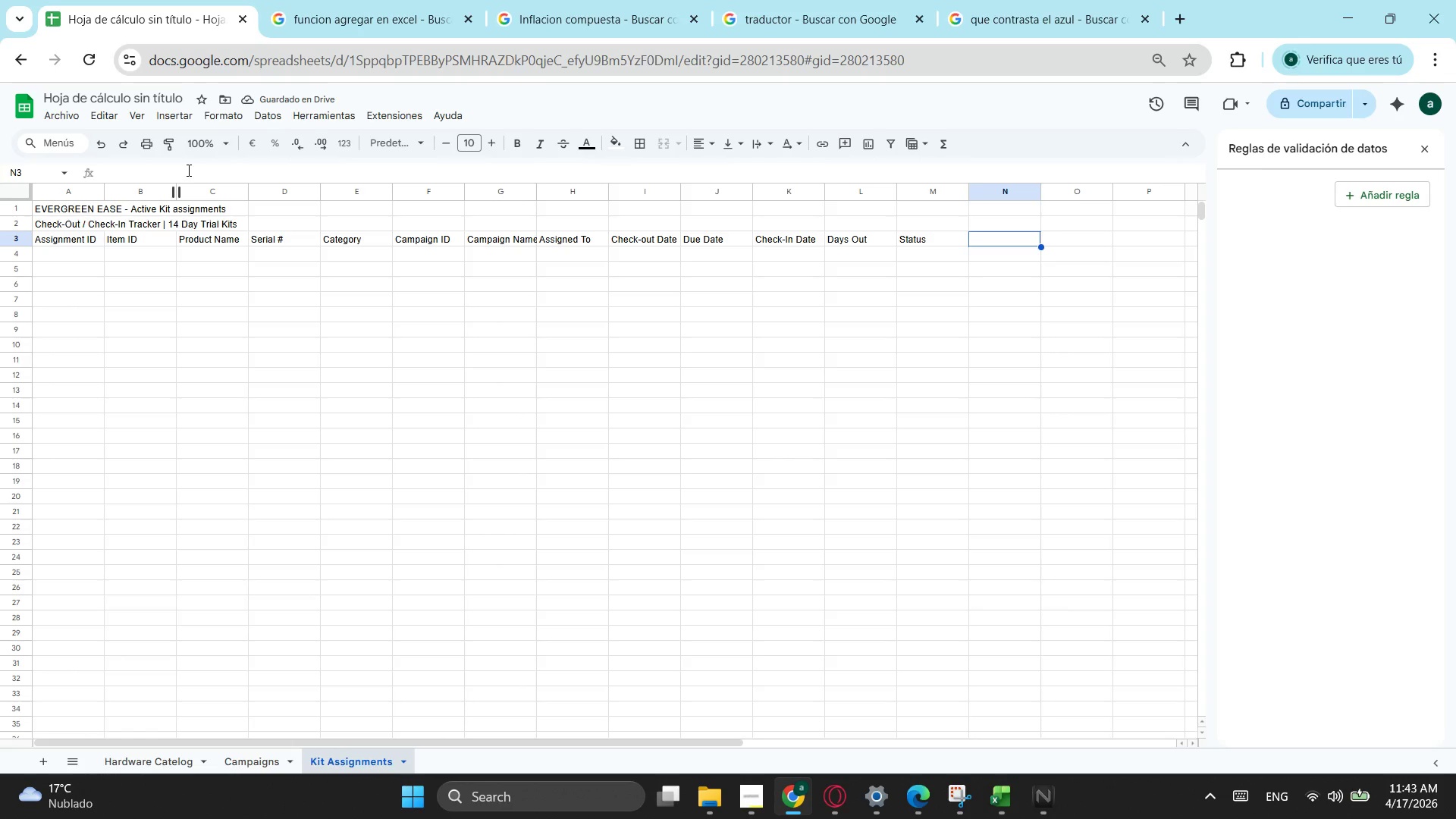 
type(Notes /Damage /report)
 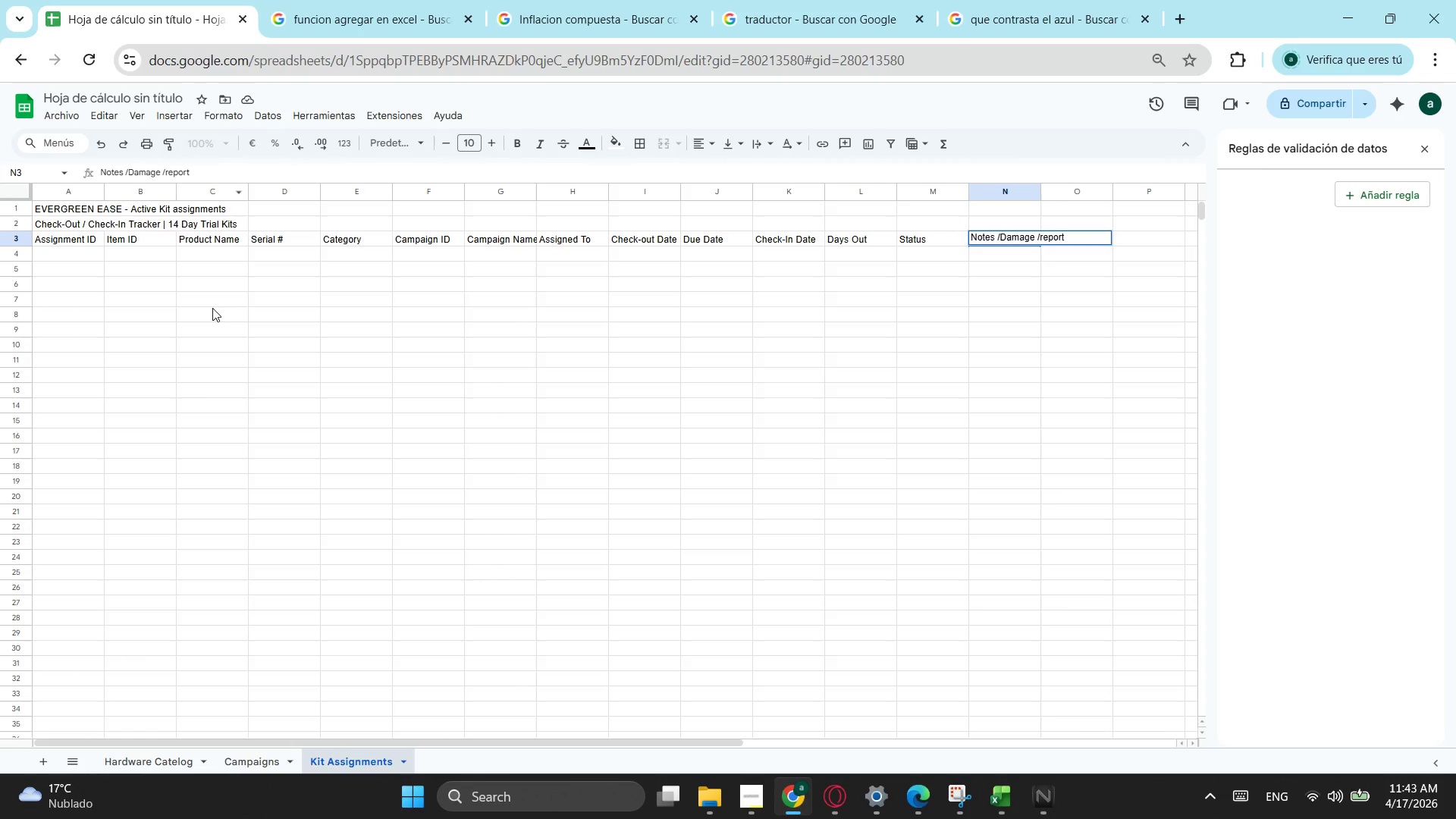 
left_click([163, 171])
 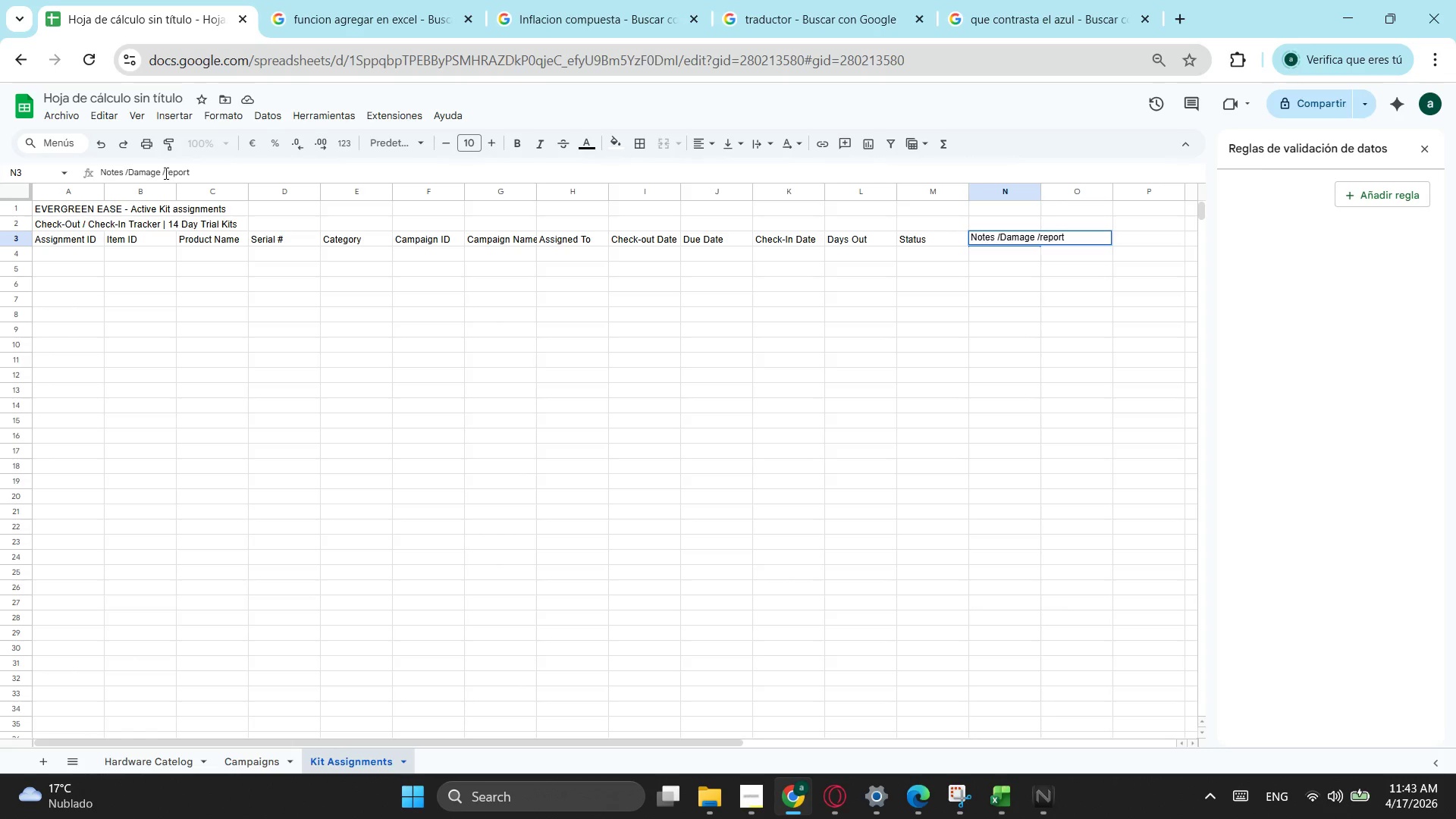 
key(ArrowRight)
 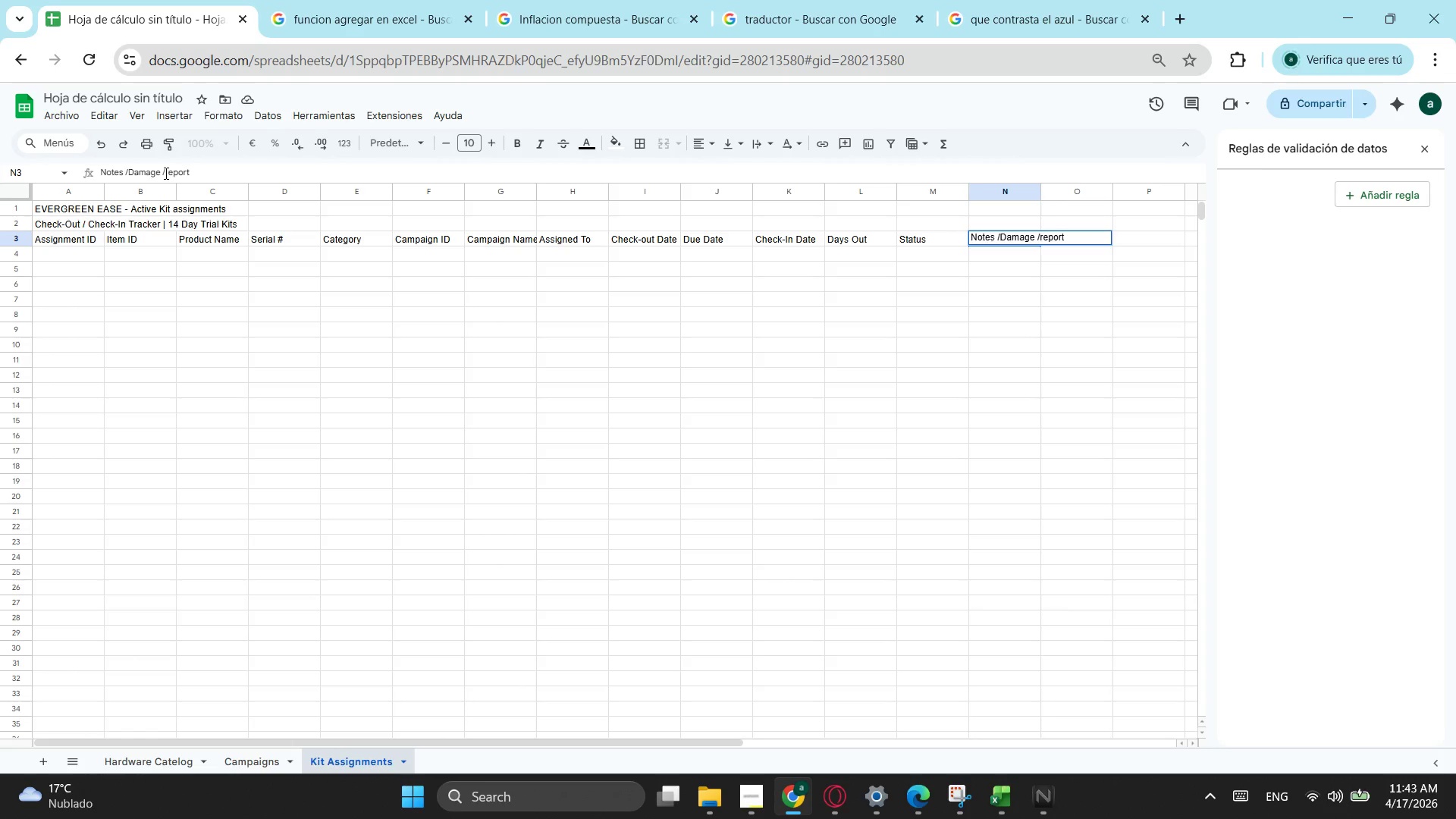 
key(ArrowRight)
 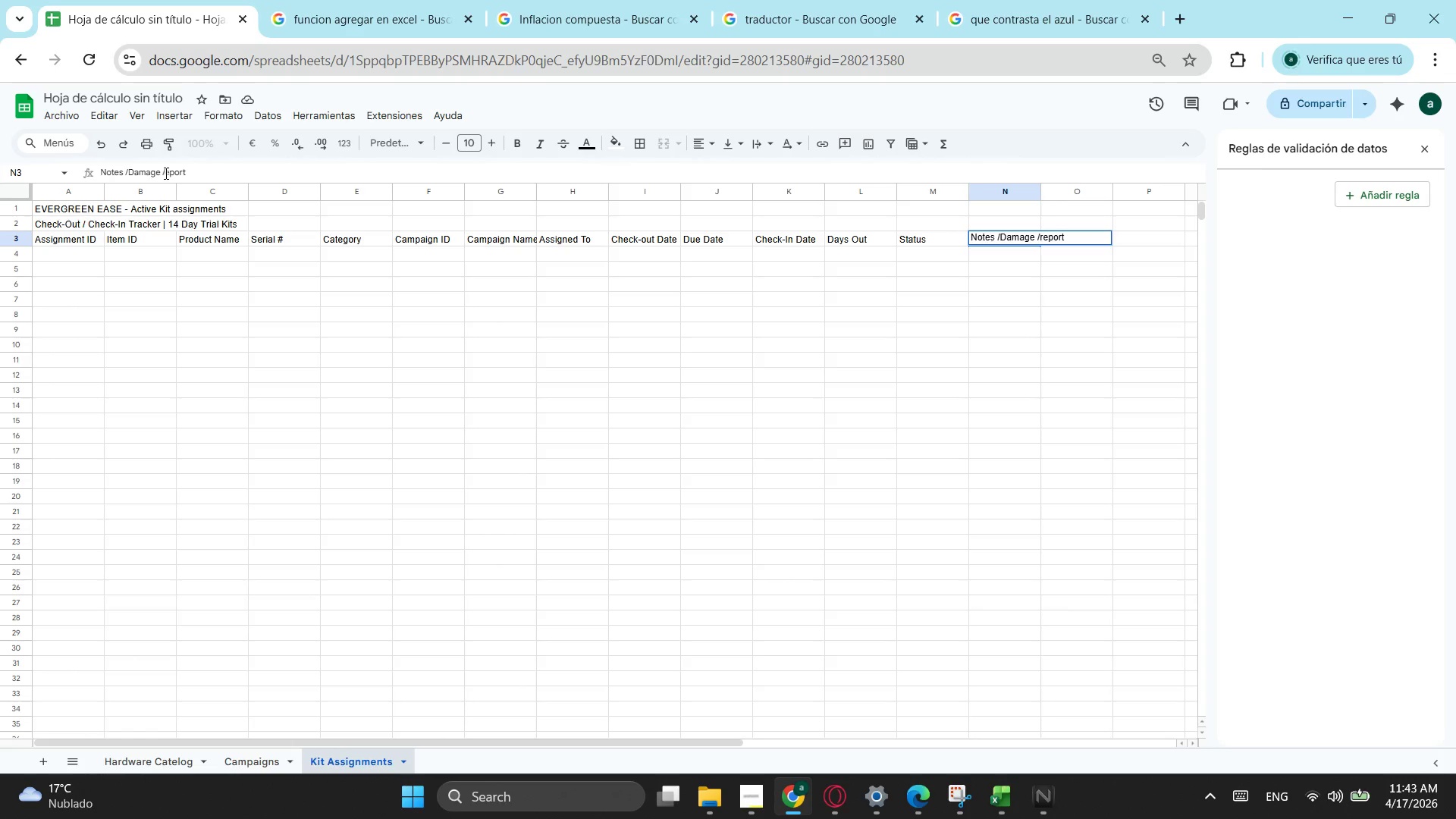 
key(Backspace)
 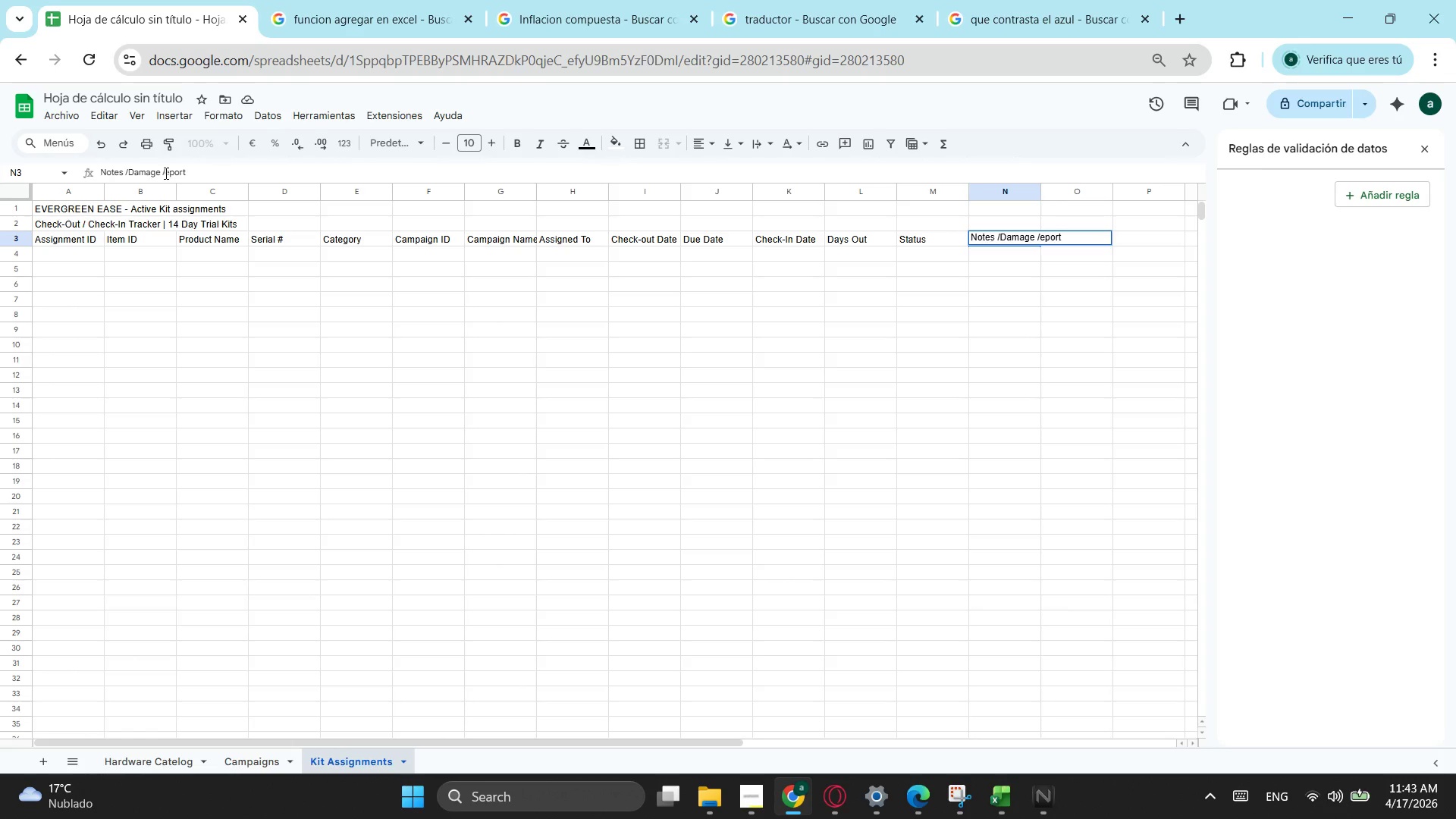 
key(Space)
 